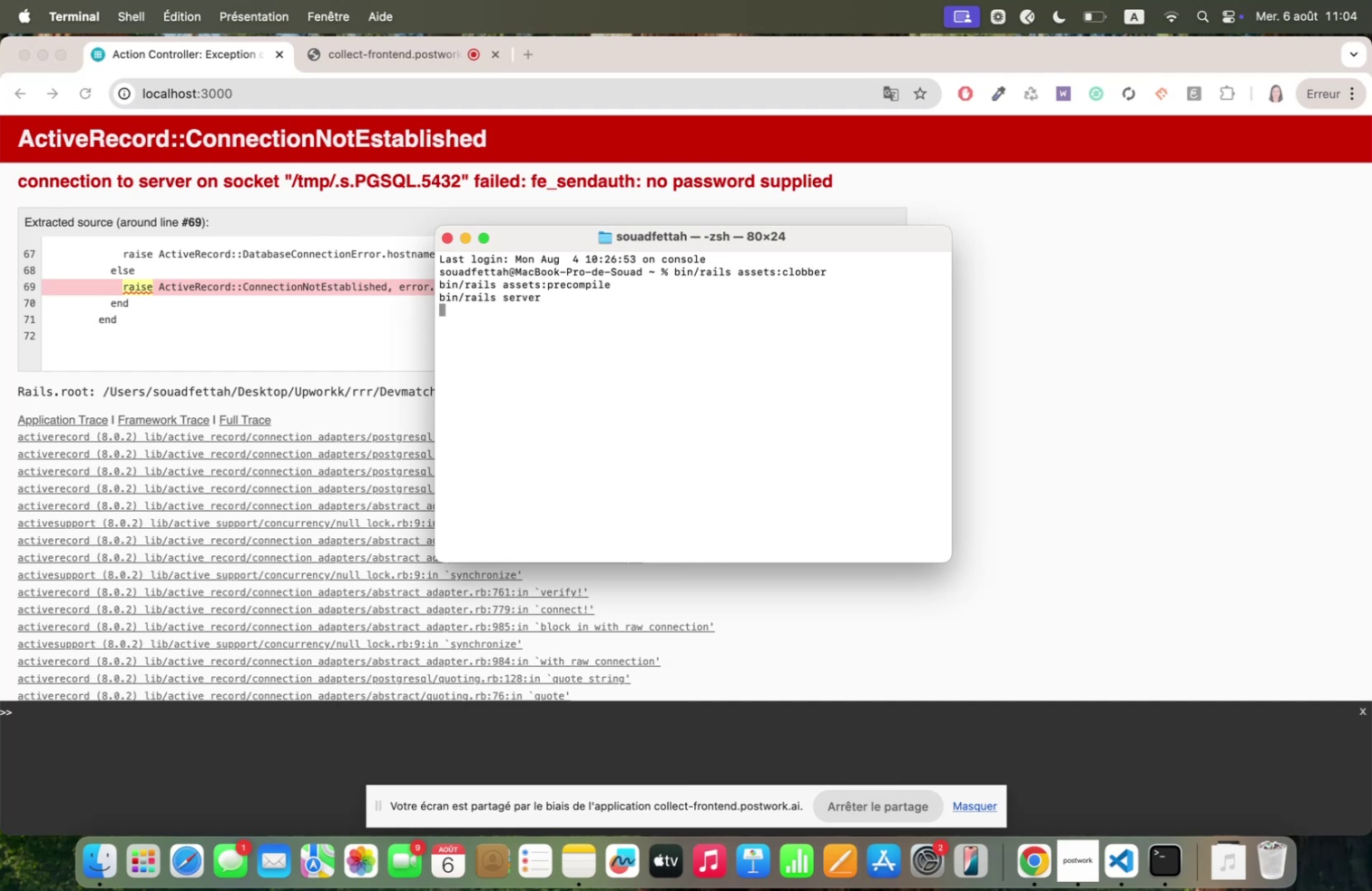 
key(ArrowUp)
 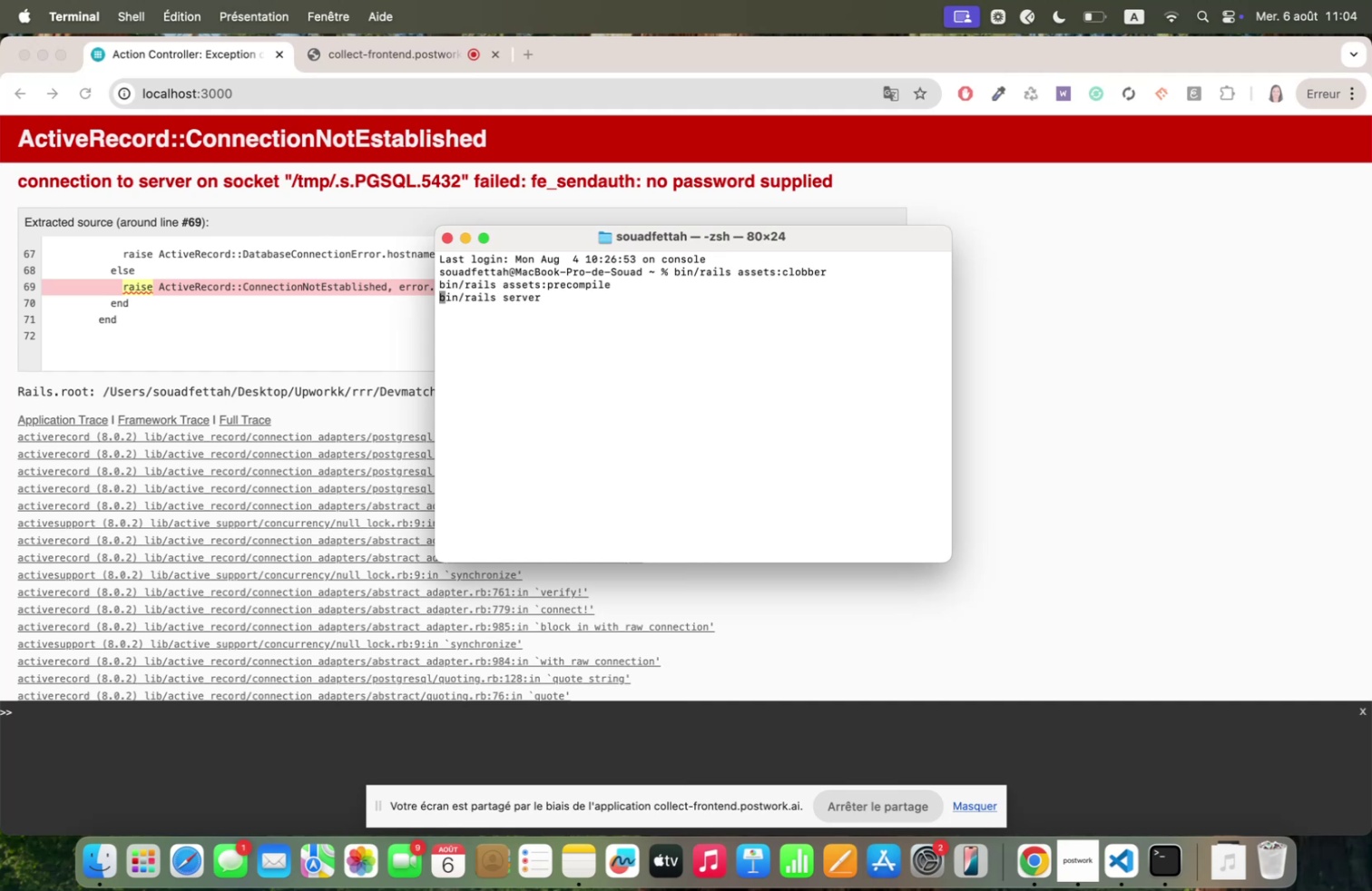 
key(ArrowUp)
 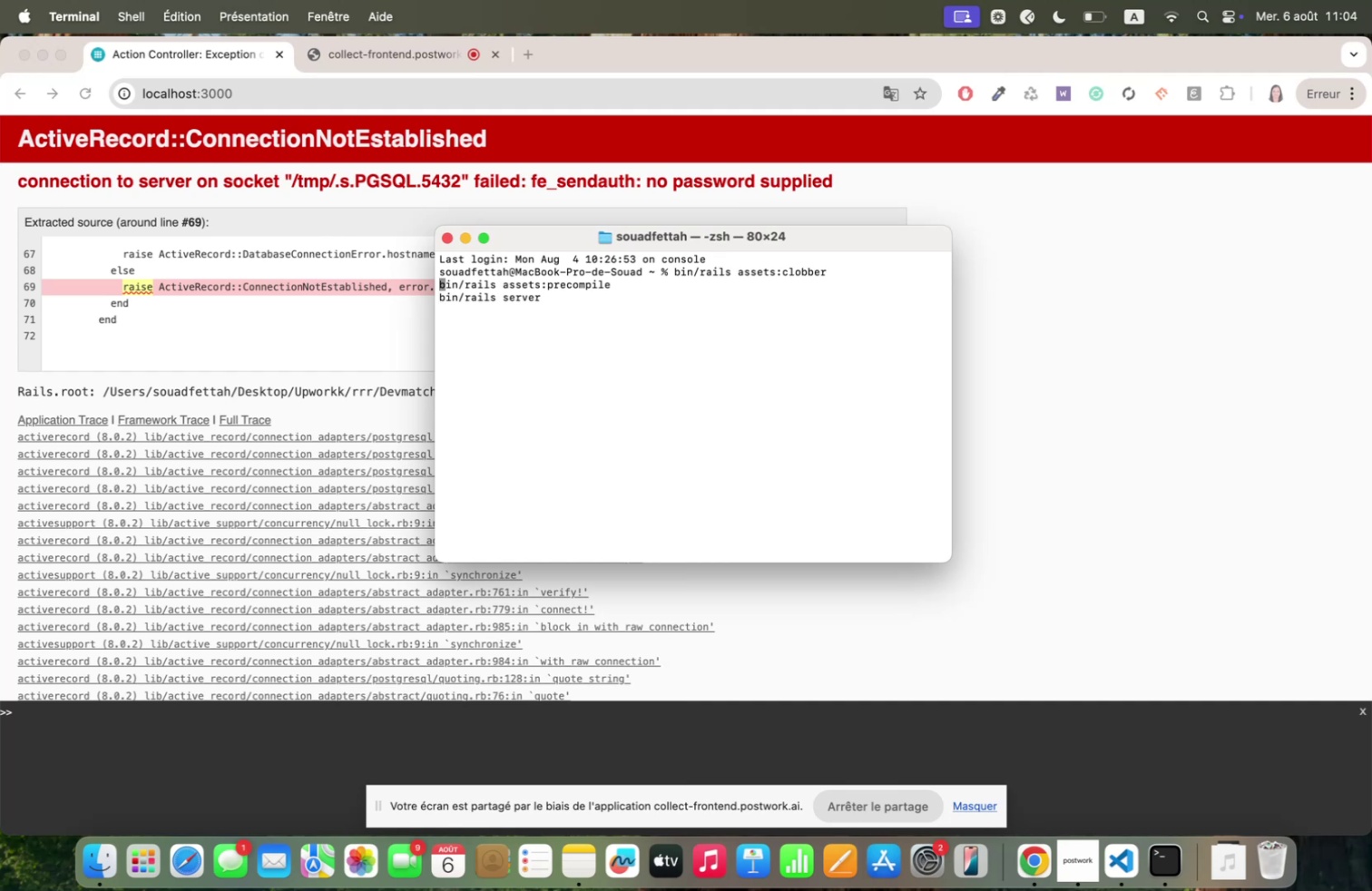 
key(ArrowUp)
 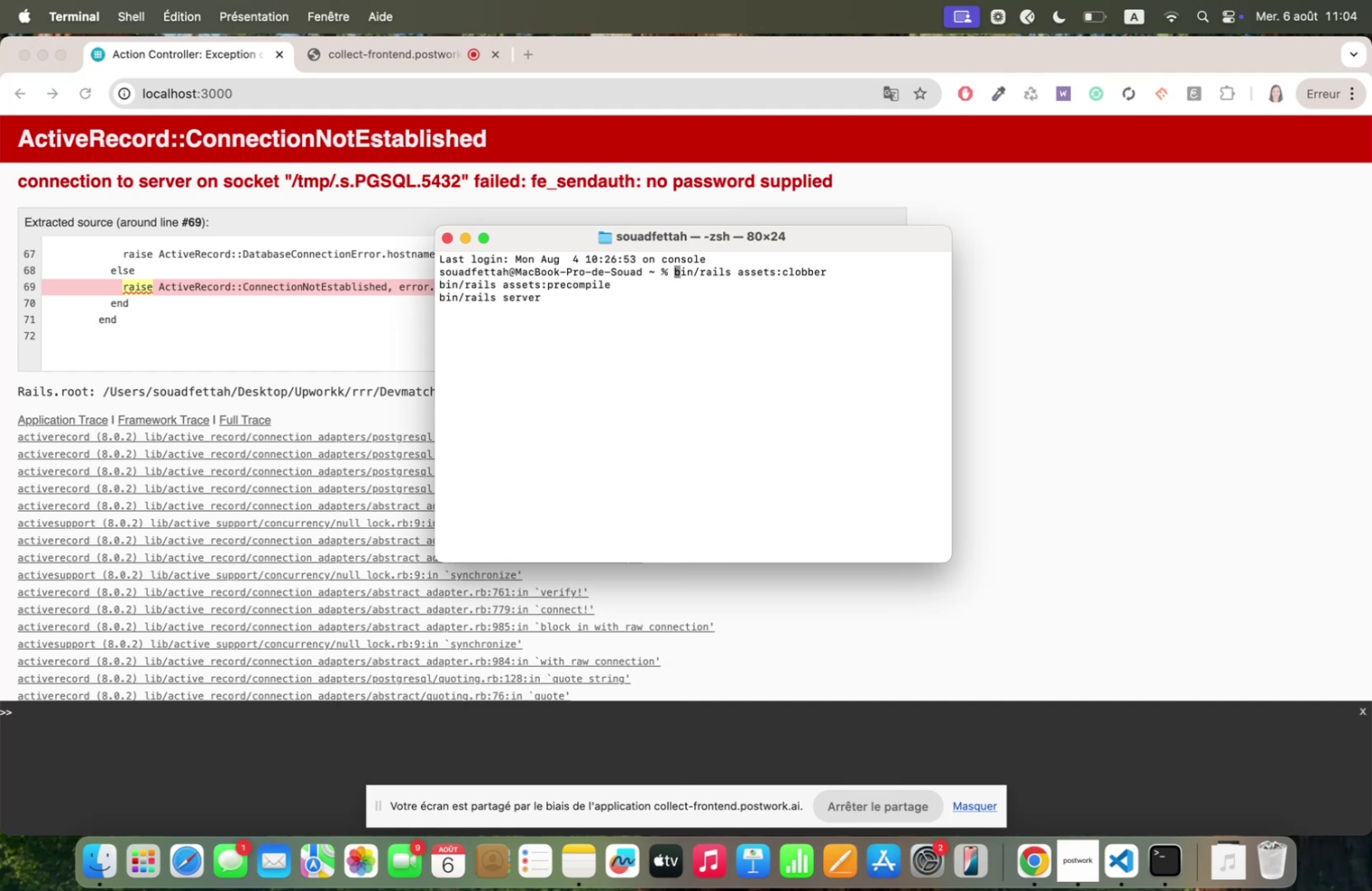 
key(ArrowUp)
 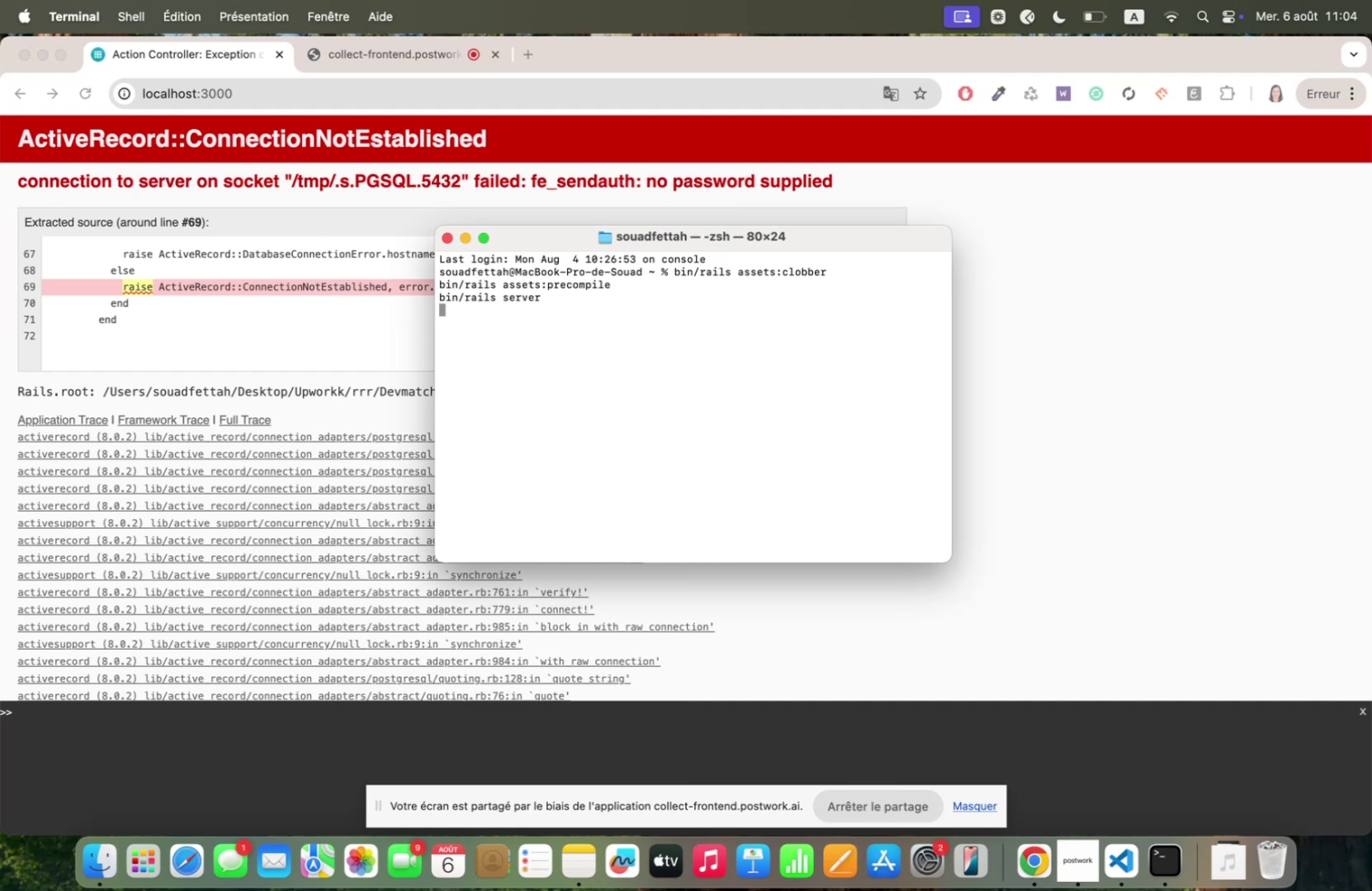 
key(ArrowUp)
 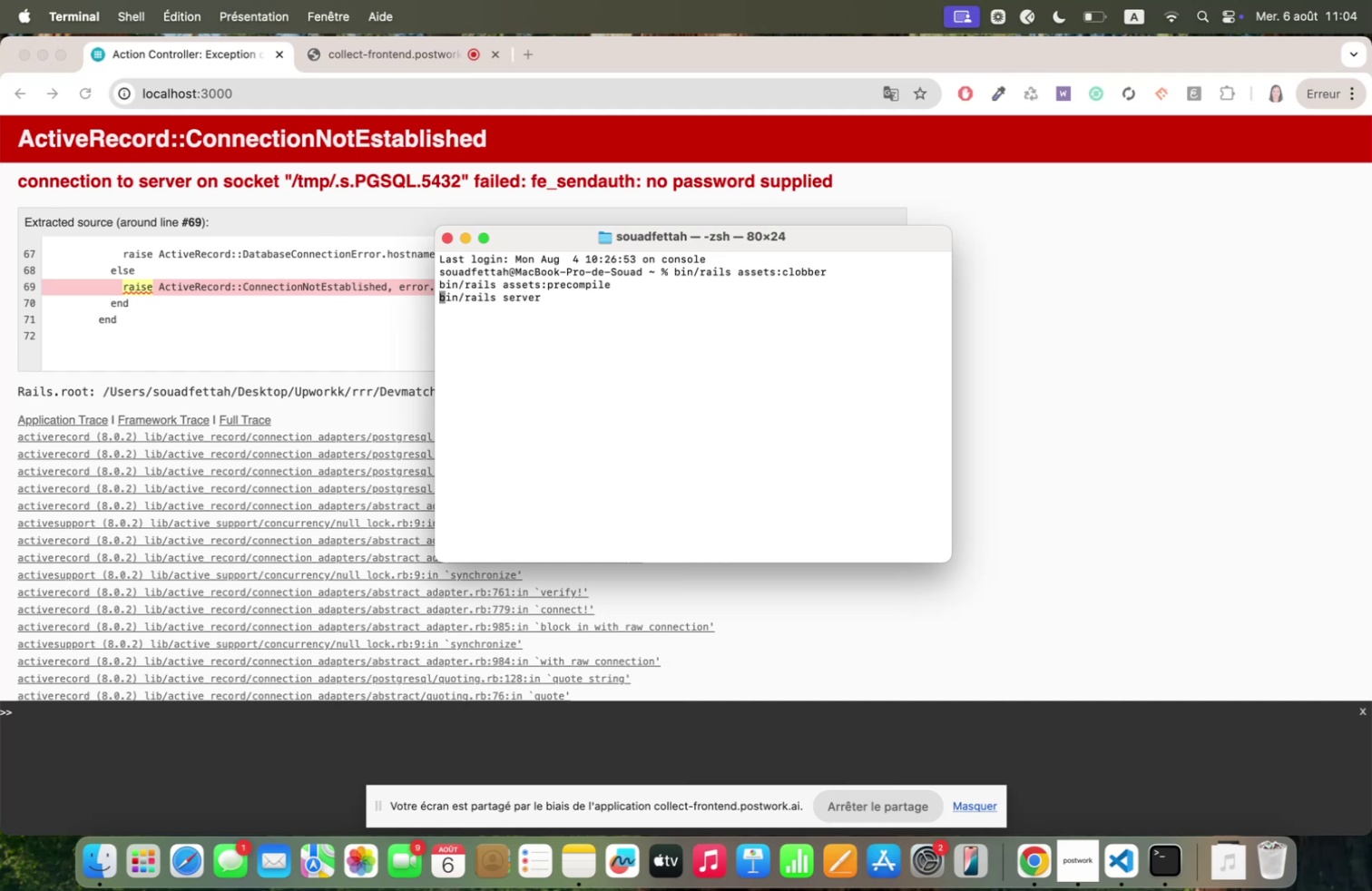 
key(ArrowUp)
 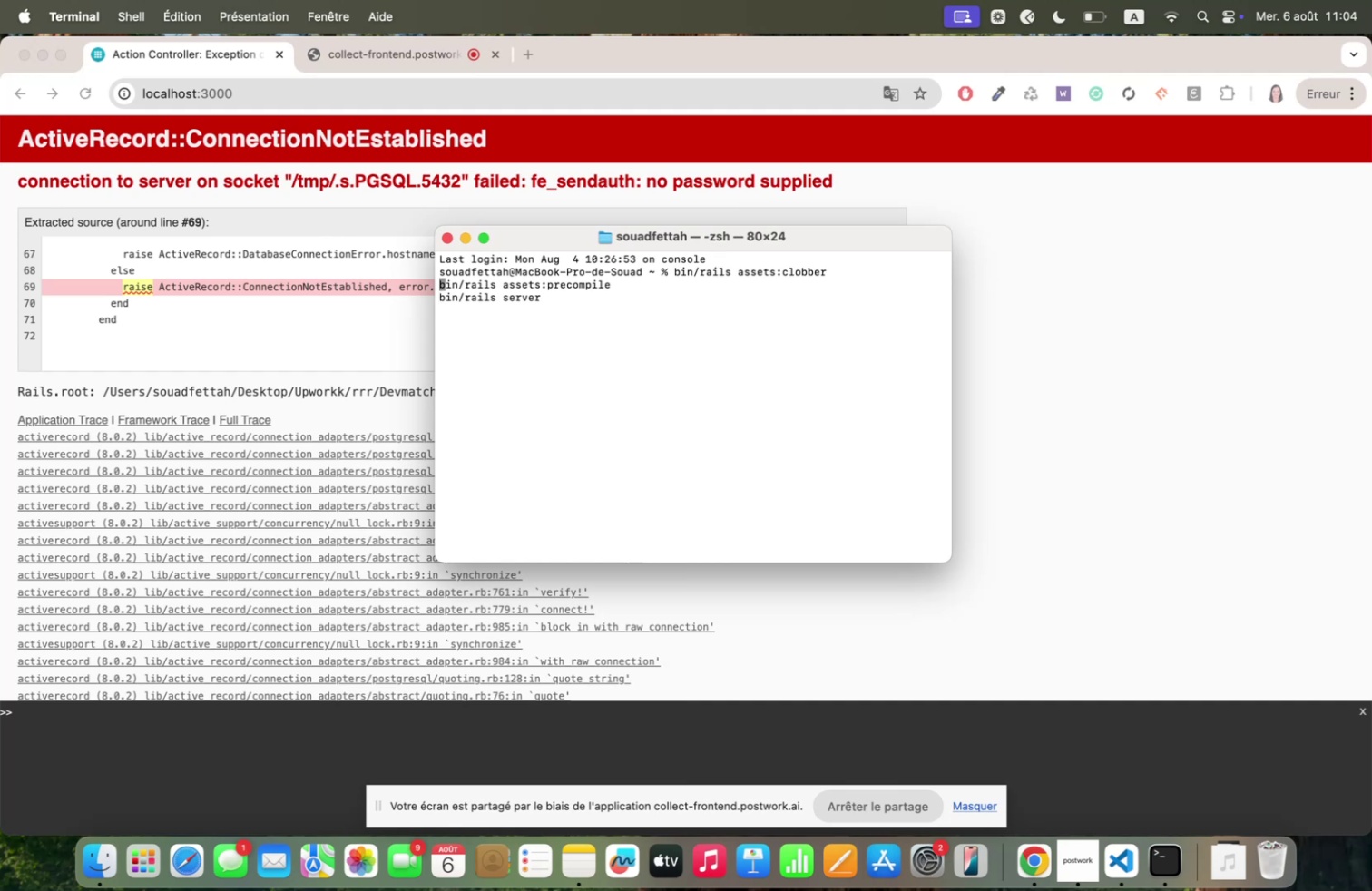 
key(ArrowUp)
 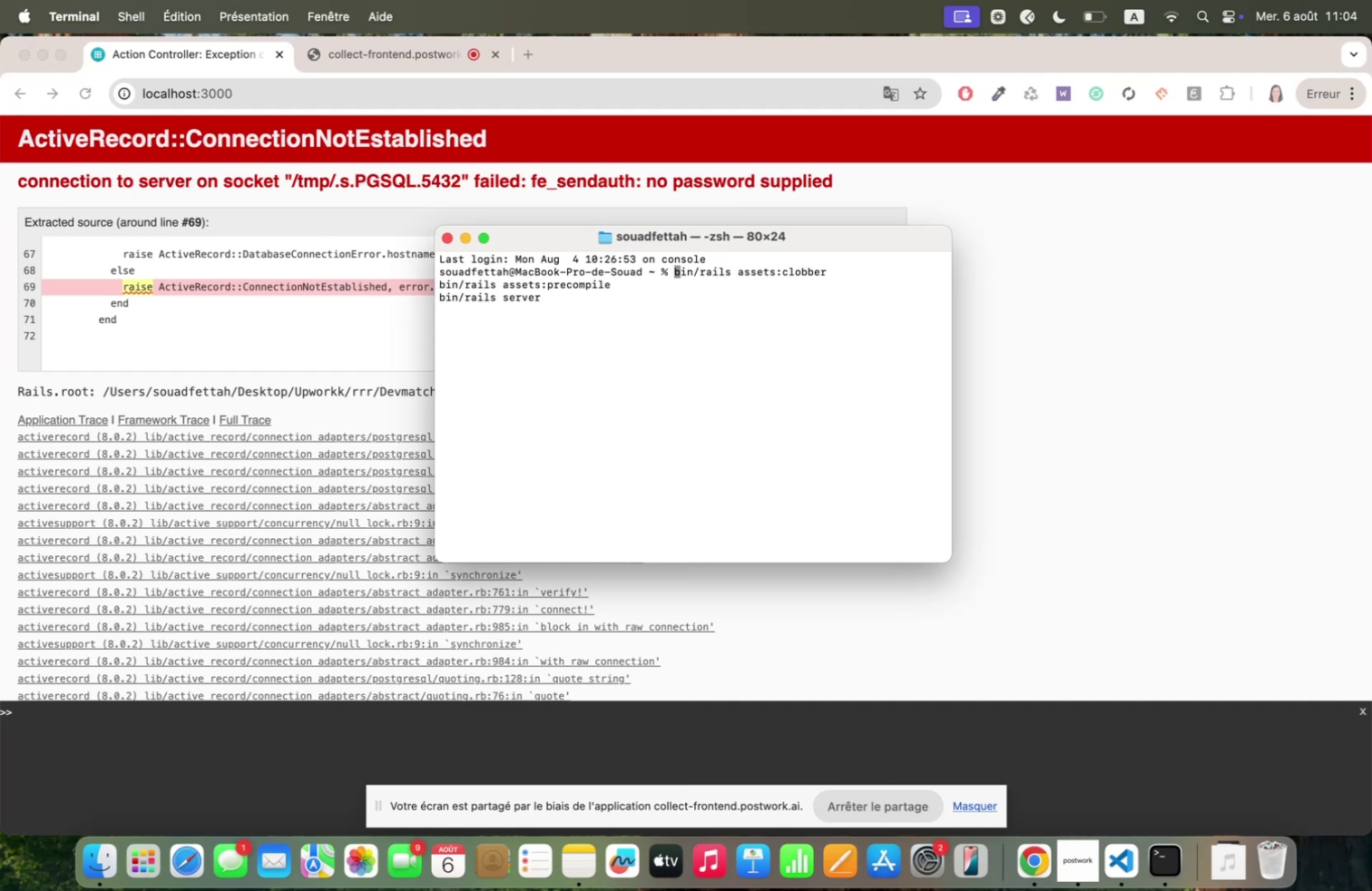 
key(ArrowUp)
 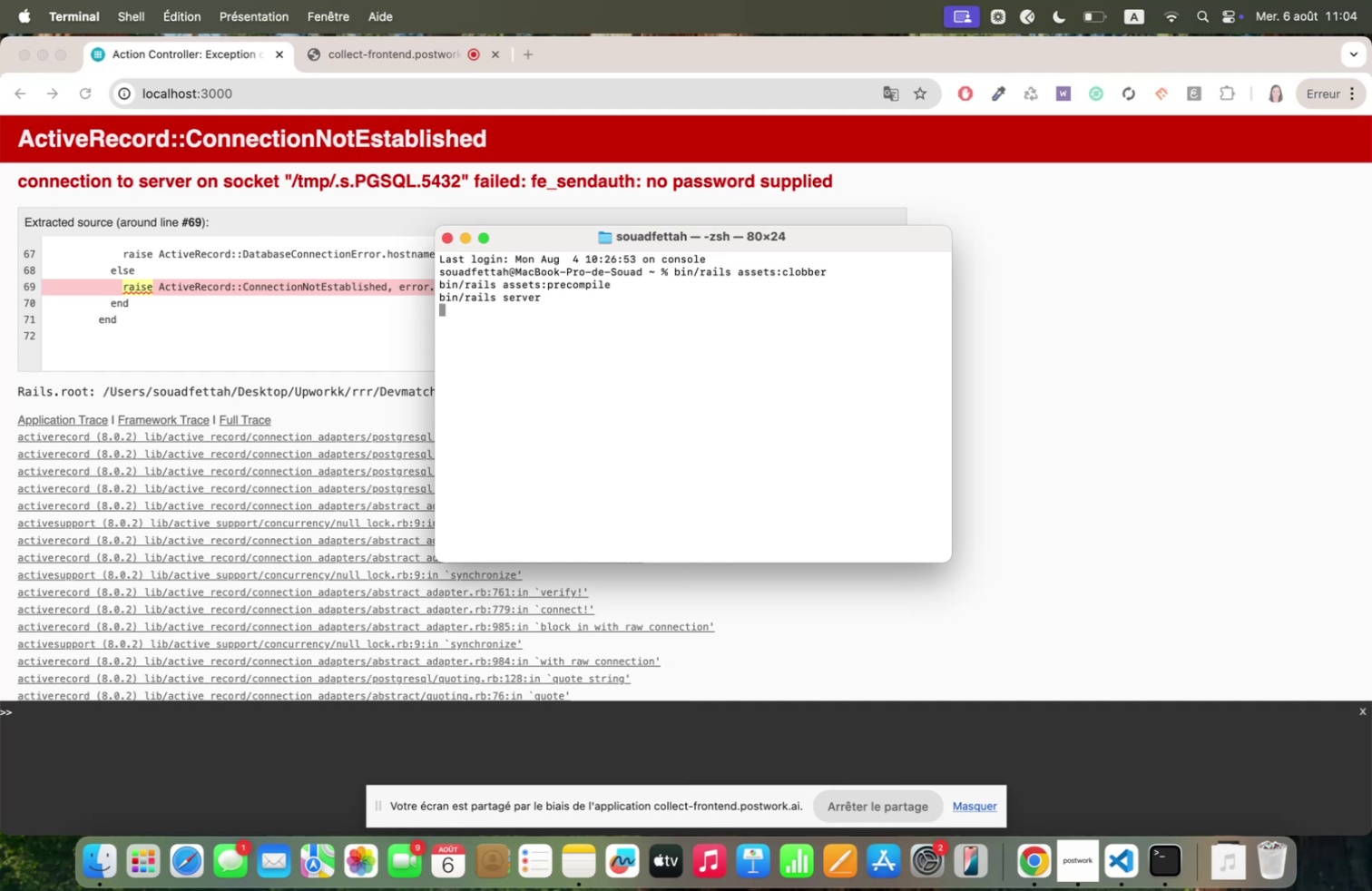 
key(ArrowUp)
 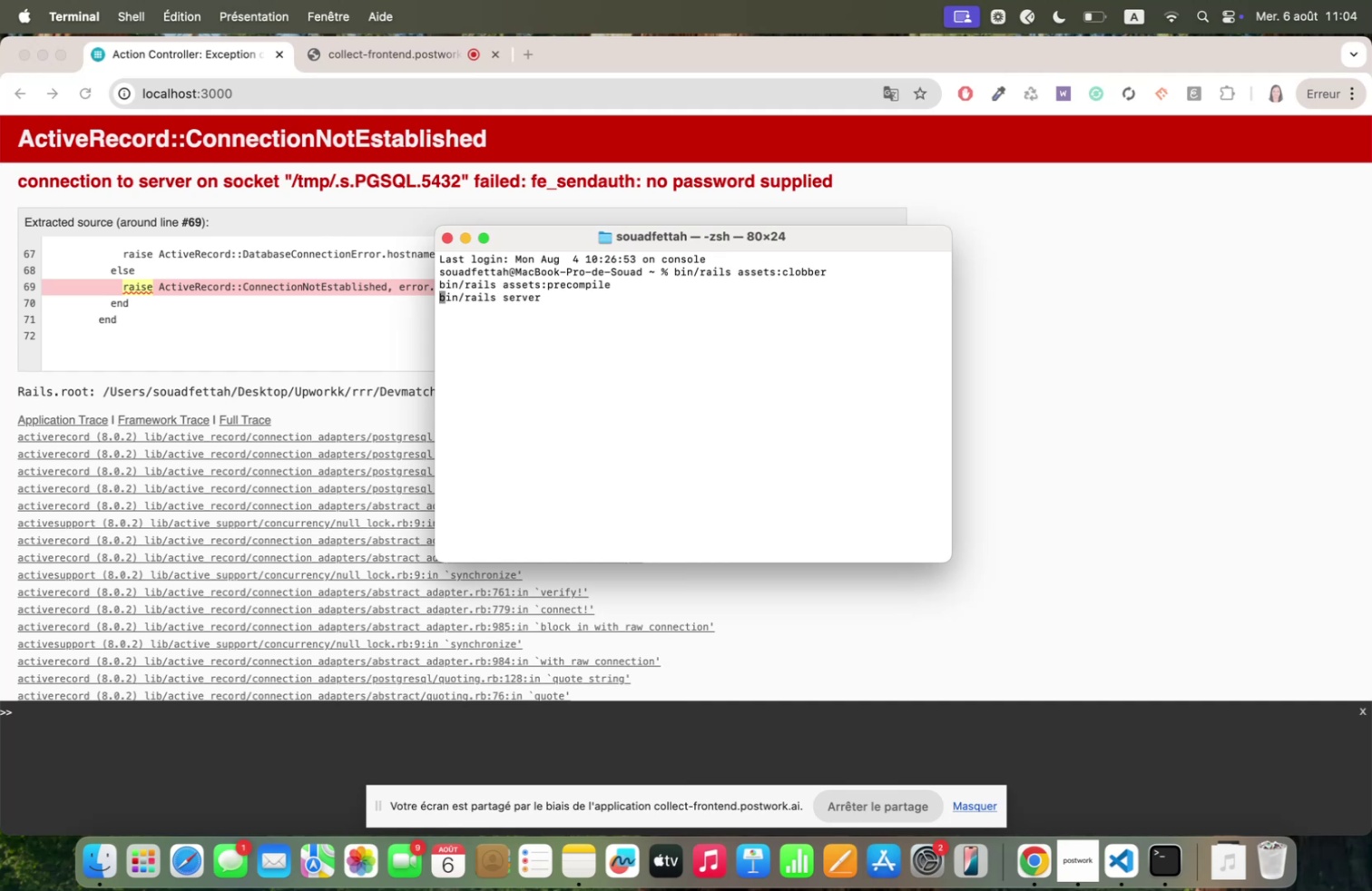 
key(ArrowUp)
 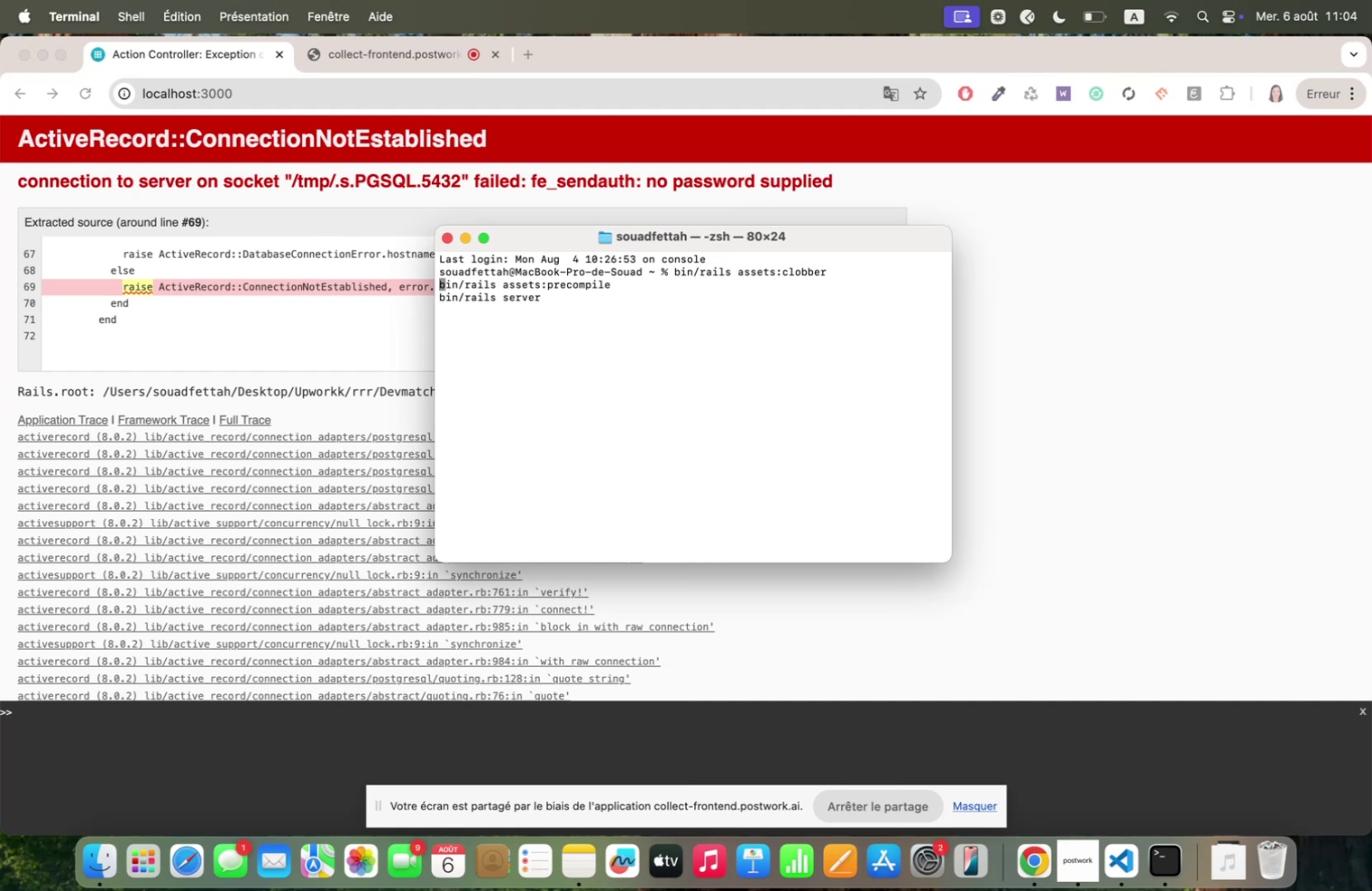 
key(ArrowUp)
 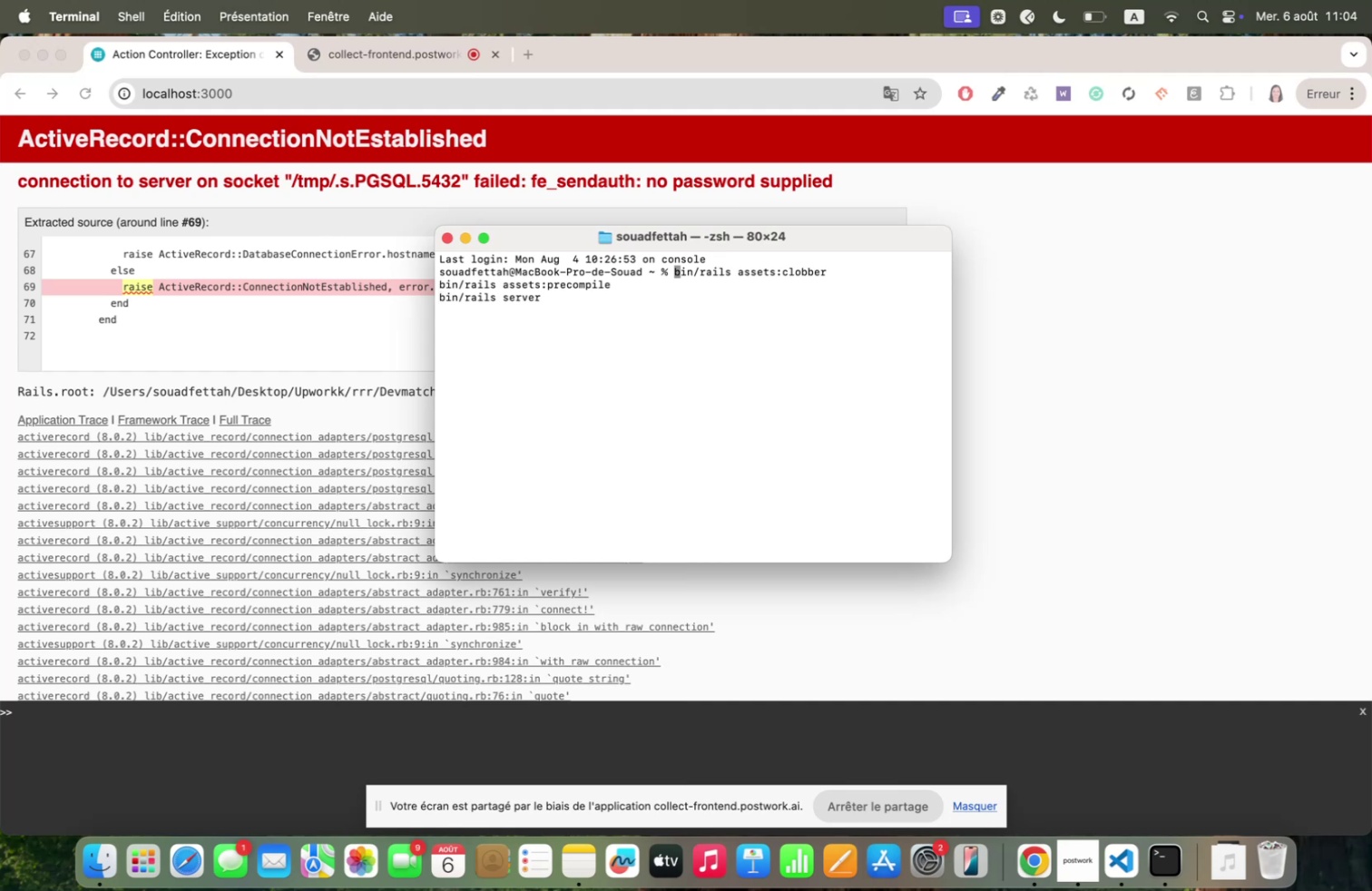 
key(ArrowUp)
 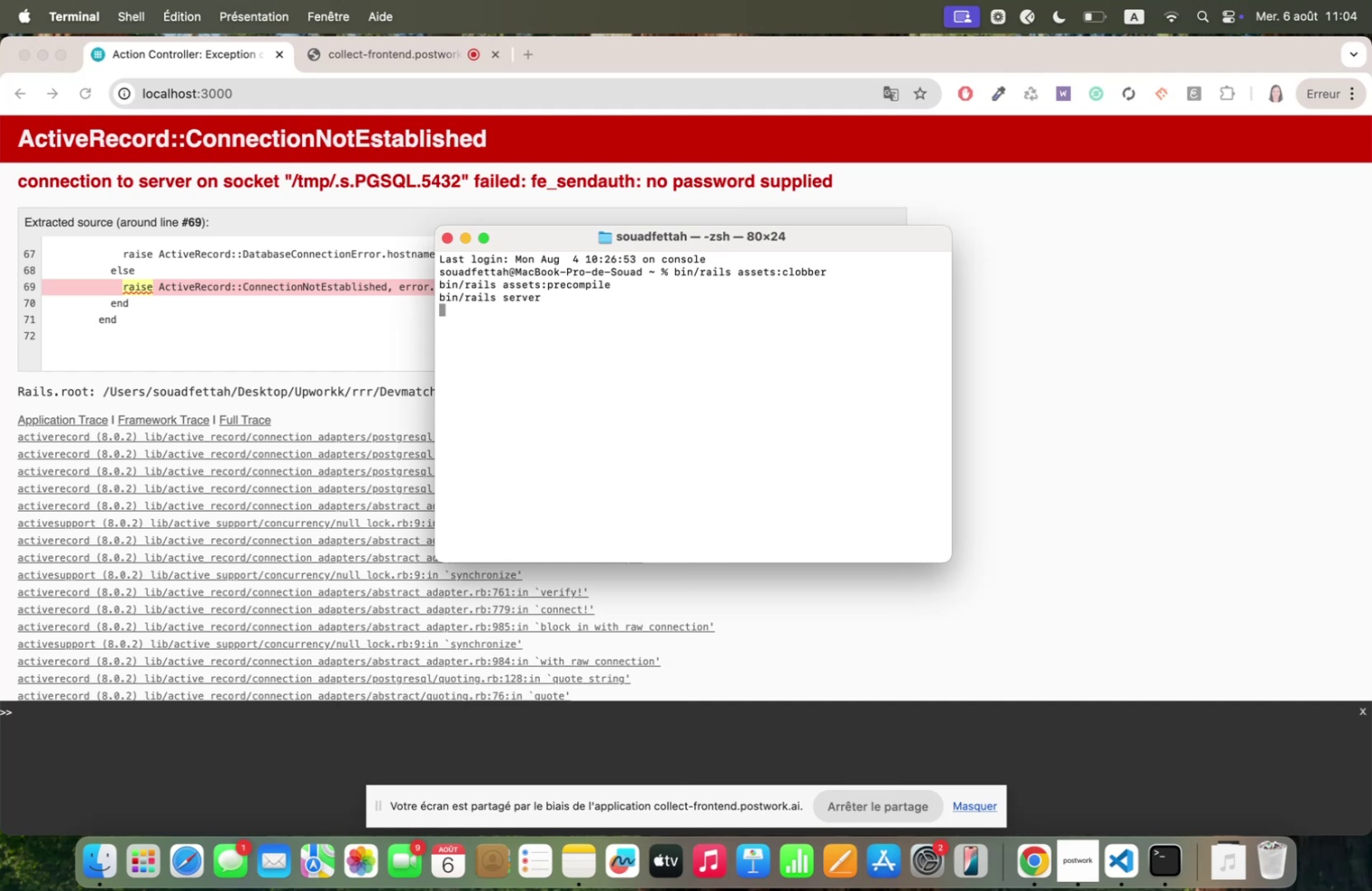 
key(ArrowUp)
 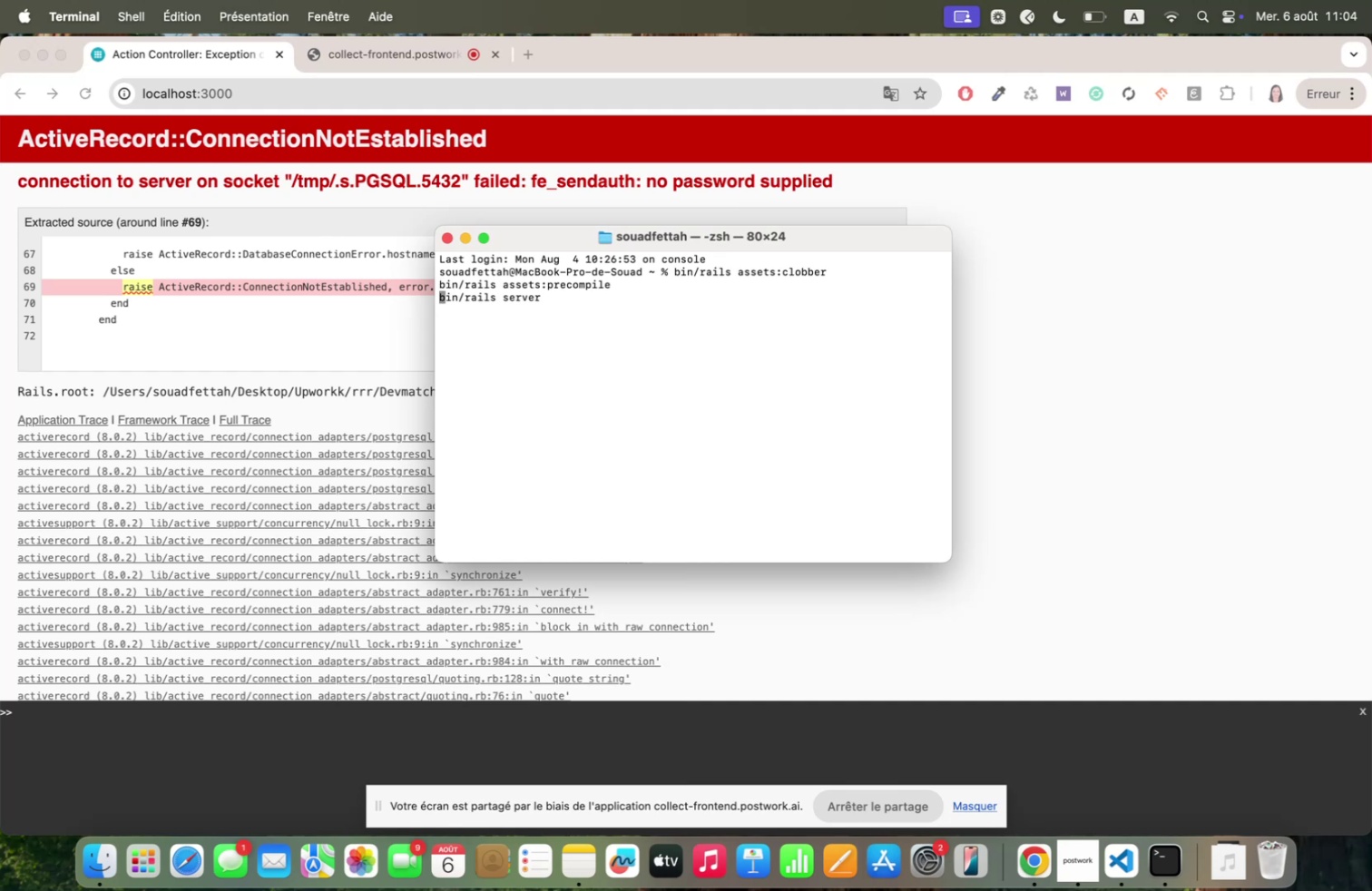 
key(ArrowUp)
 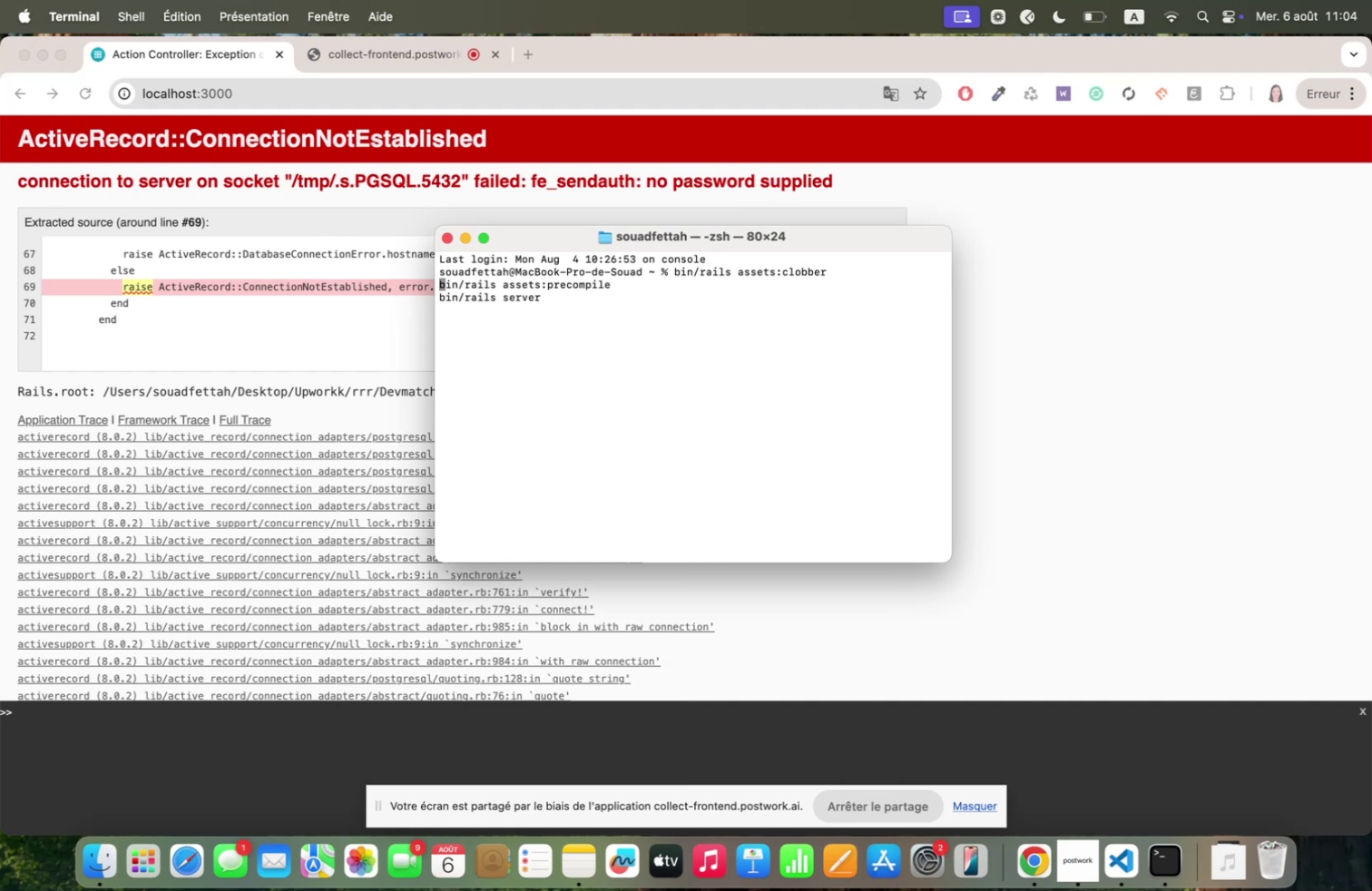 
key(ArrowUp)
 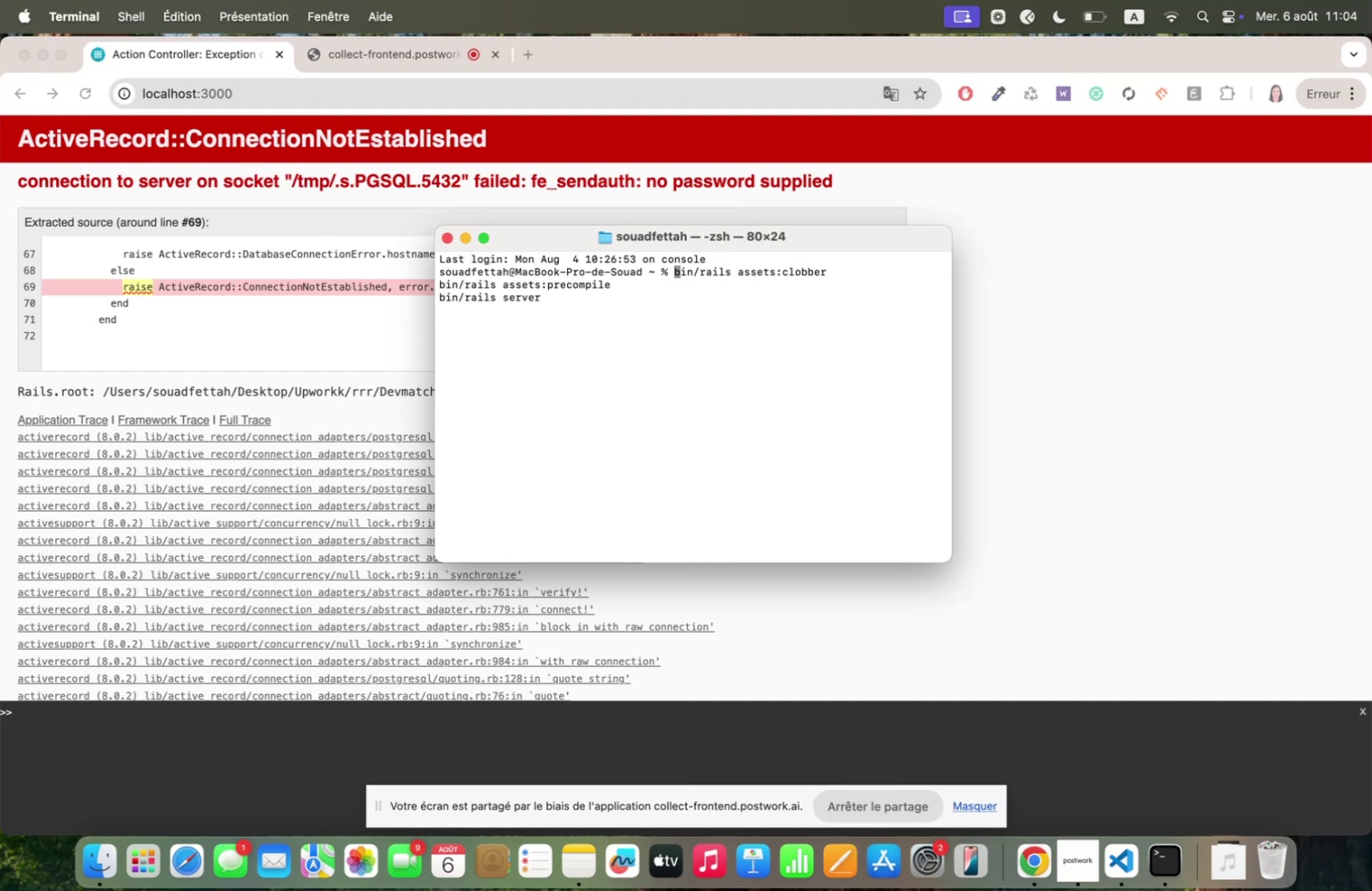 
key(ArrowUp)
 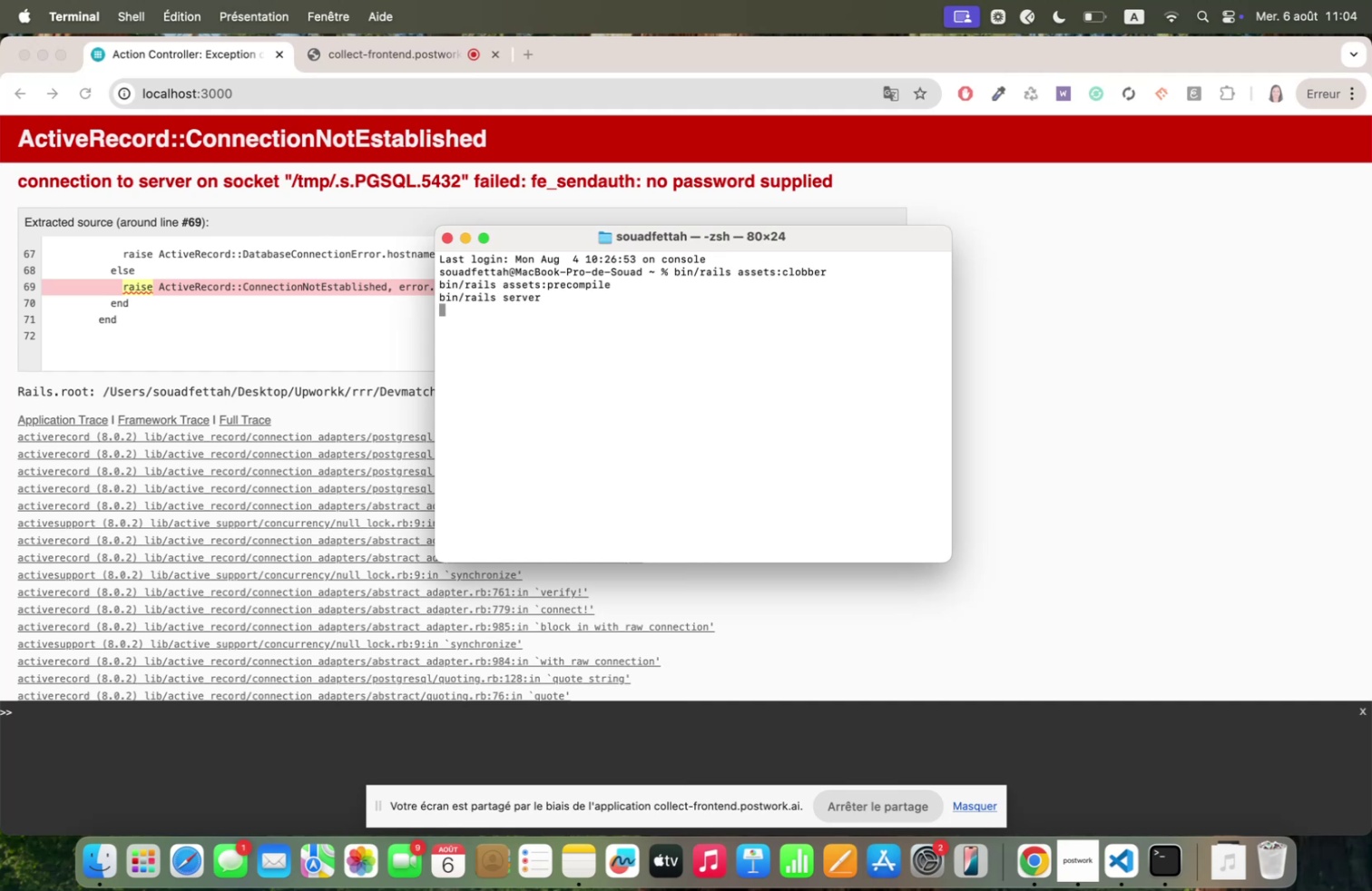 
key(ArrowUp)
 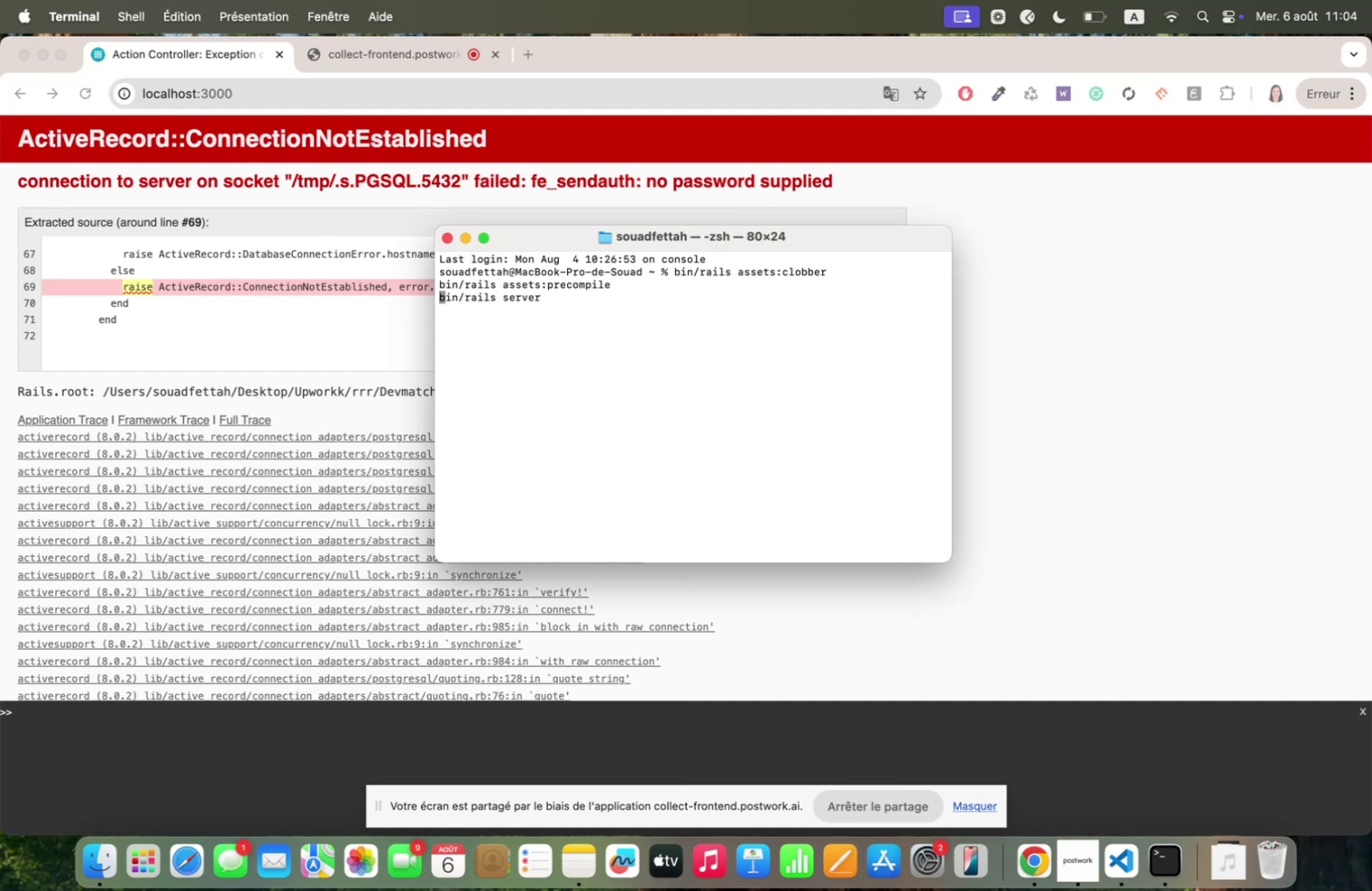 
key(ArrowUp)
 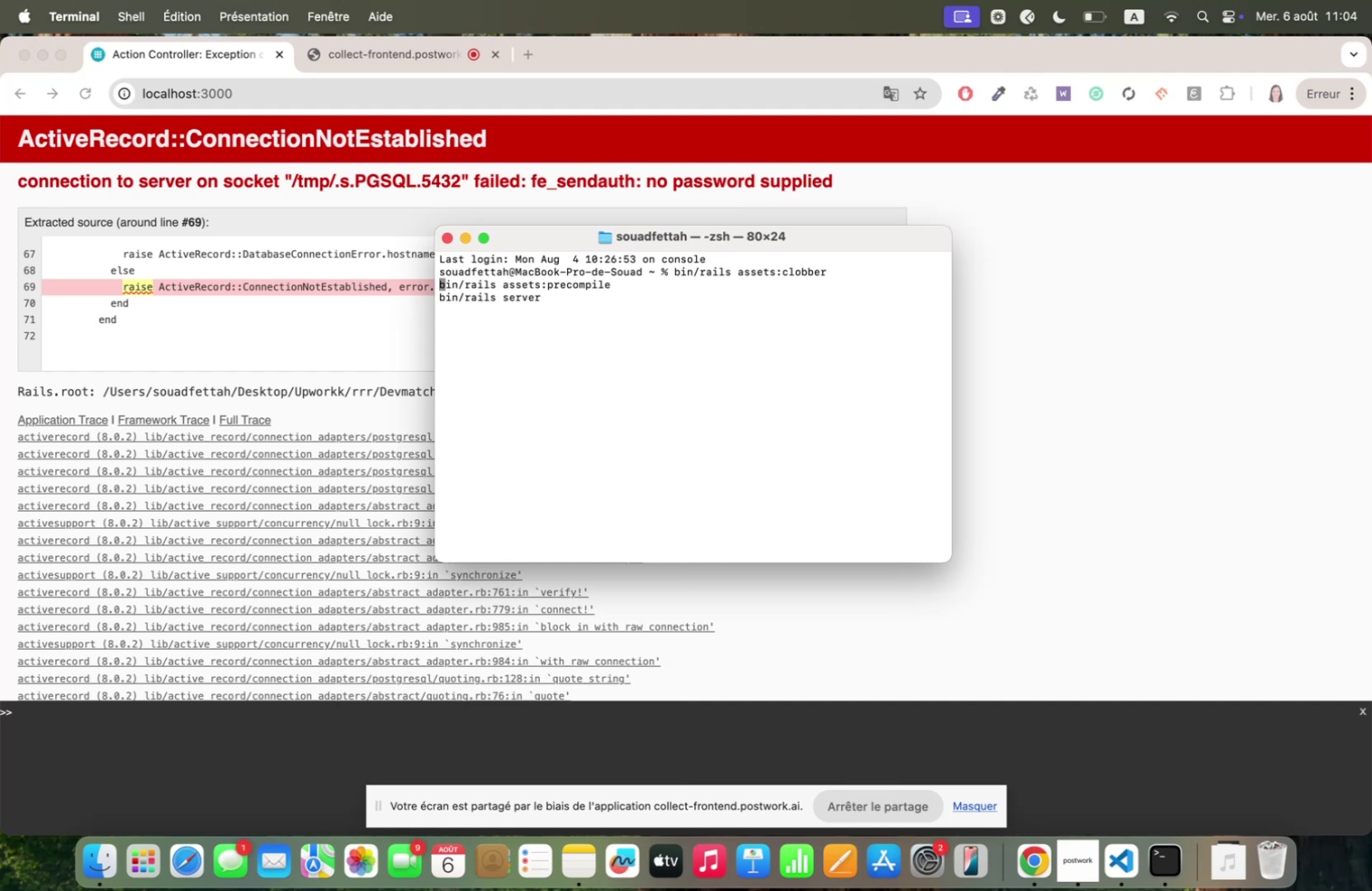 
key(ArrowUp)
 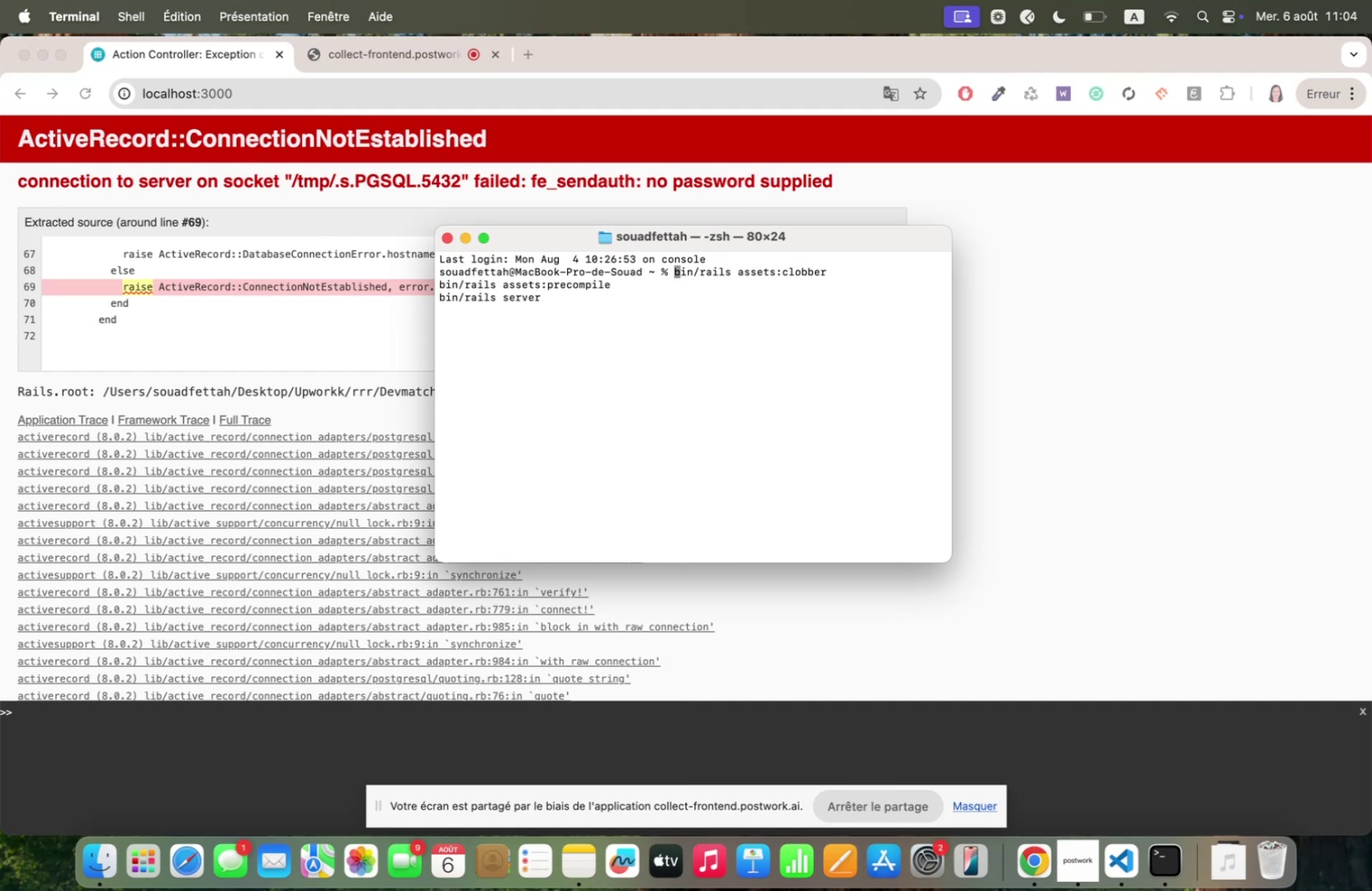 
key(ArrowUp)
 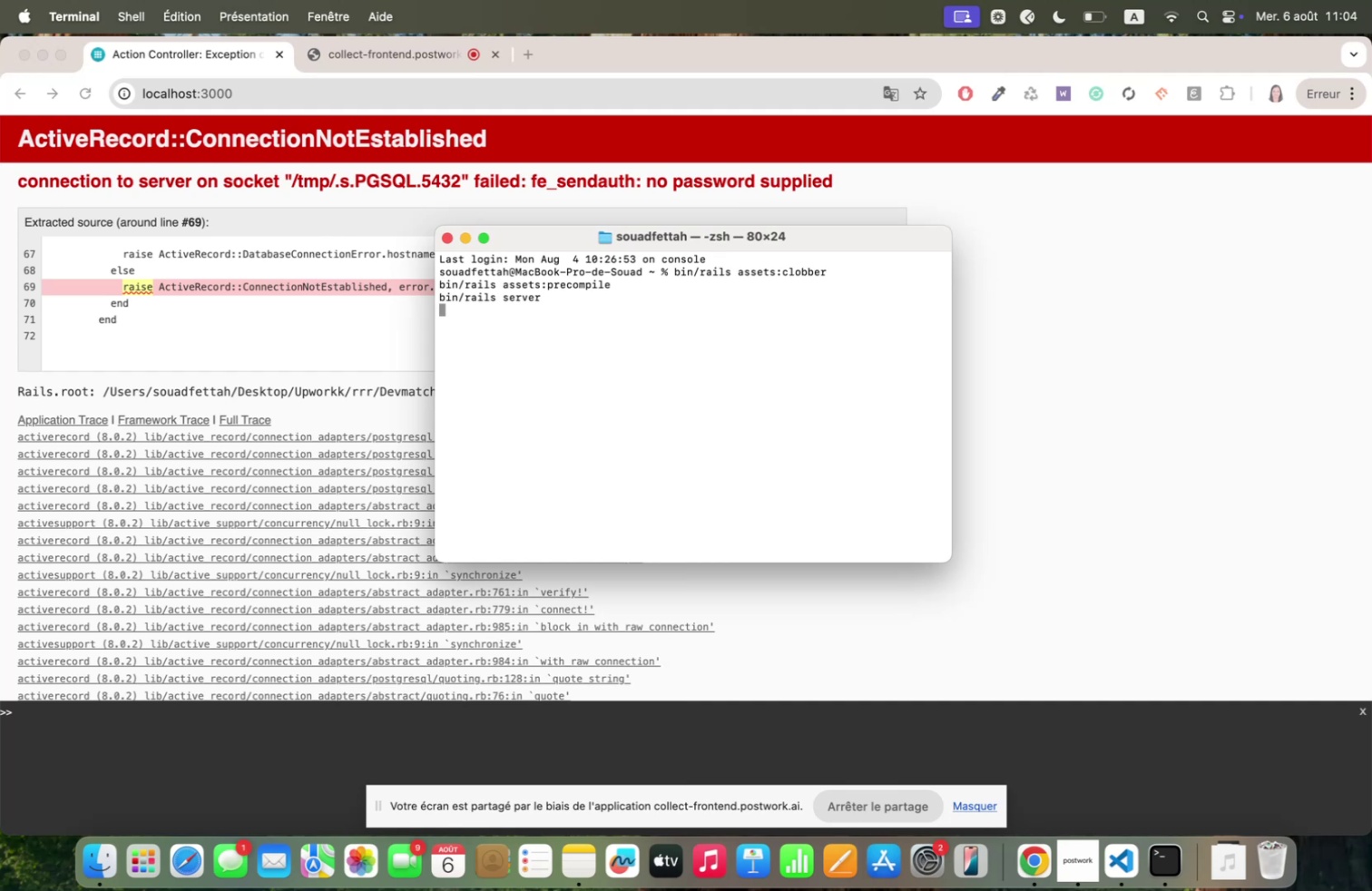 
key(ArrowUp)
 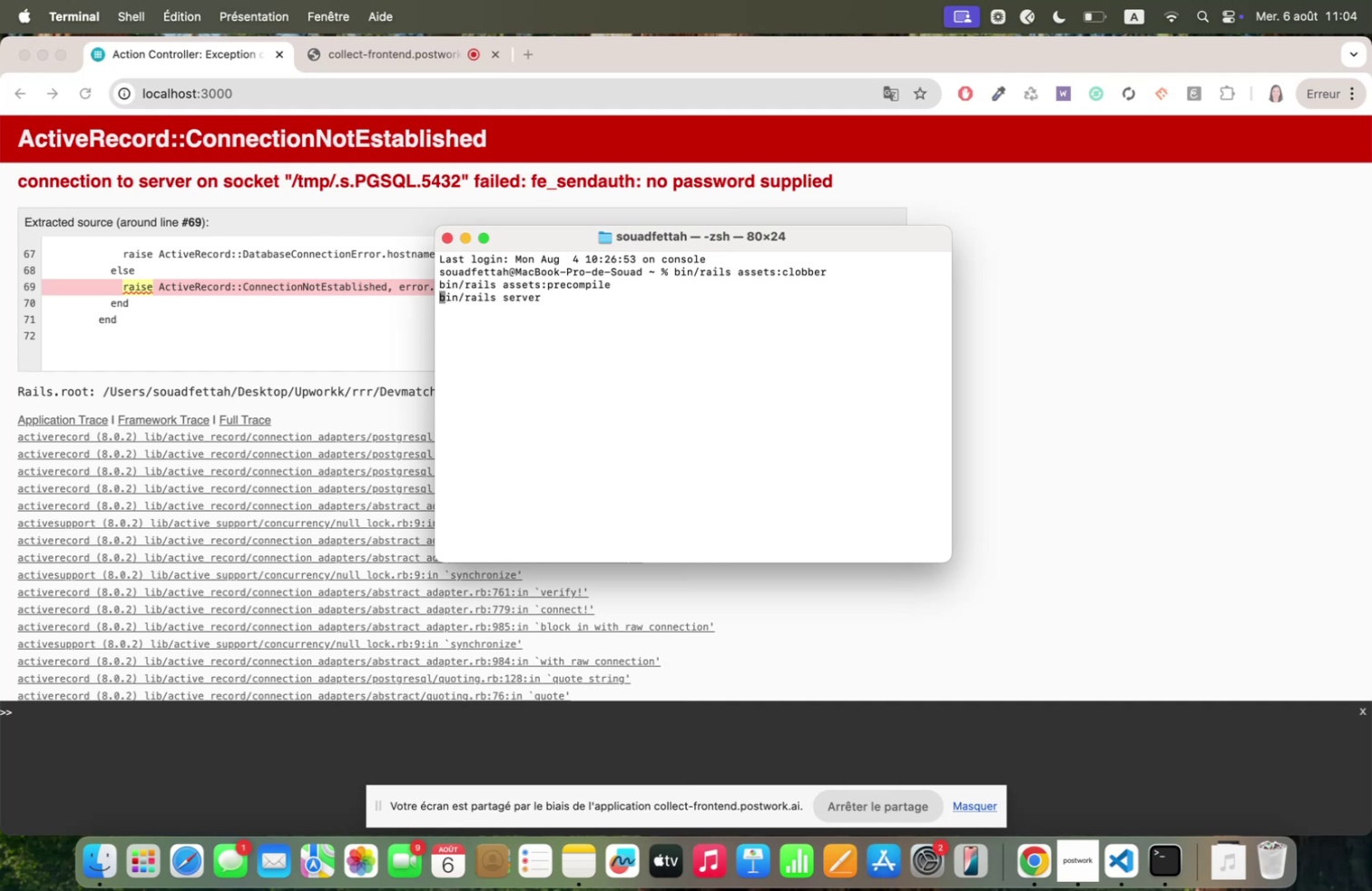 
key(ArrowUp)
 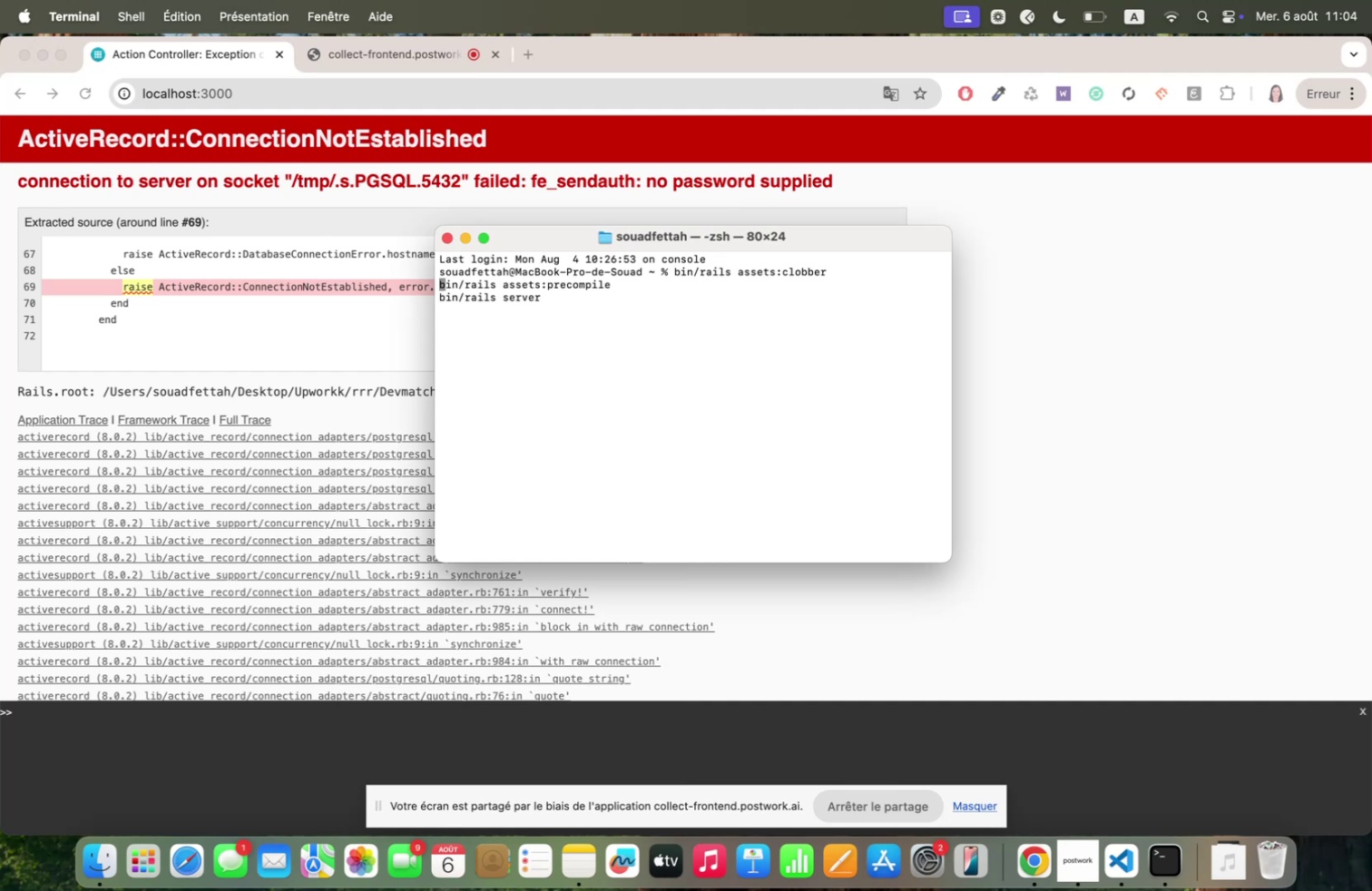 
key(ArrowUp)
 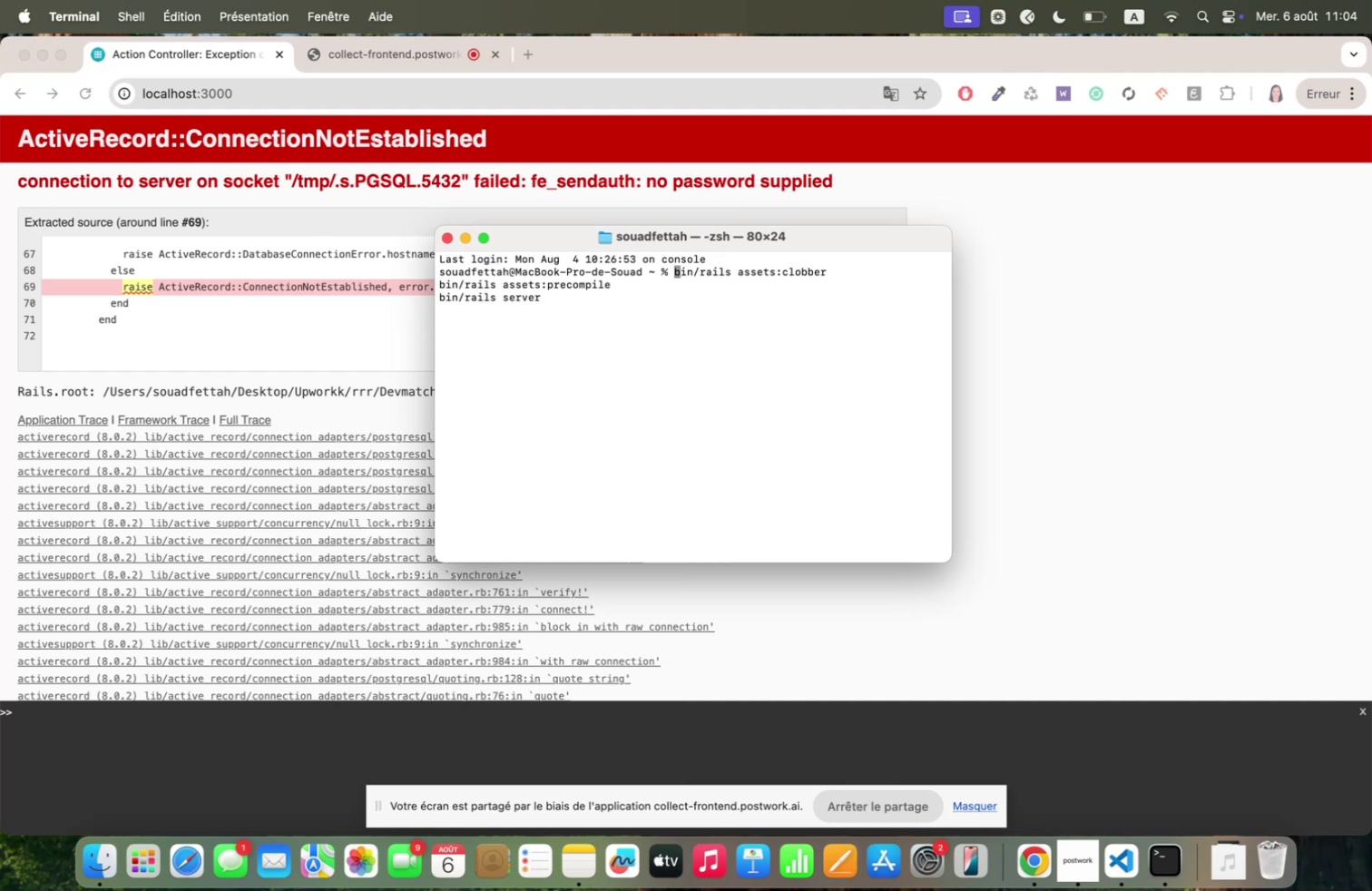 
key(ArrowUp)
 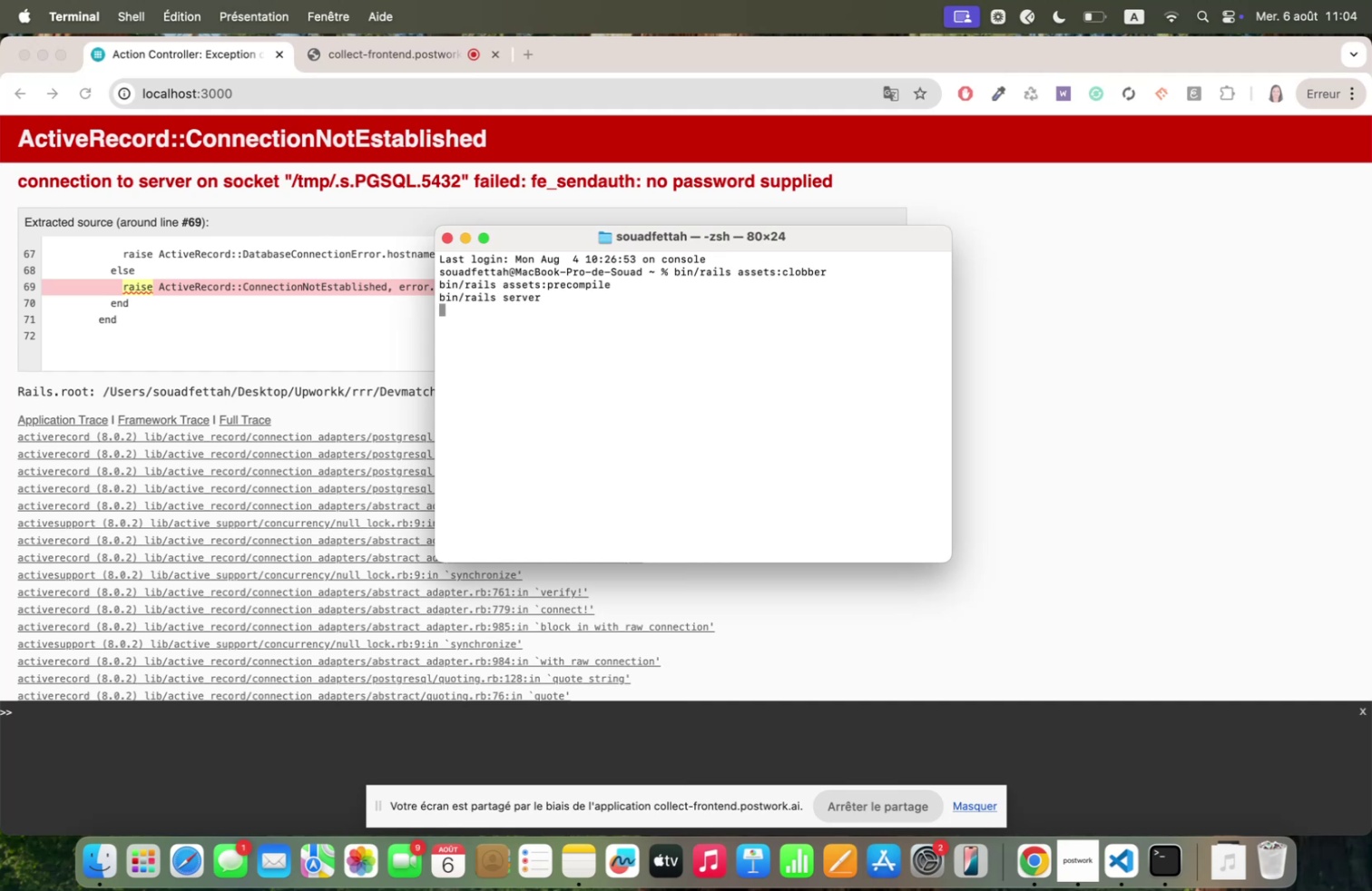 
key(ArrowUp)
 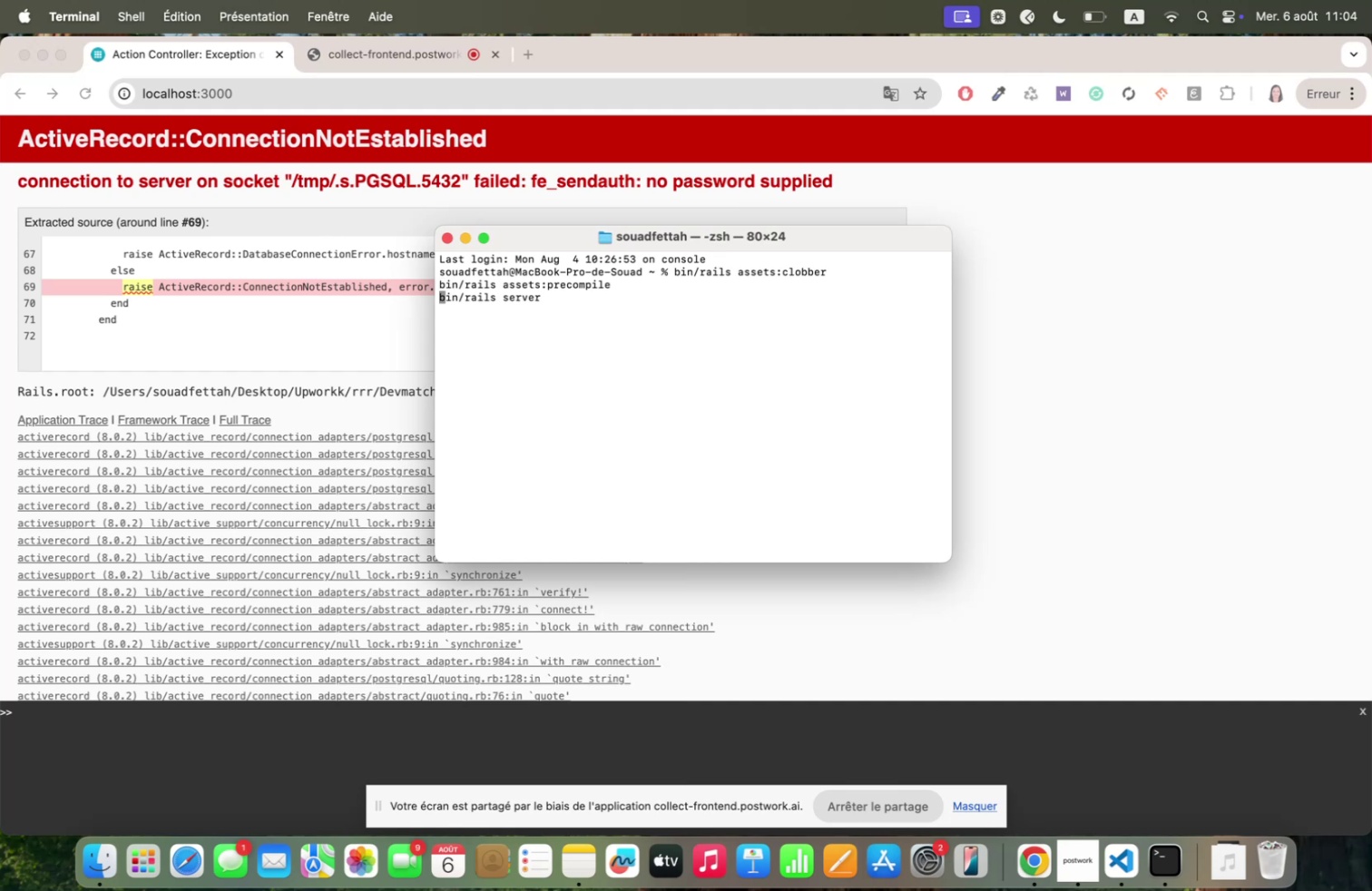 
key(ArrowUp)
 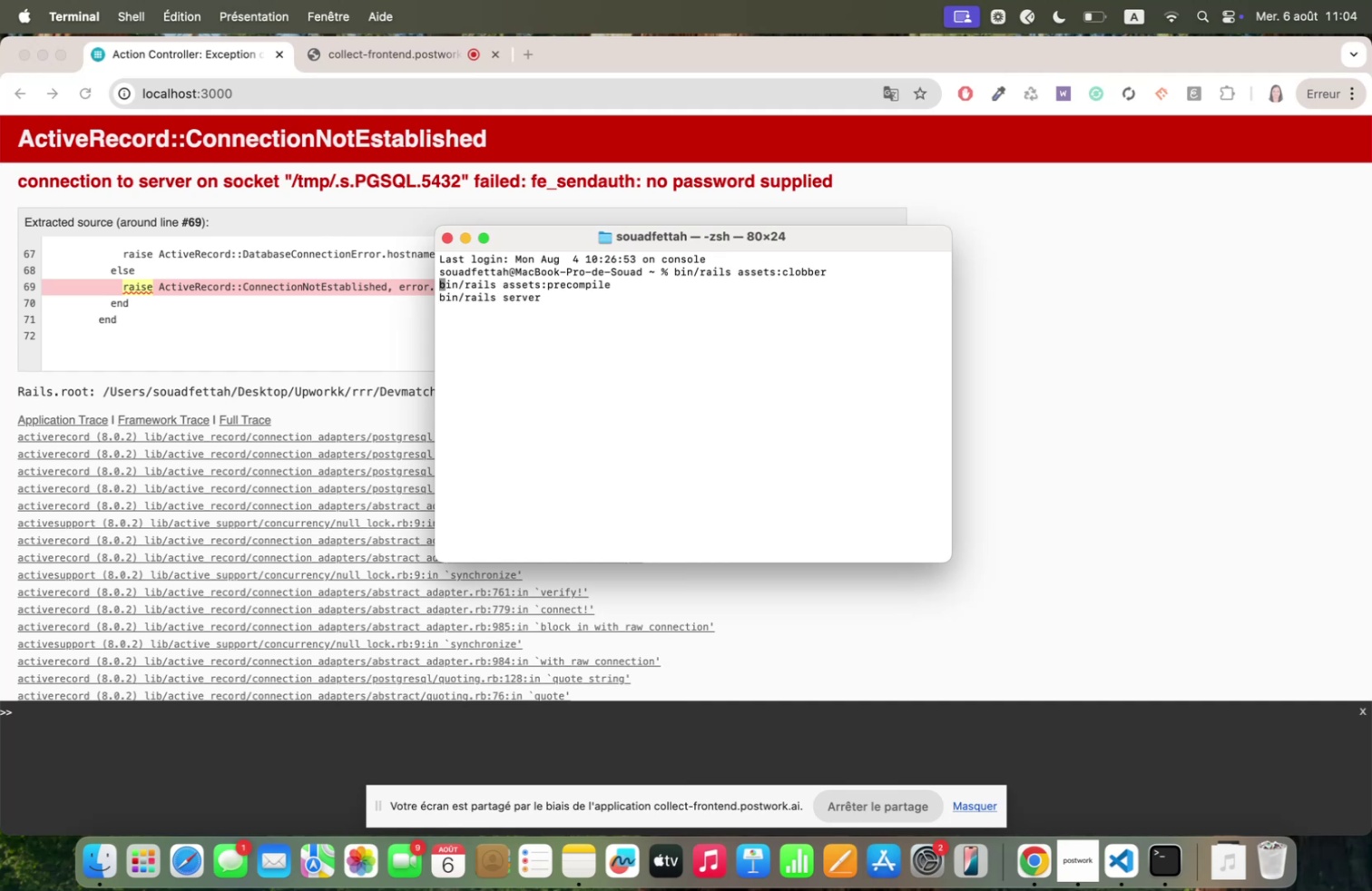 
key(ArrowUp)
 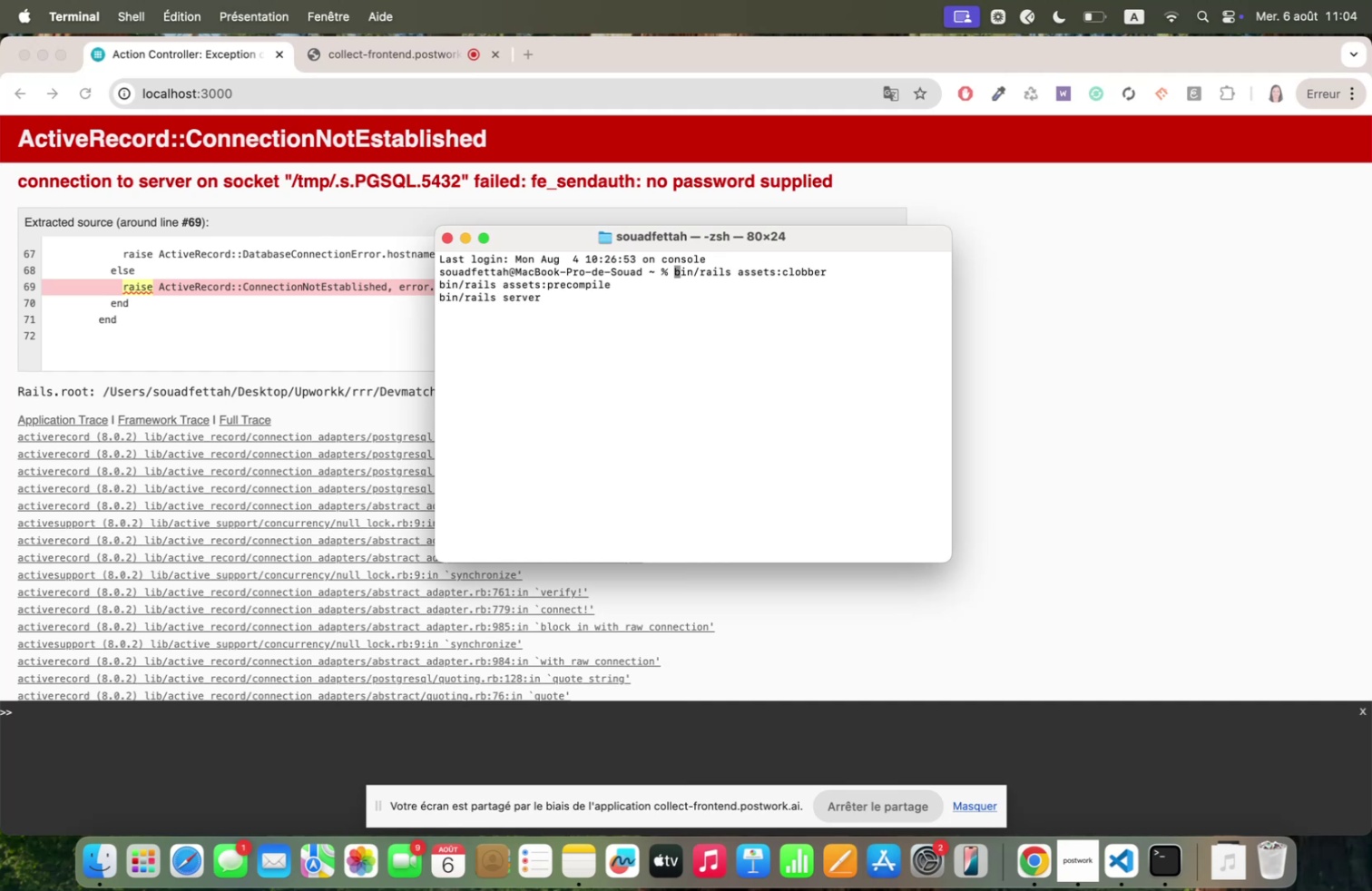 
key(ArrowUp)
 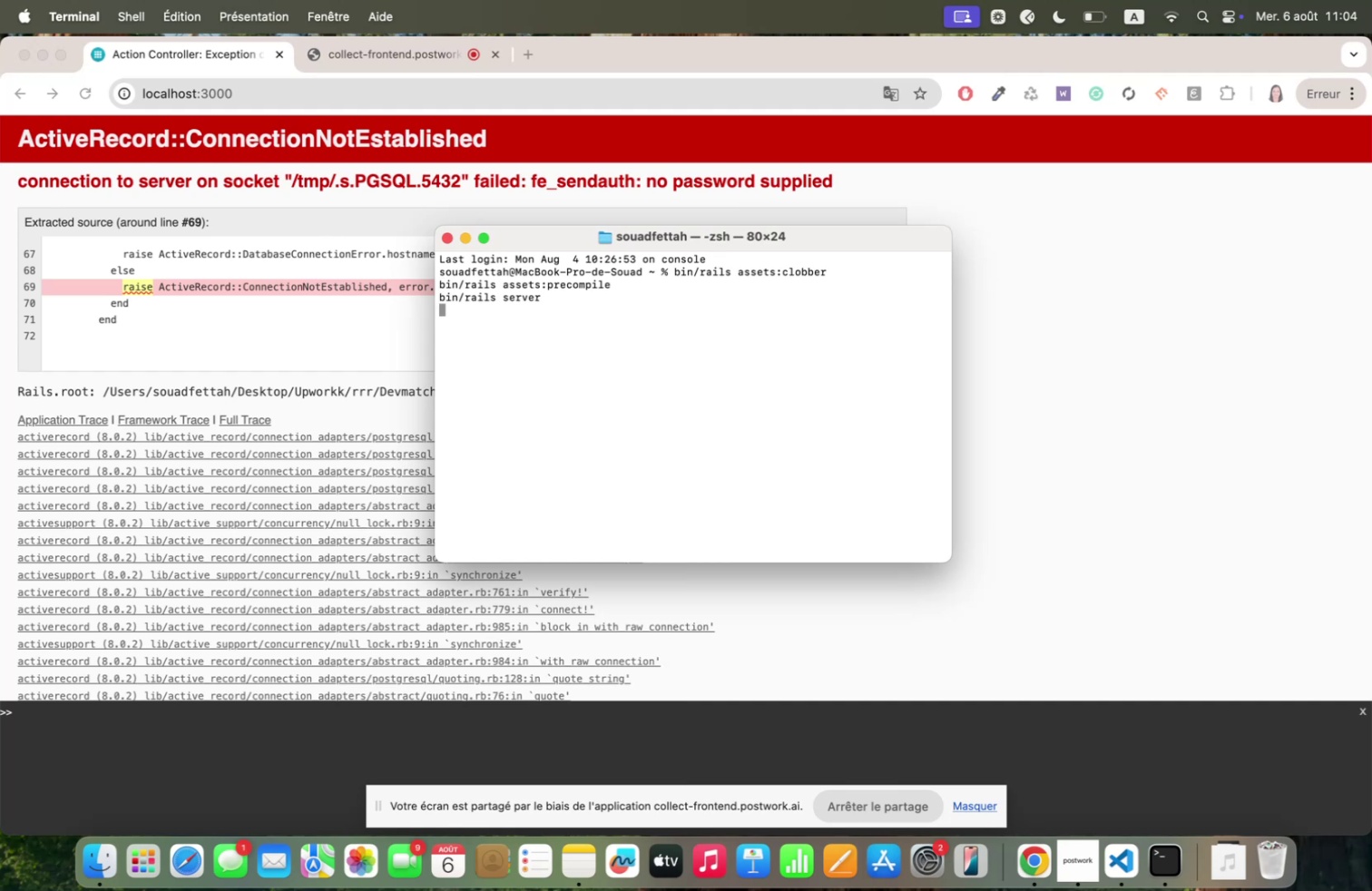 
key(ArrowUp)
 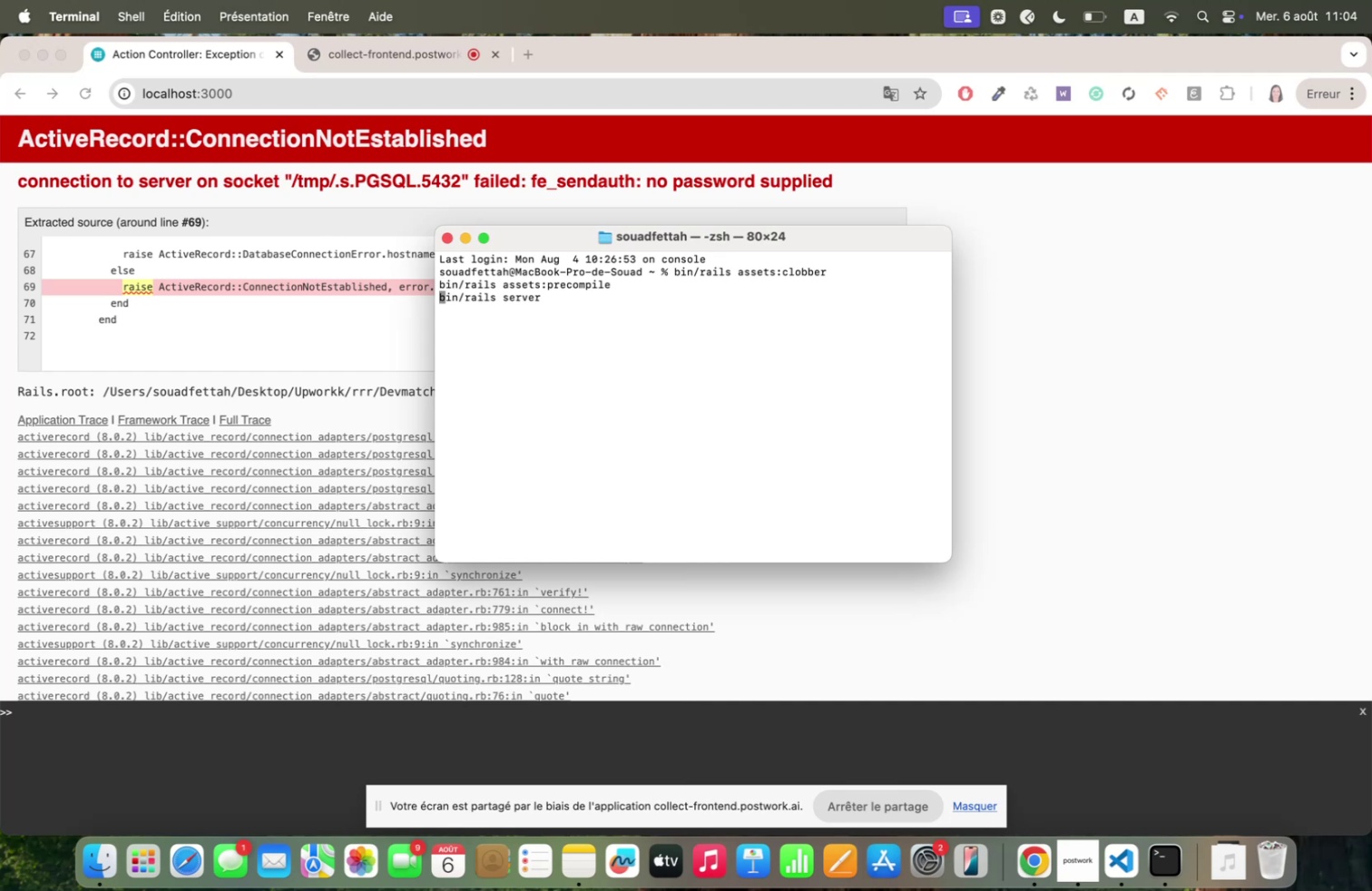 
key(ArrowUp)
 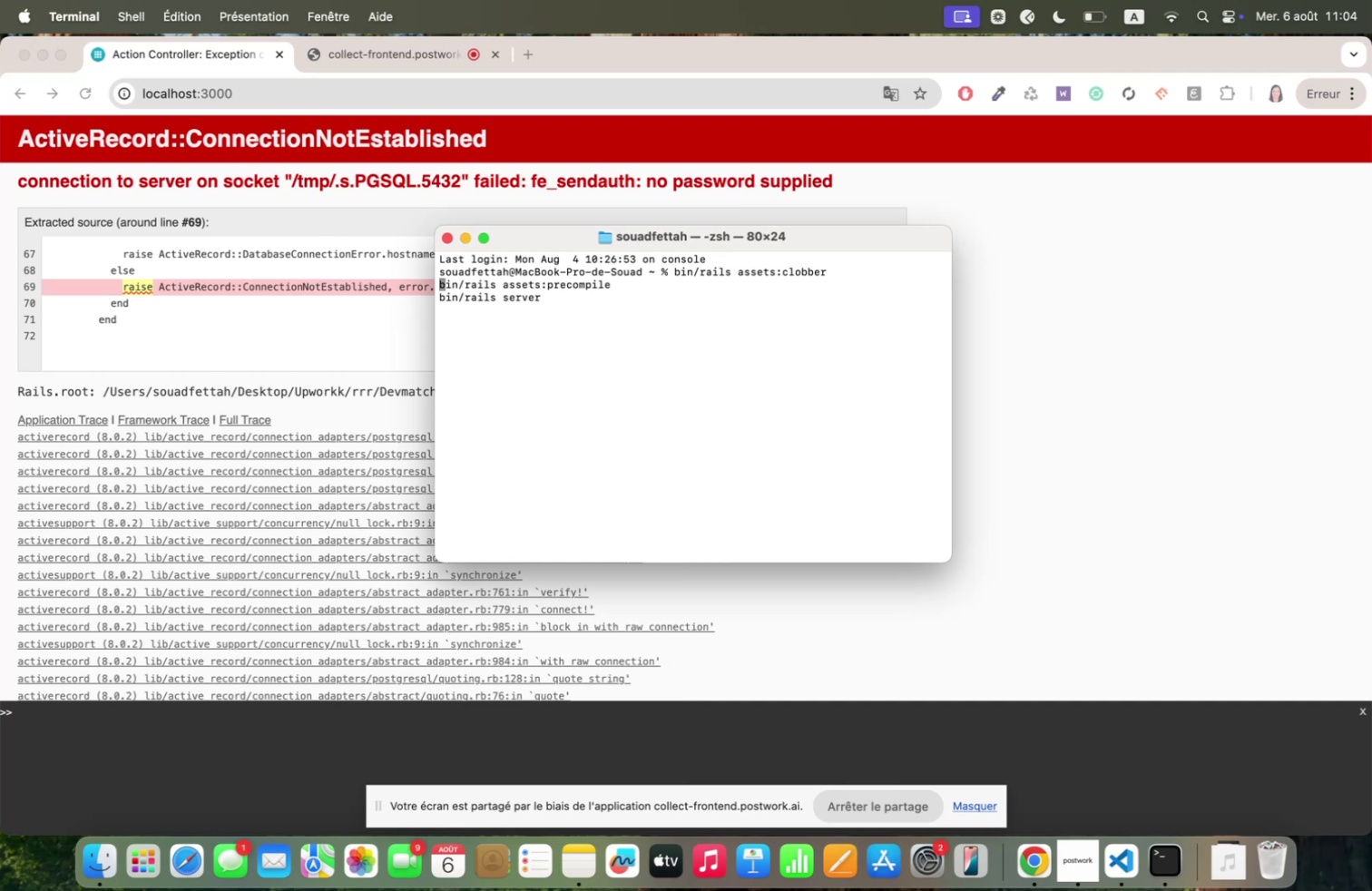 
key(ArrowUp)
 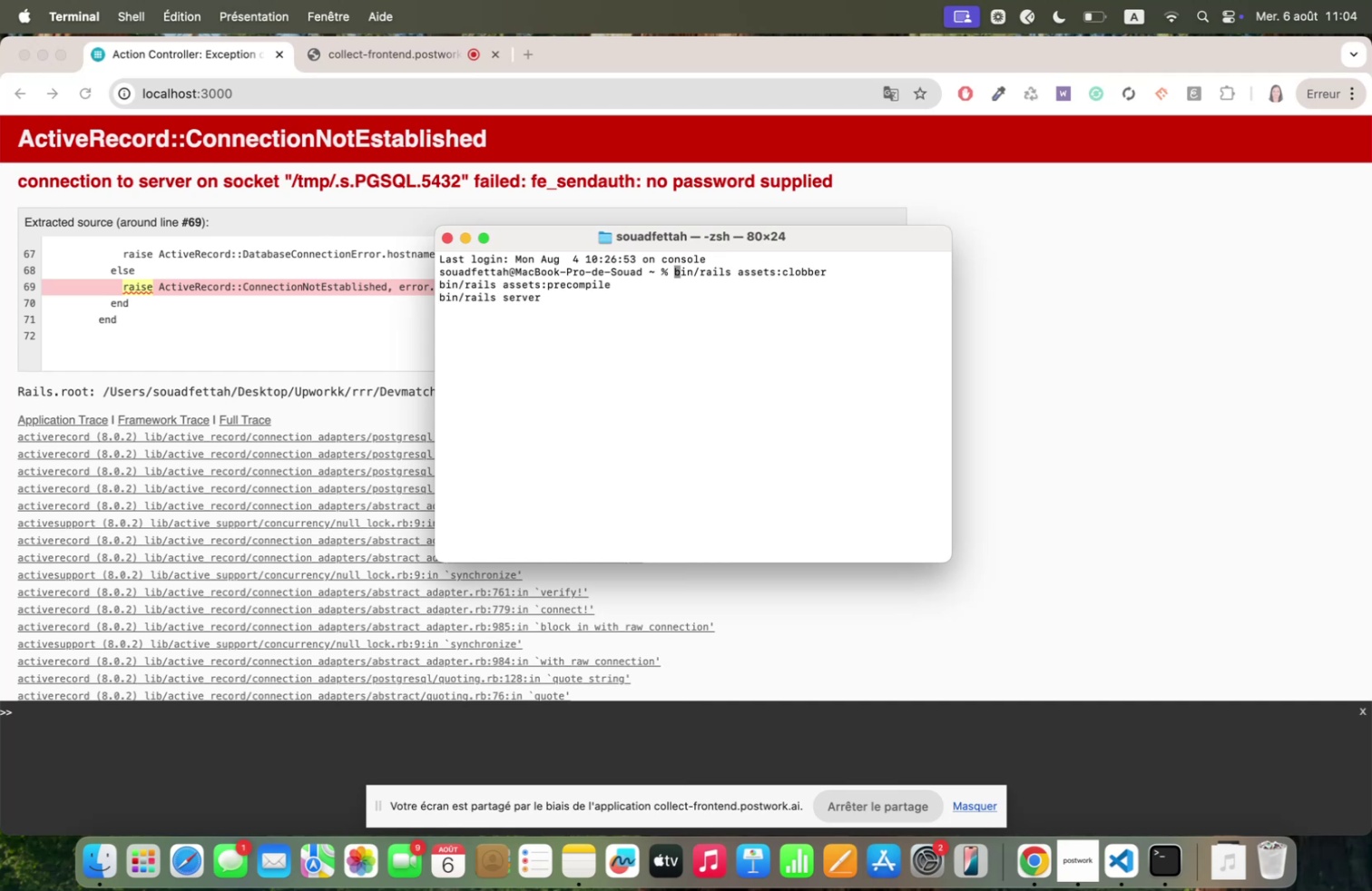 
key(ArrowUp)
 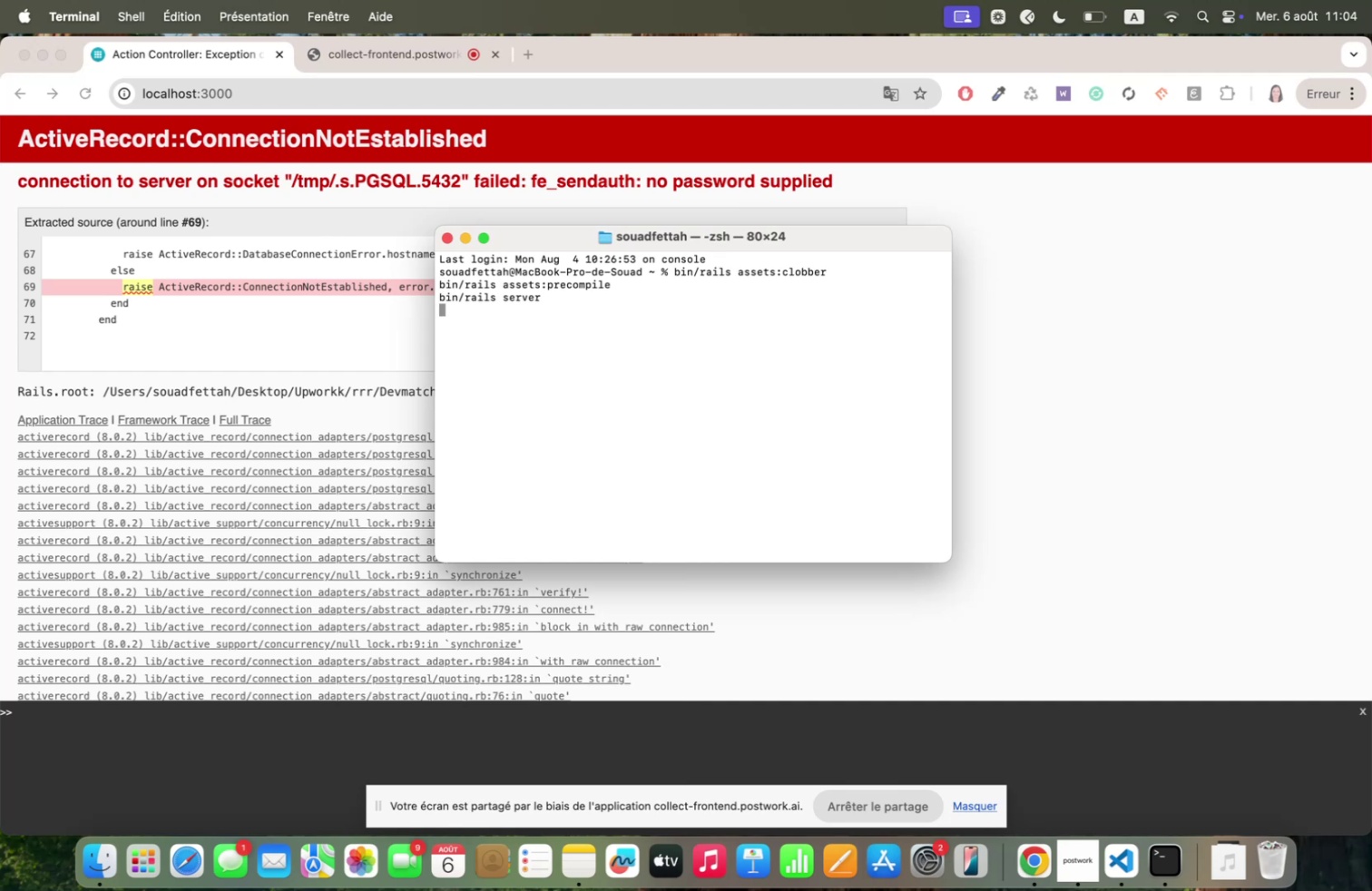 
key(ArrowUp)
 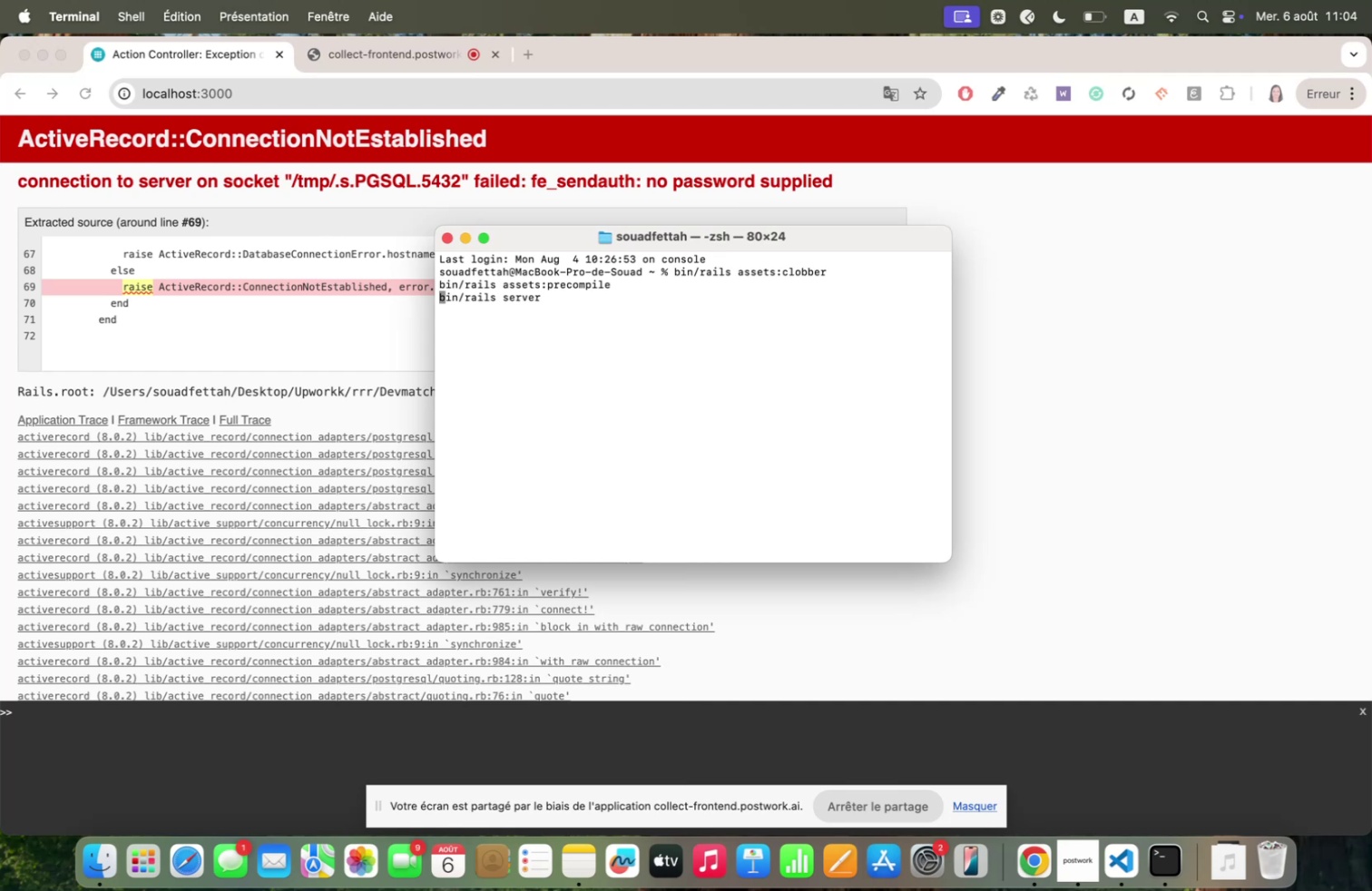 
key(ArrowUp)
 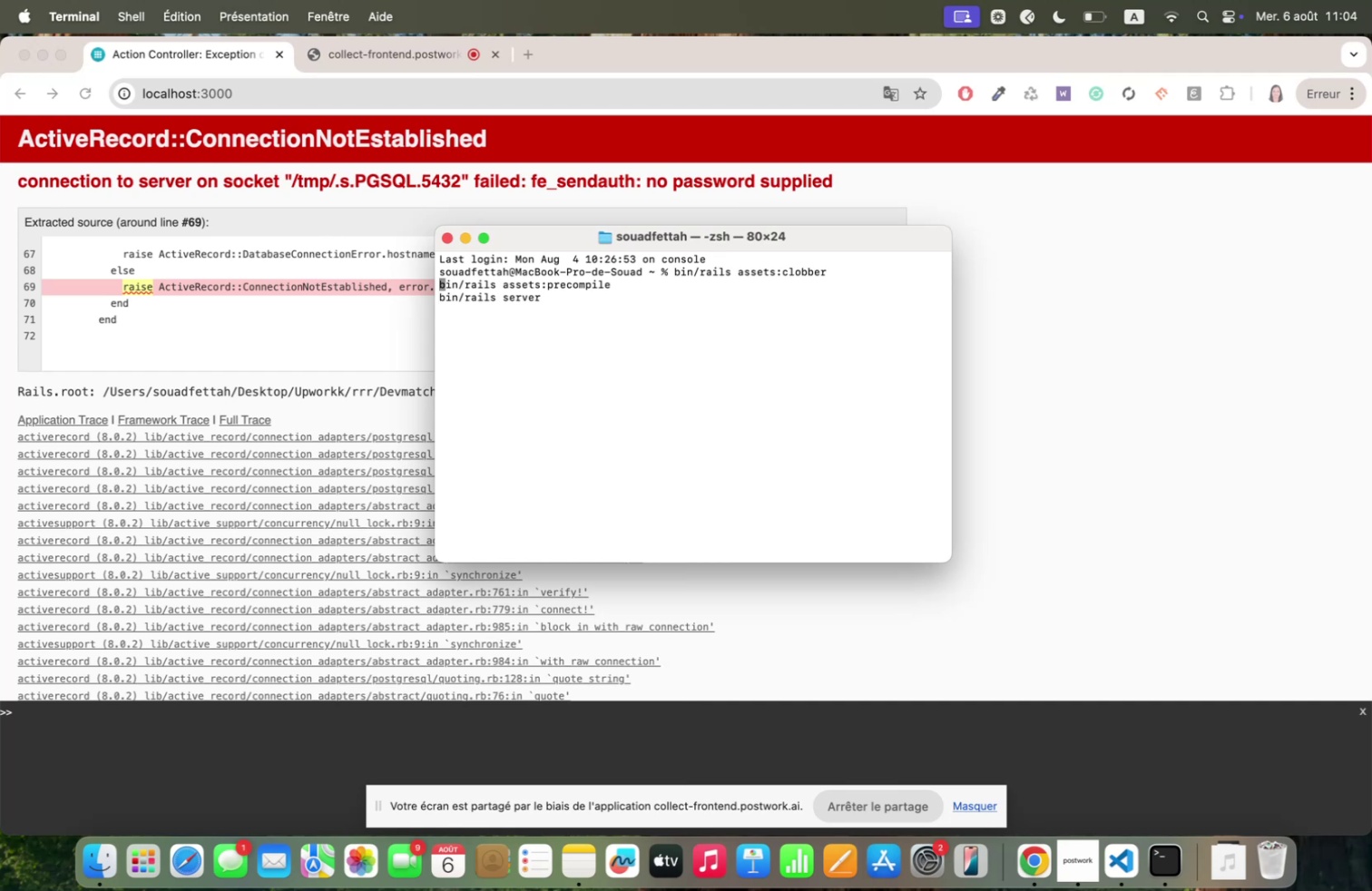 
key(ArrowUp)
 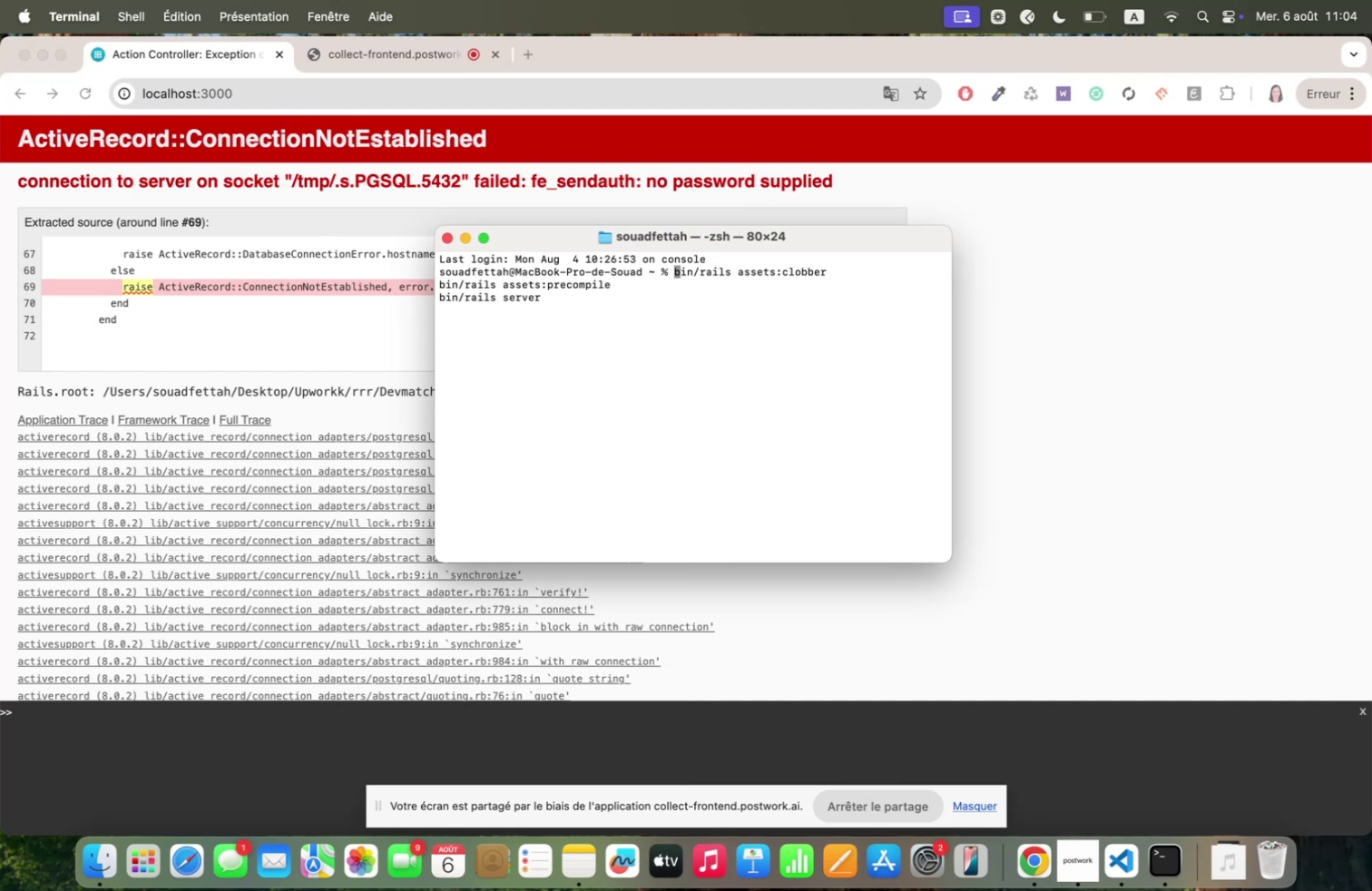 
key(ArrowUp)
 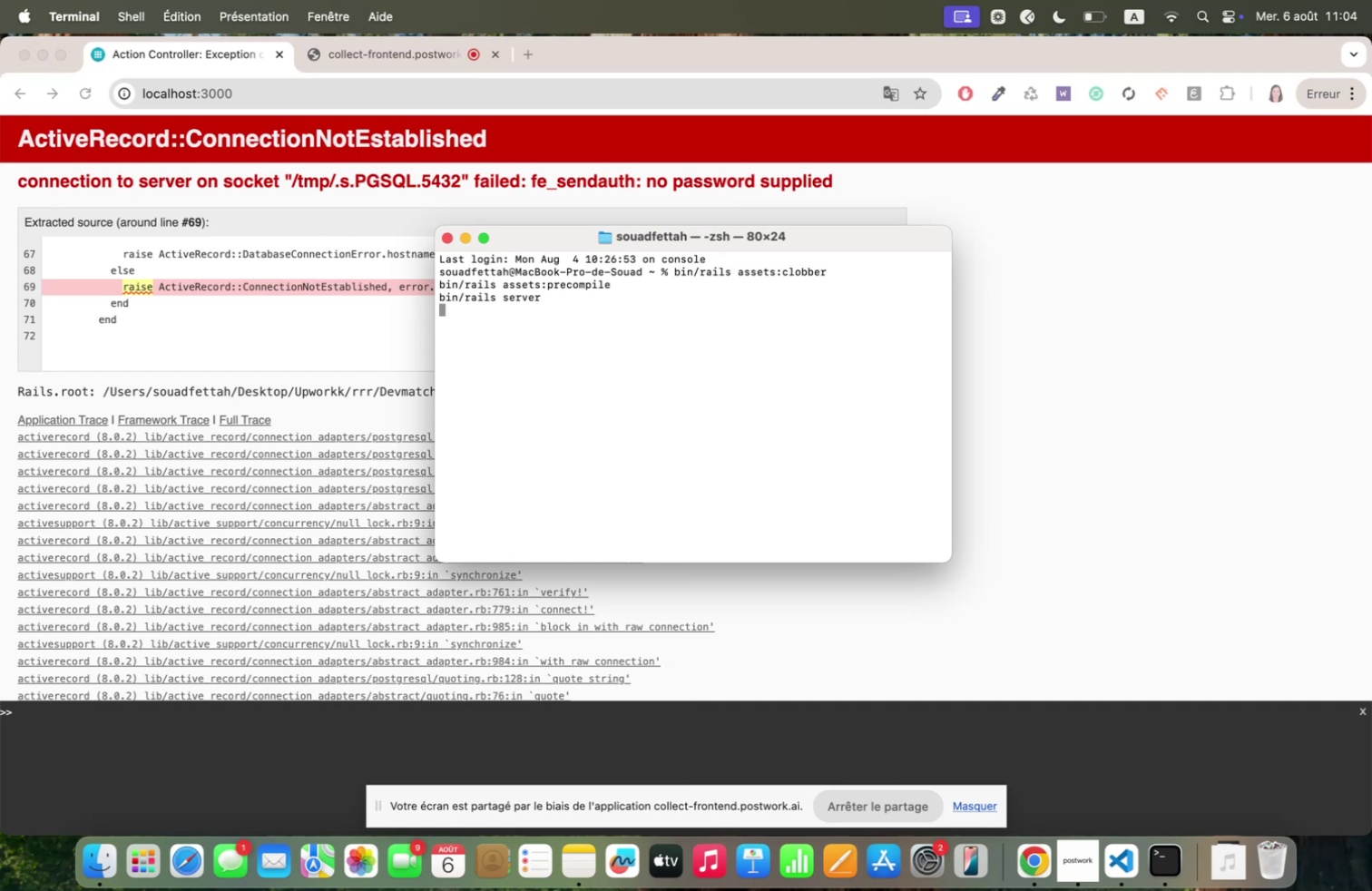 
key(ArrowUp)
 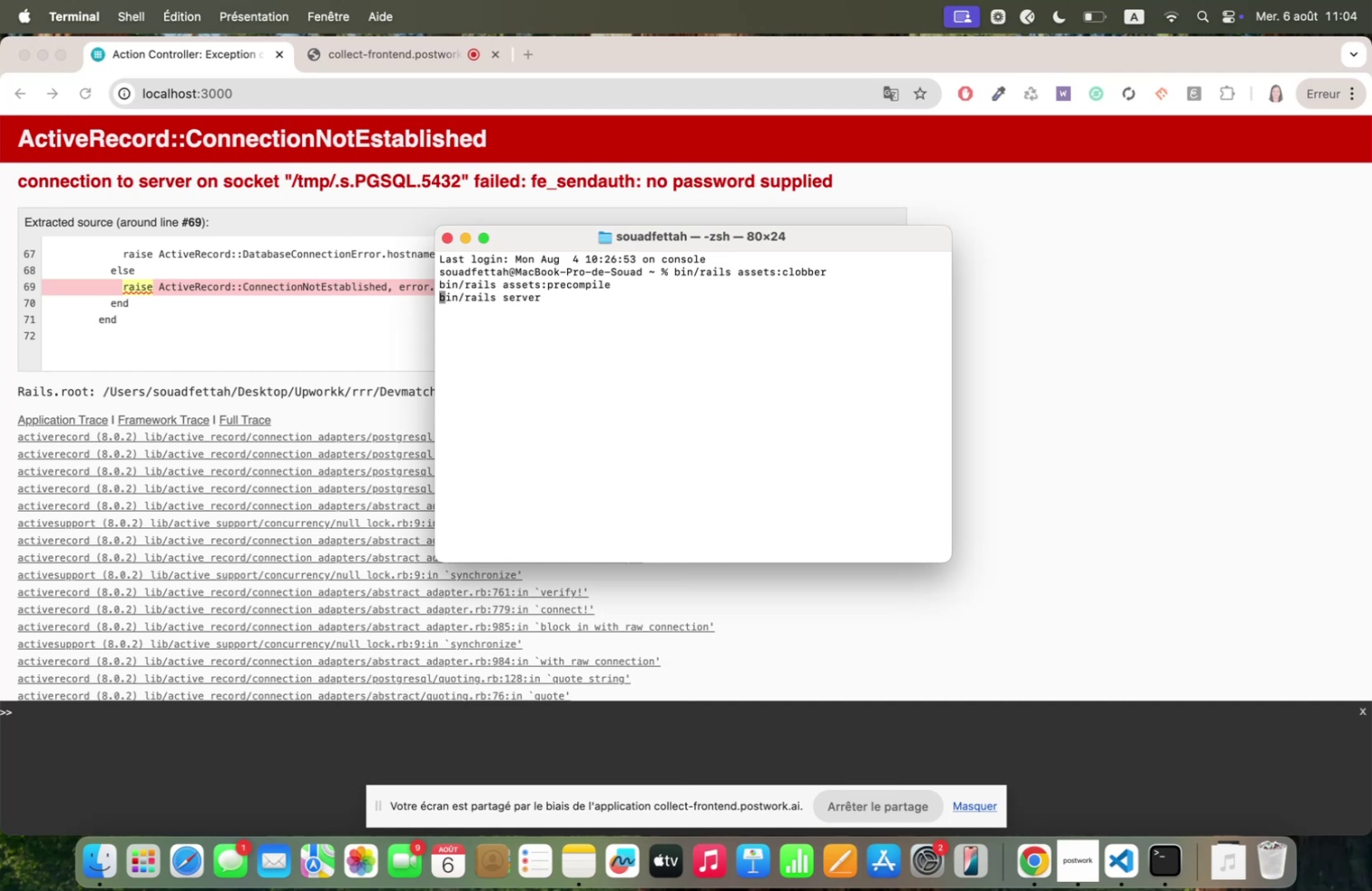 
key(ArrowUp)
 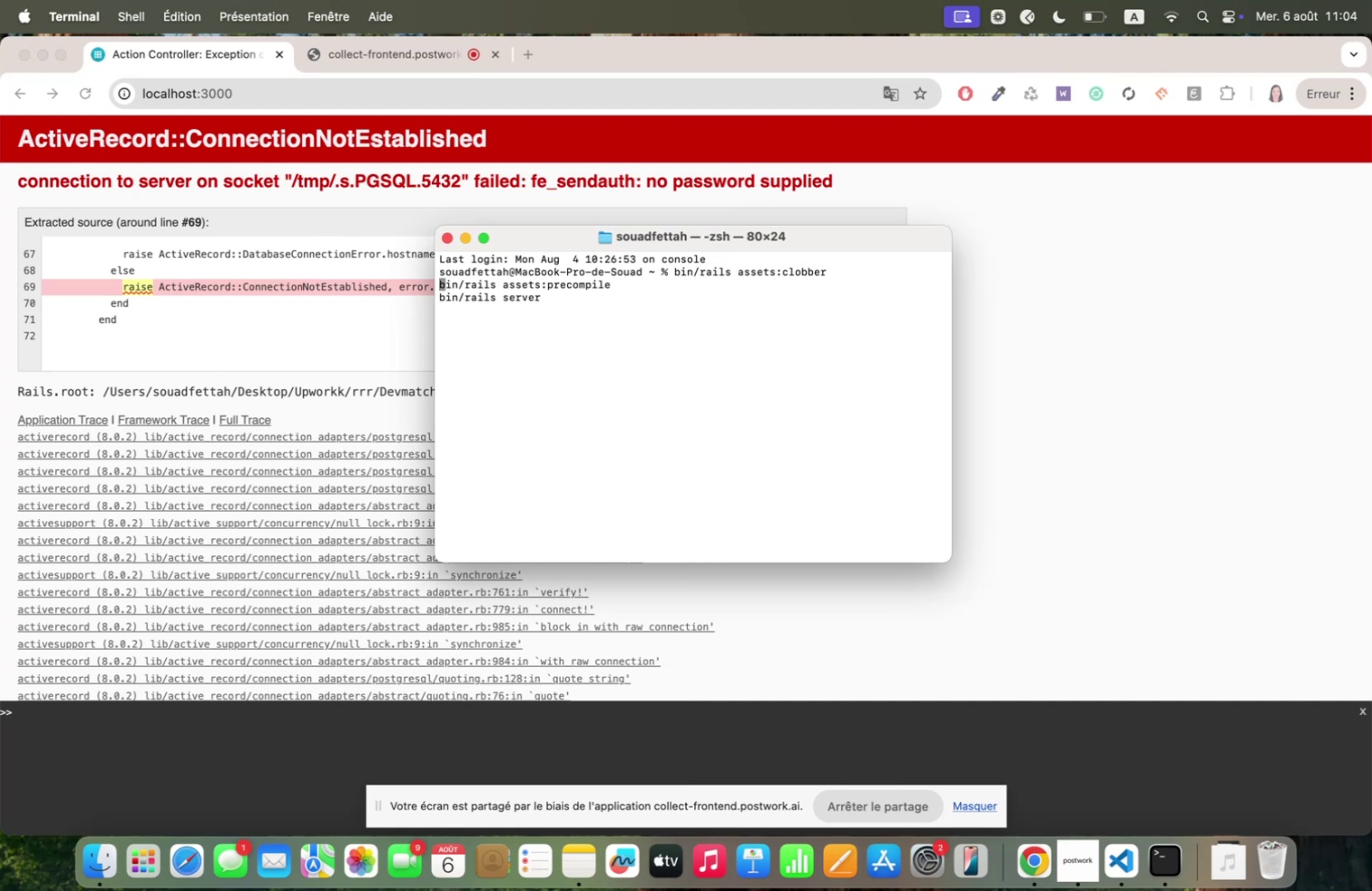 
key(ArrowUp)
 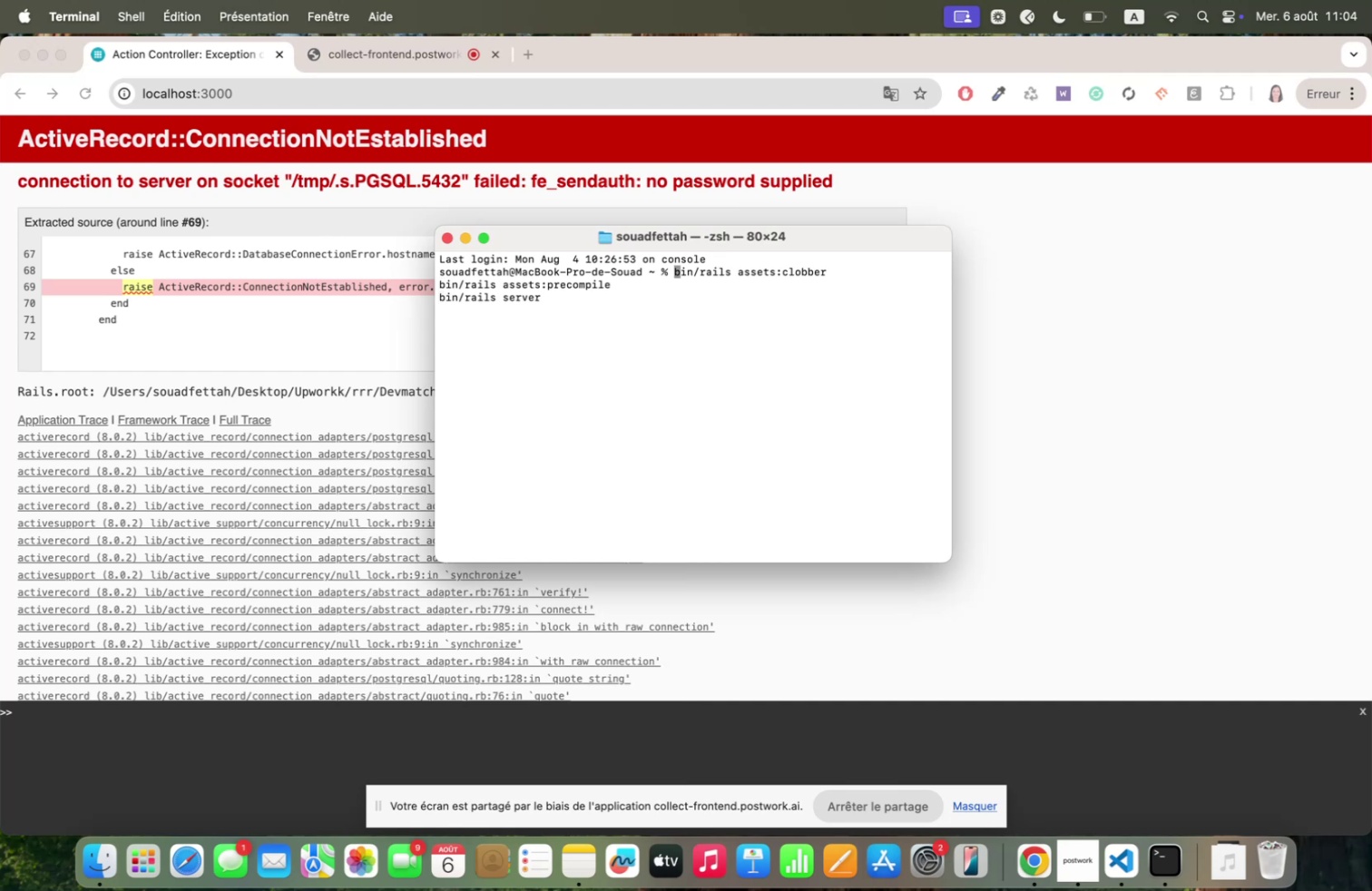 
key(ArrowUp)
 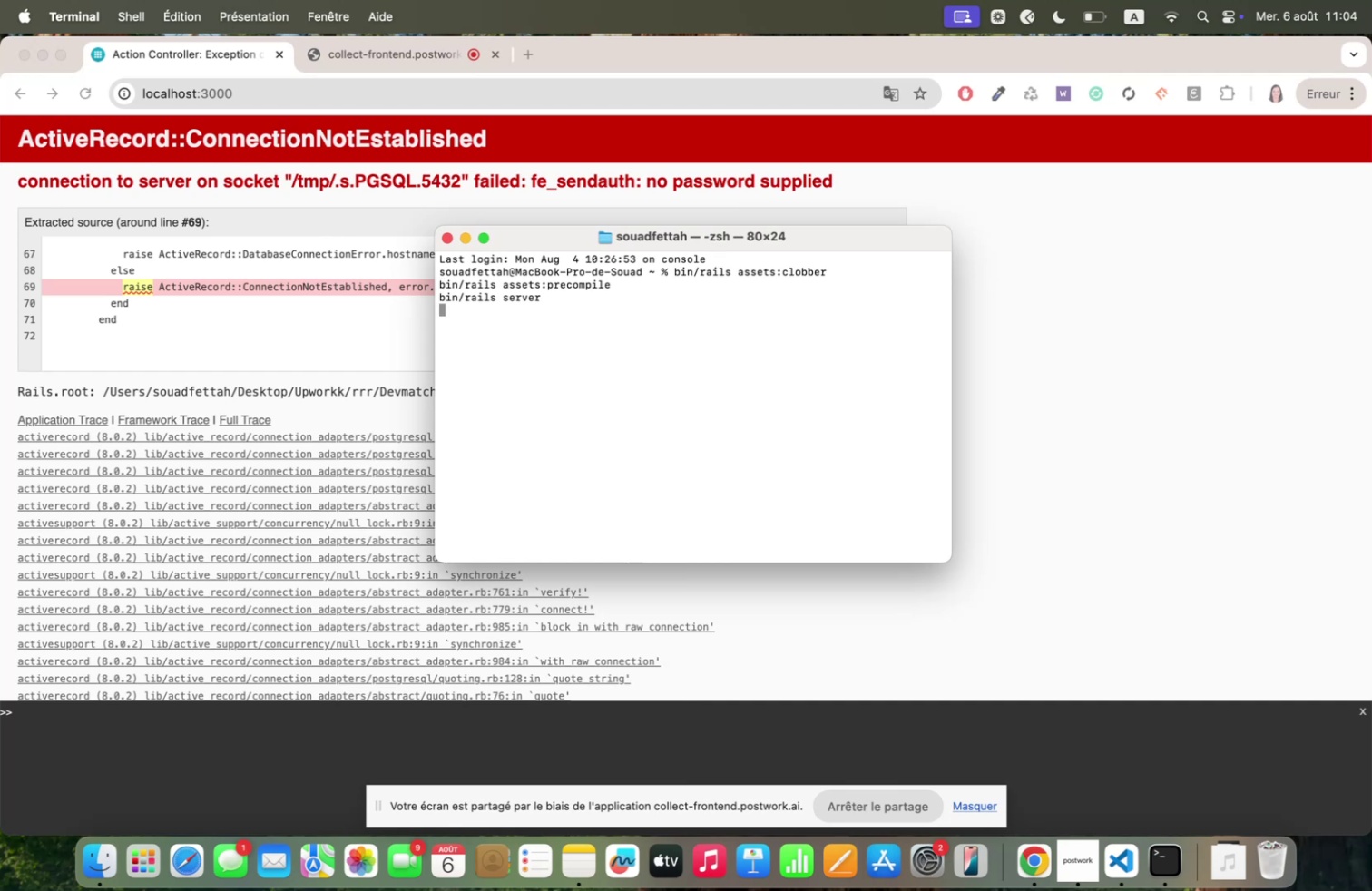 
key(ArrowUp)
 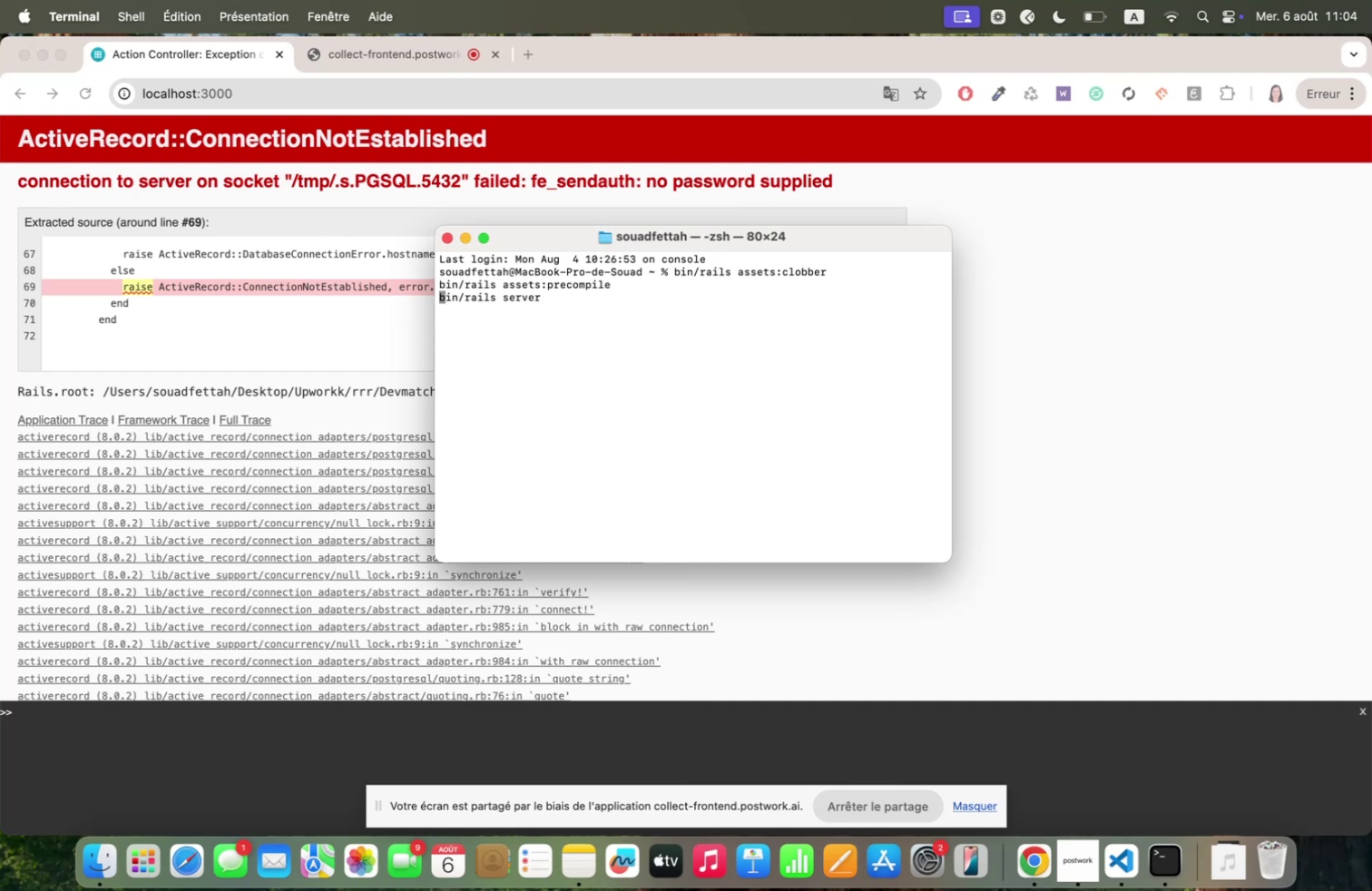 
key(ArrowUp)
 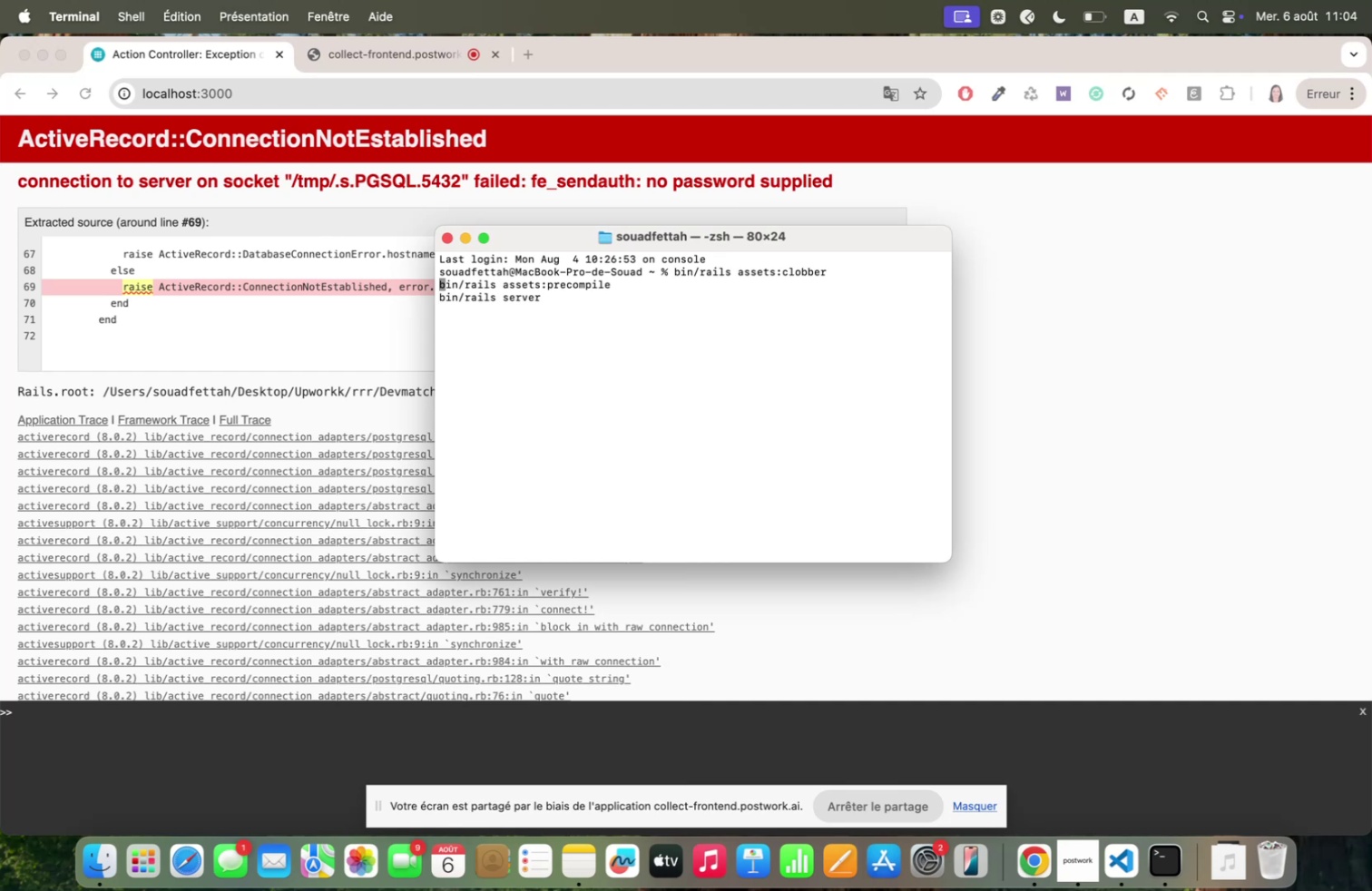 
key(ArrowUp)
 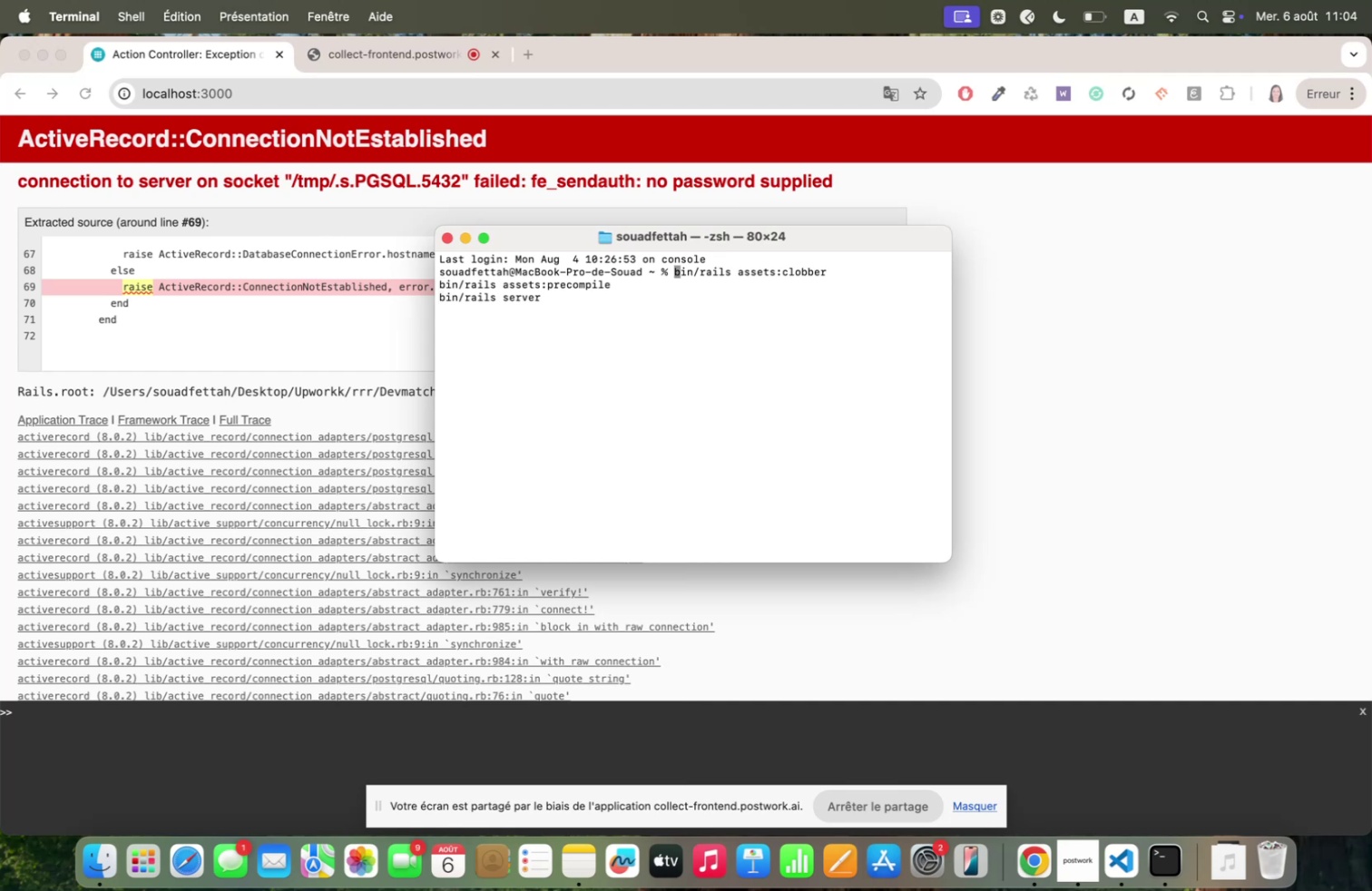 
key(ArrowUp)
 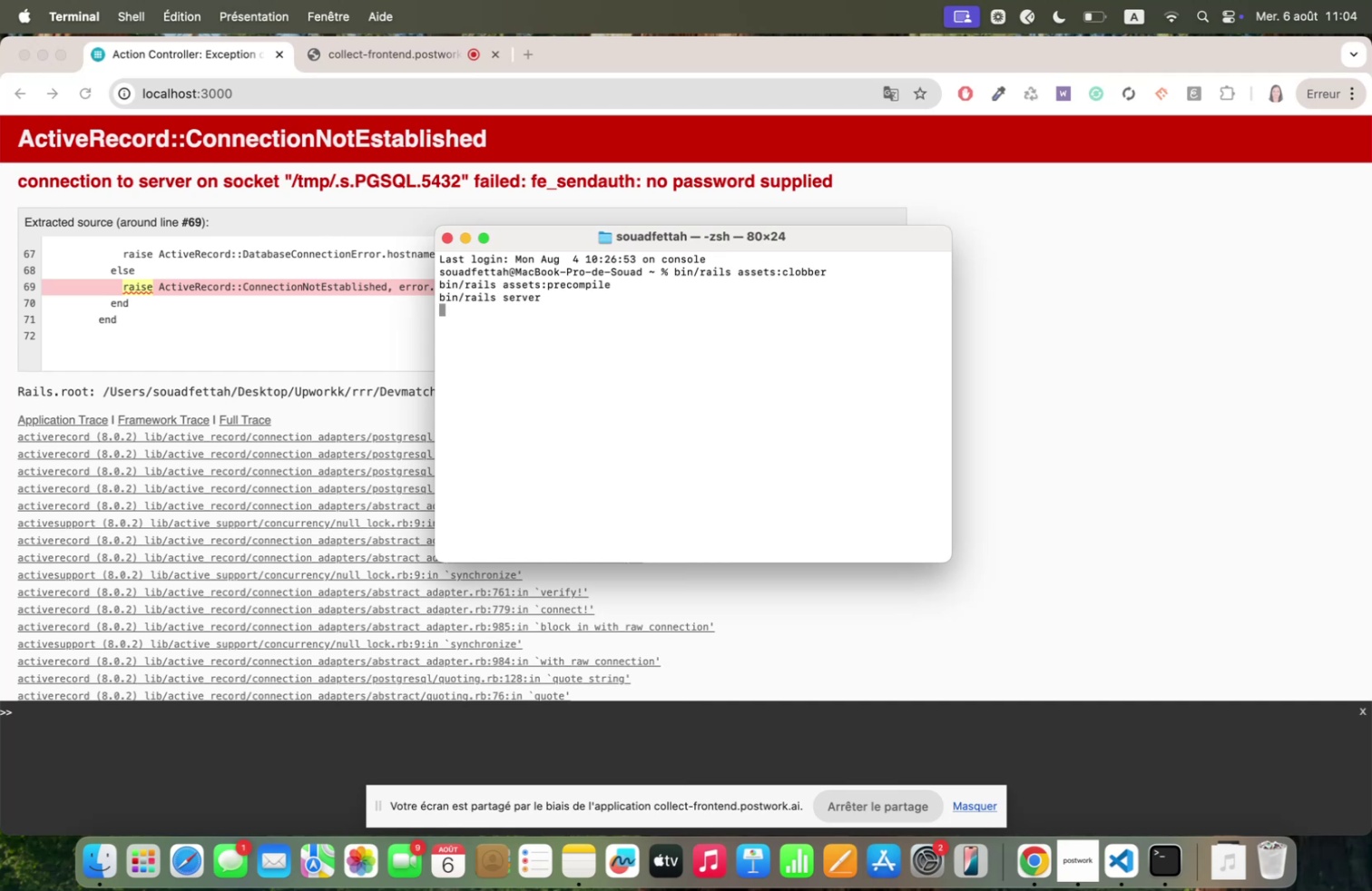 
key(ArrowUp)
 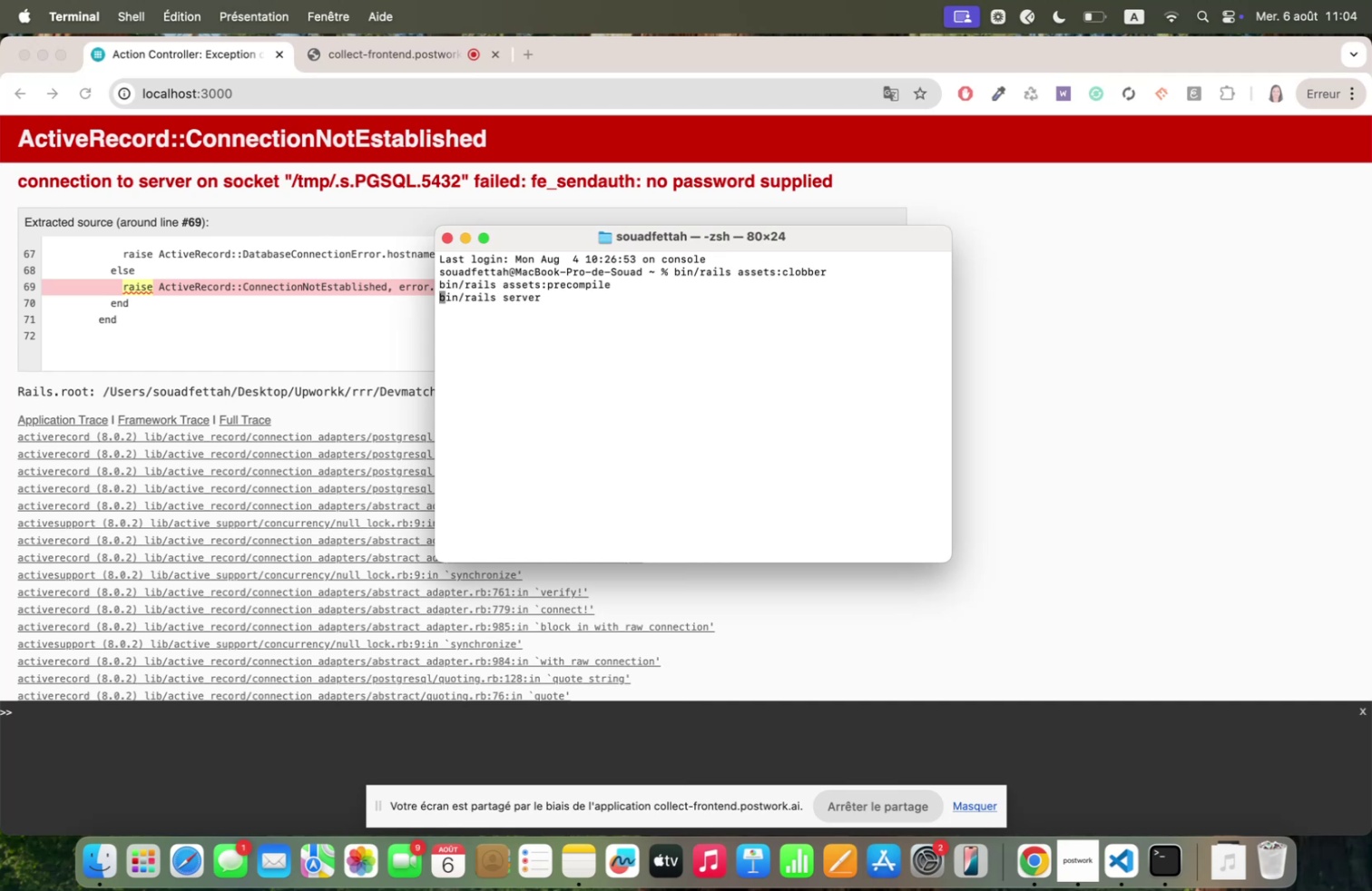 
key(ArrowUp)
 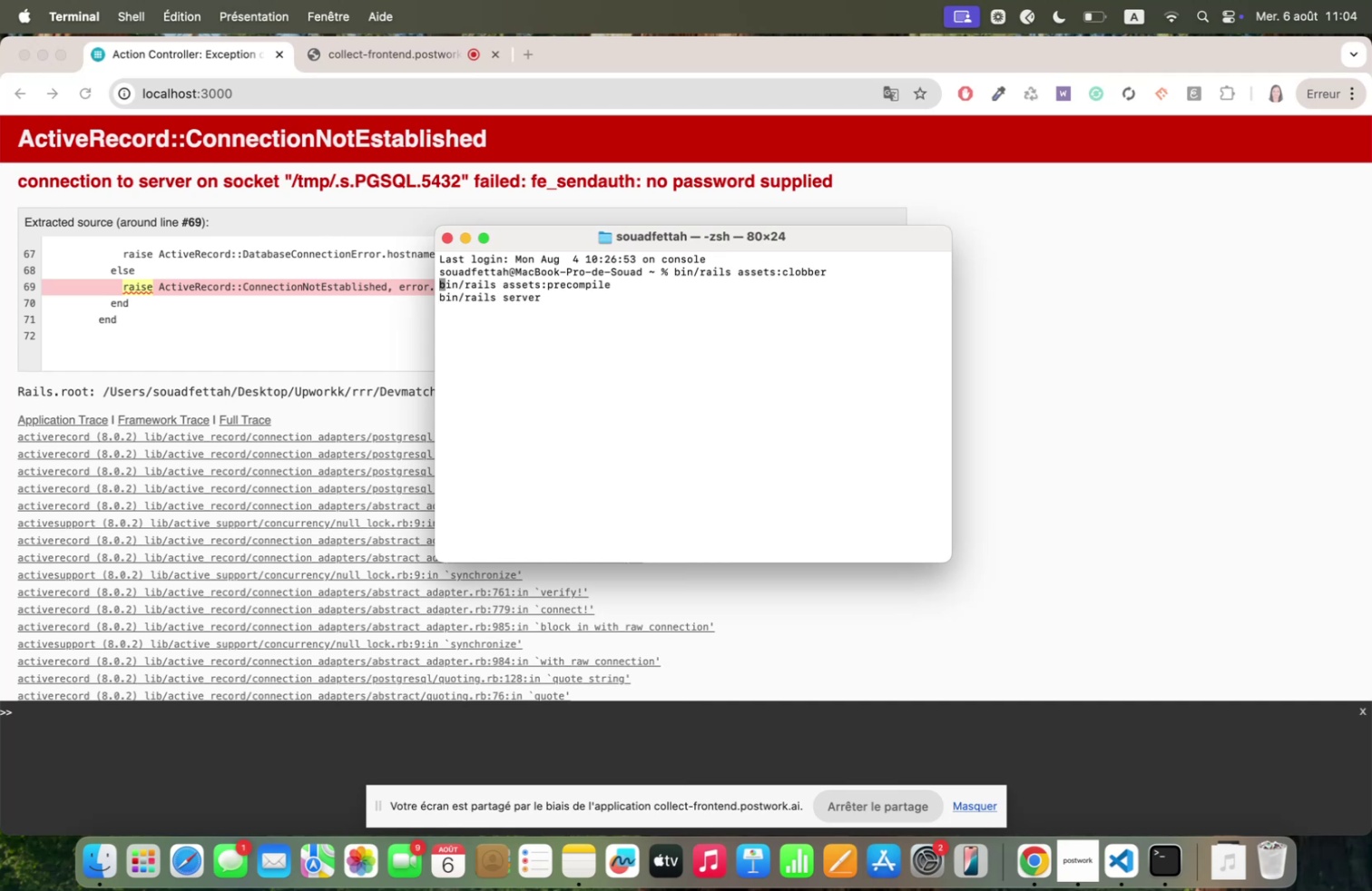 
key(ArrowUp)
 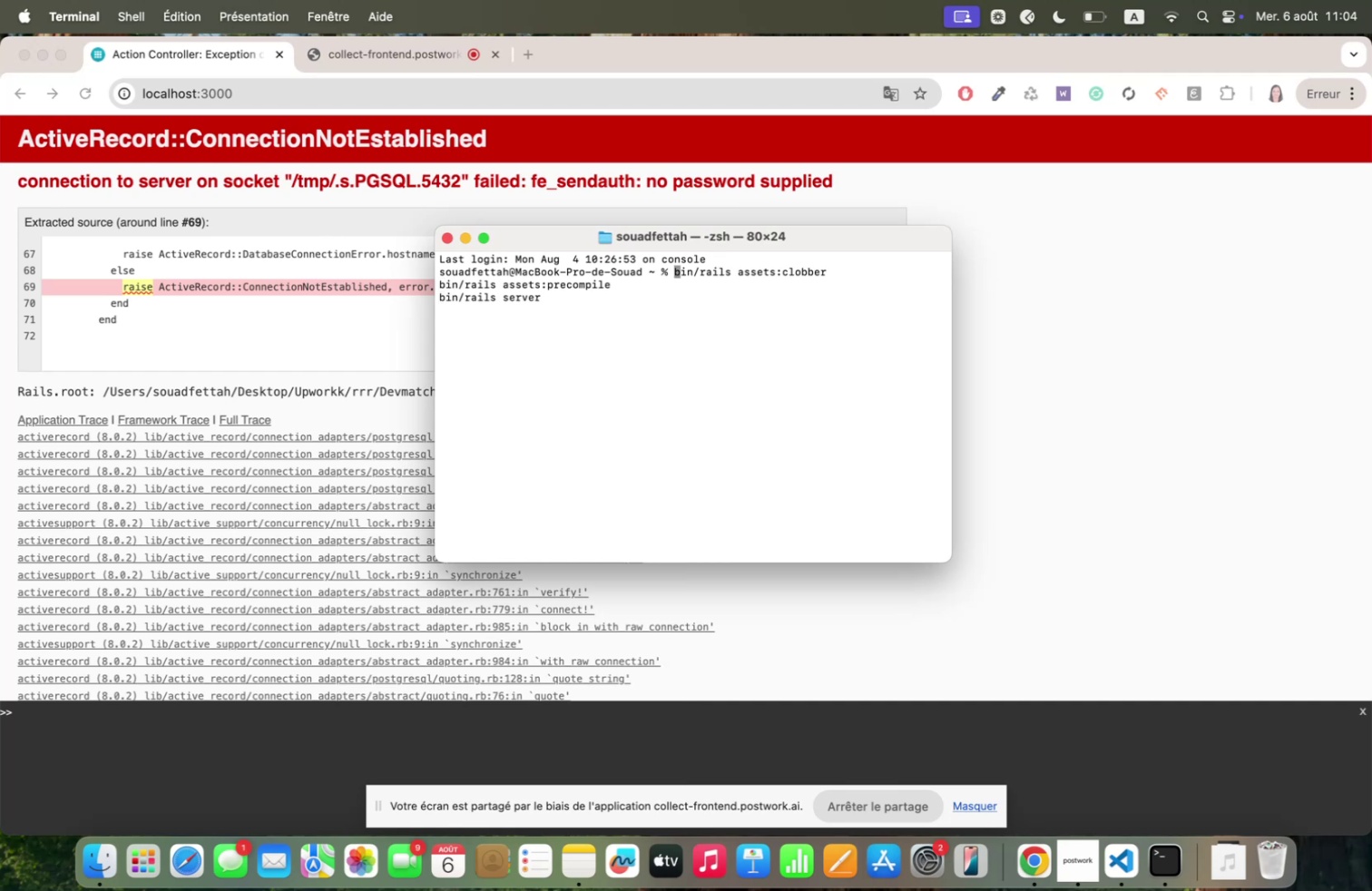 
key(ArrowUp)
 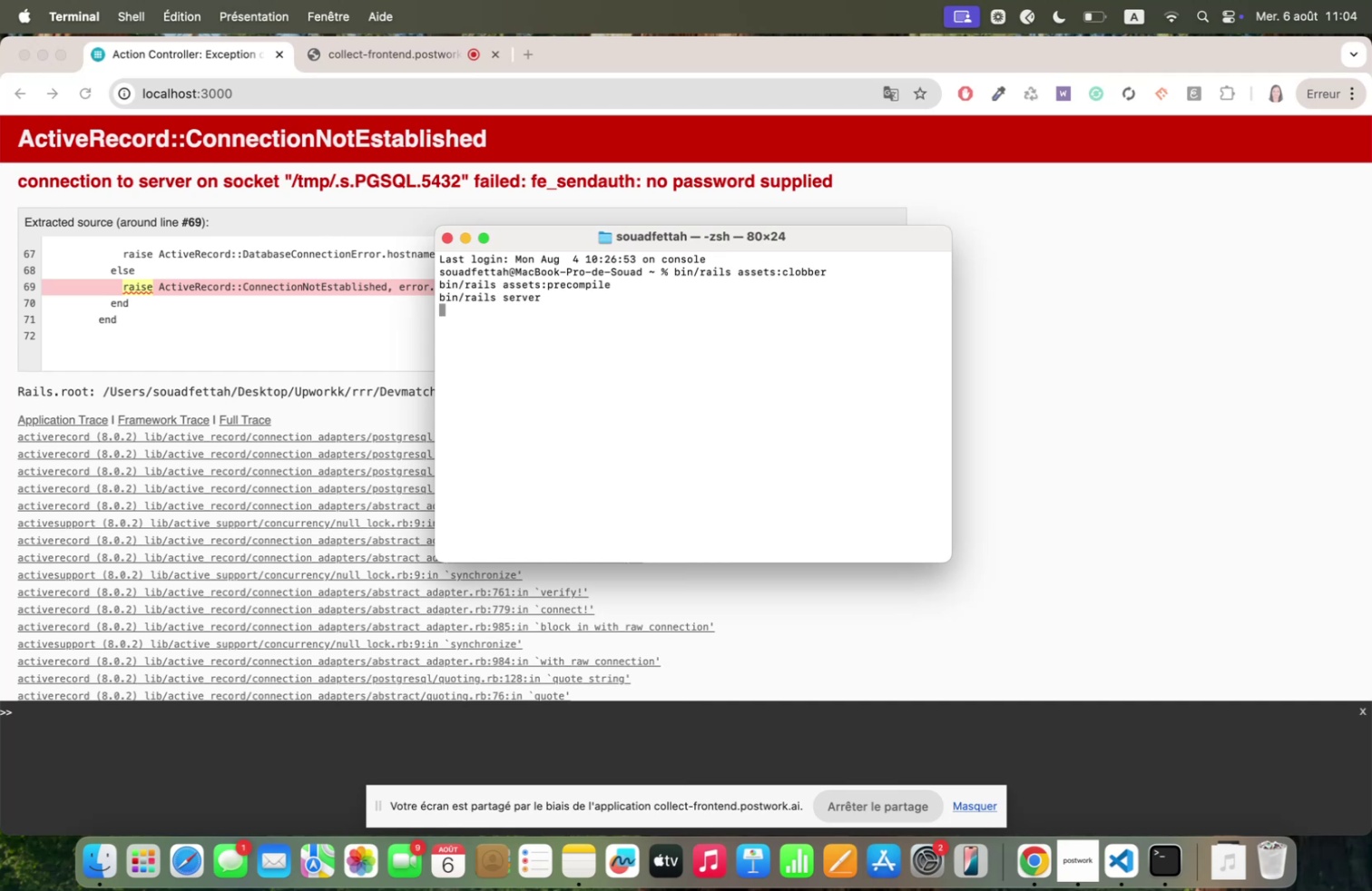 
key(ArrowUp)
 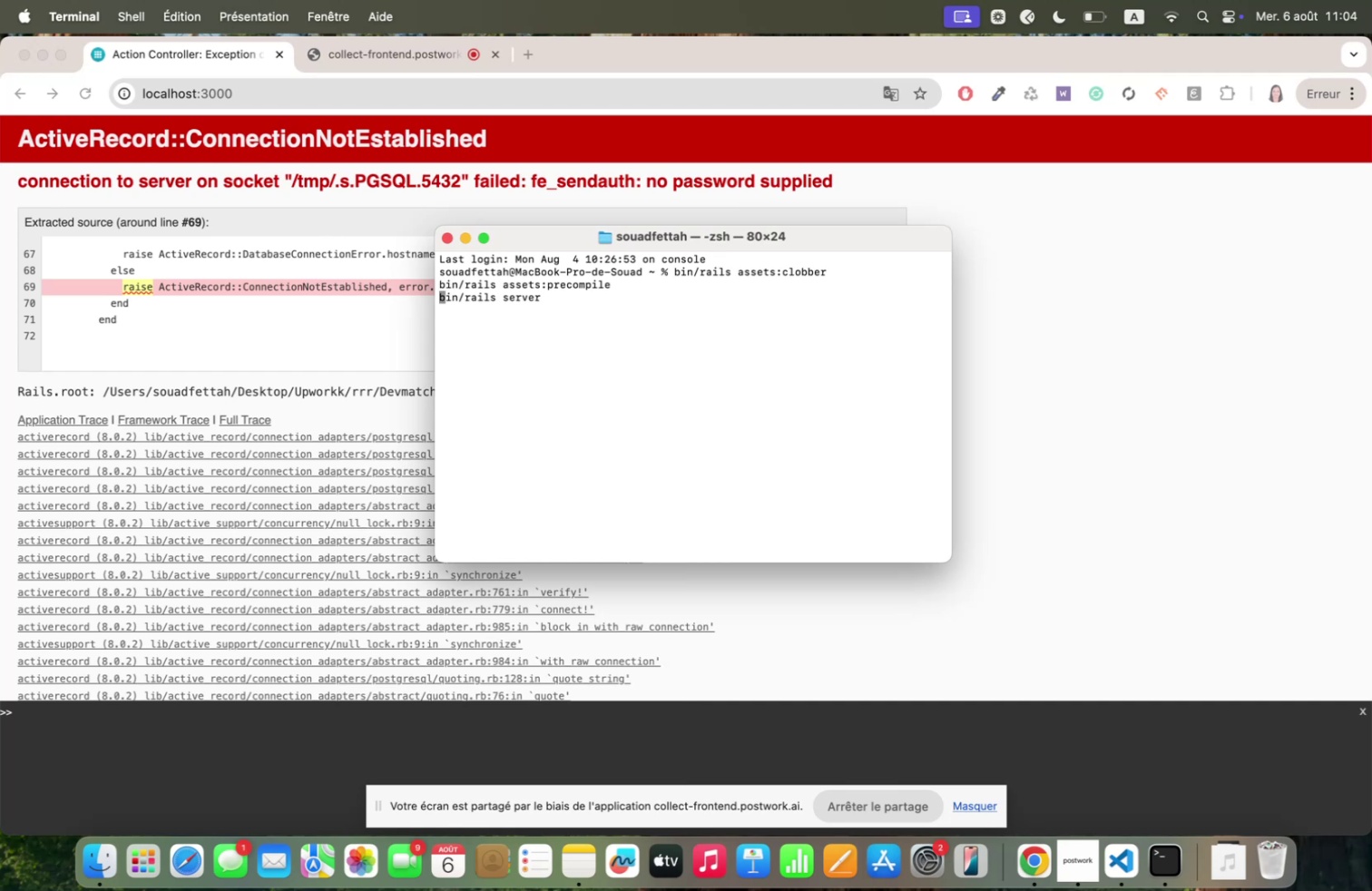 
key(ArrowUp)
 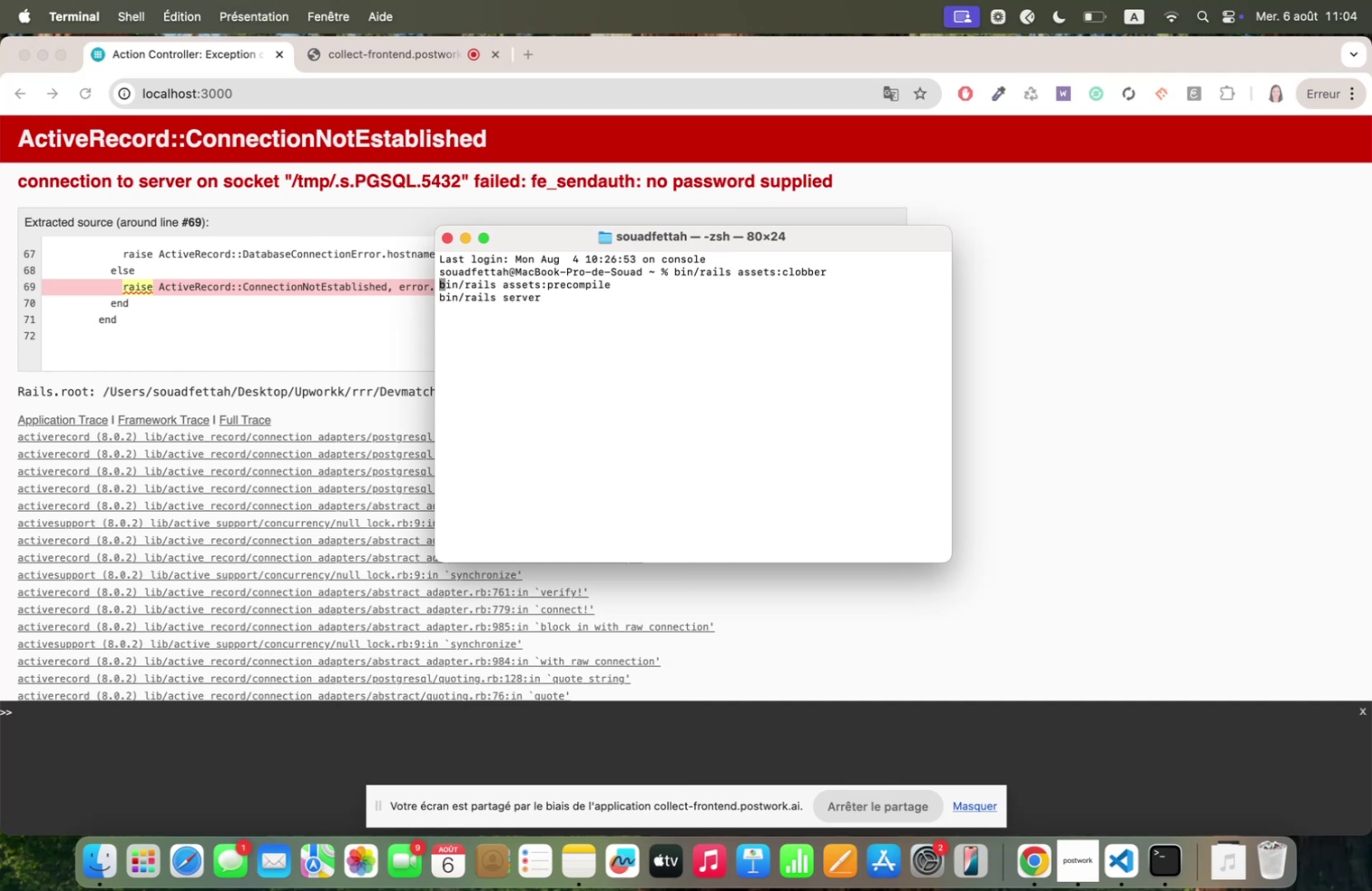 
key(ArrowUp)
 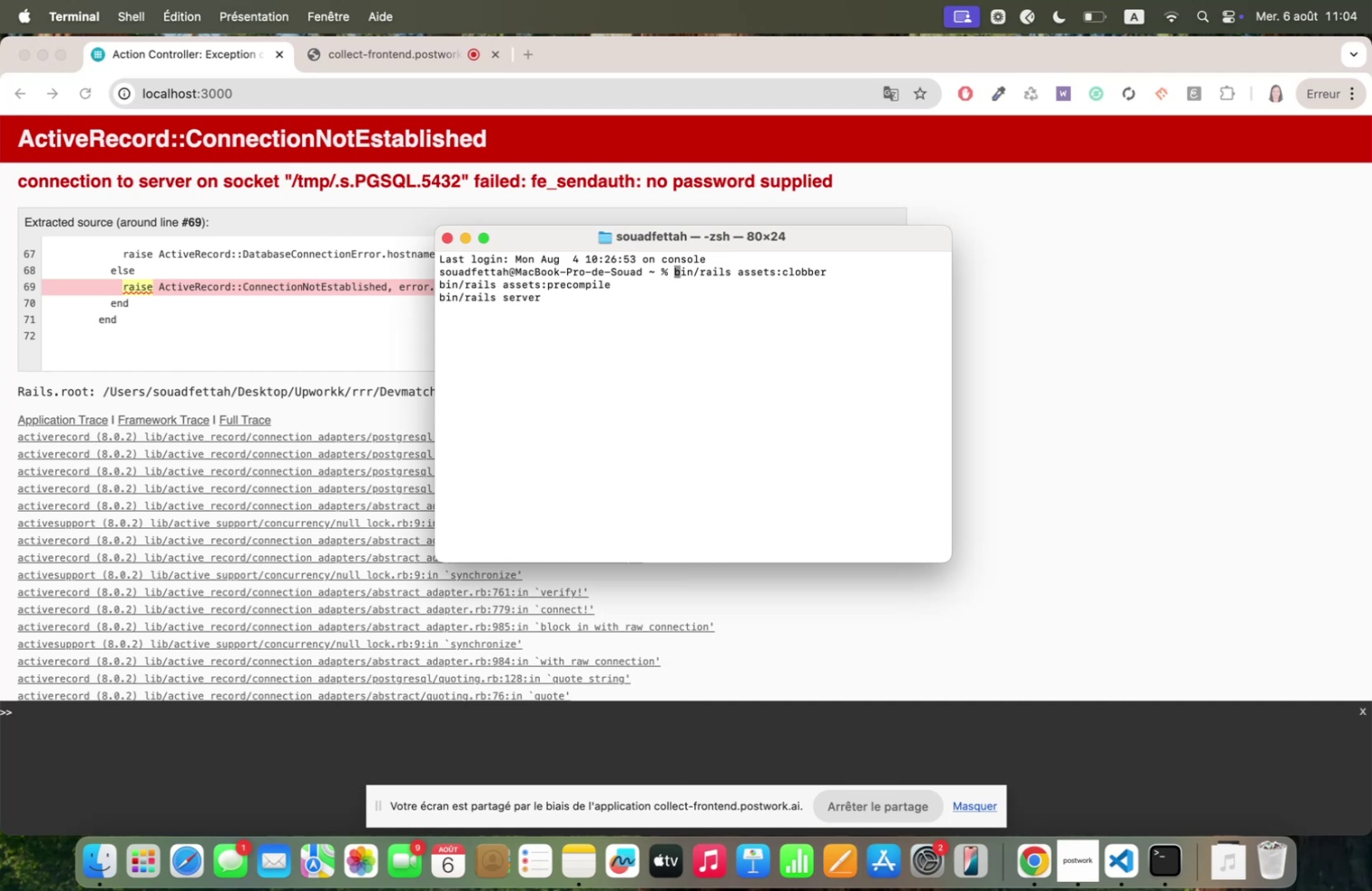 
key(ArrowUp)
 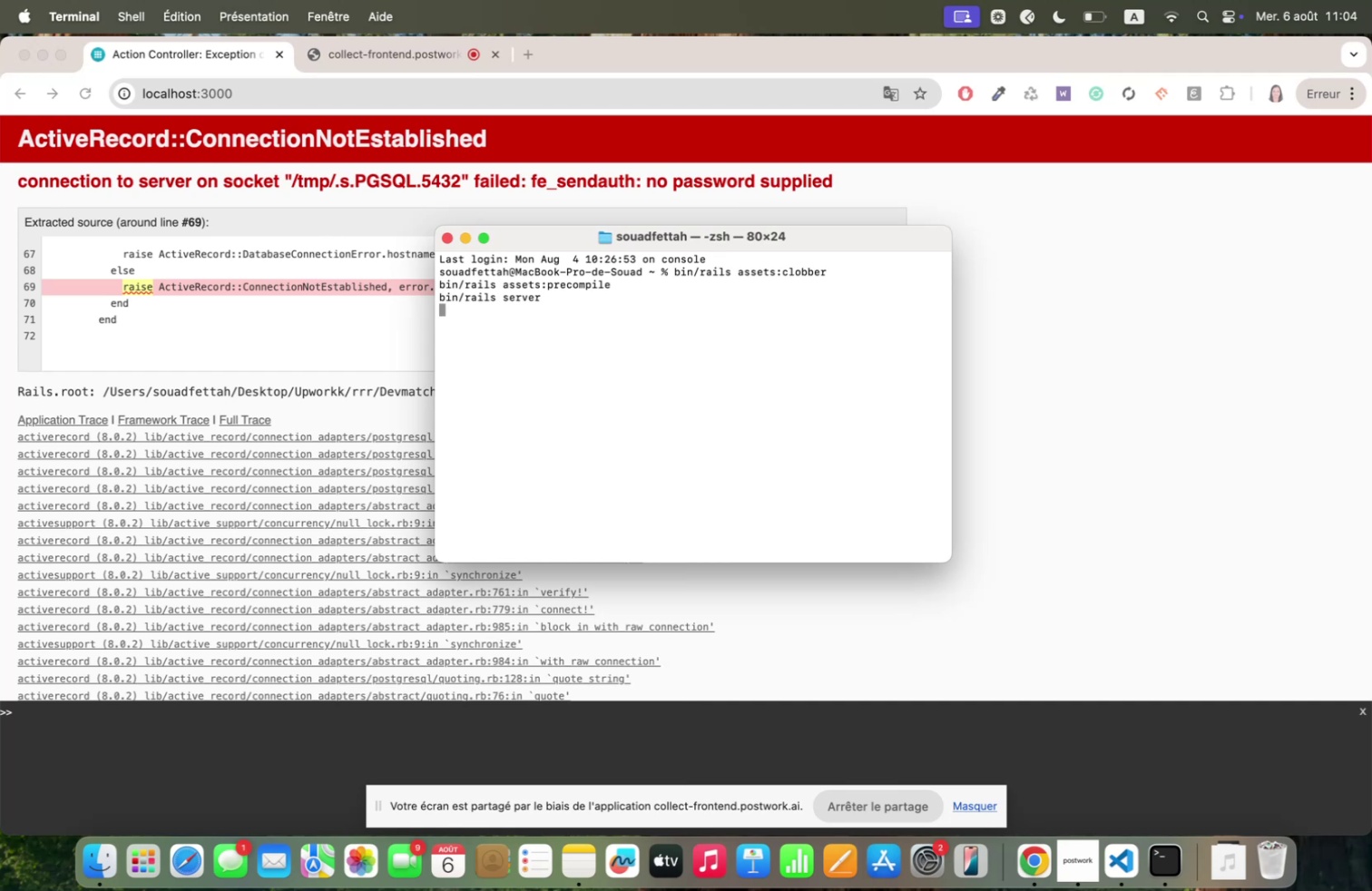 
key(ArrowUp)
 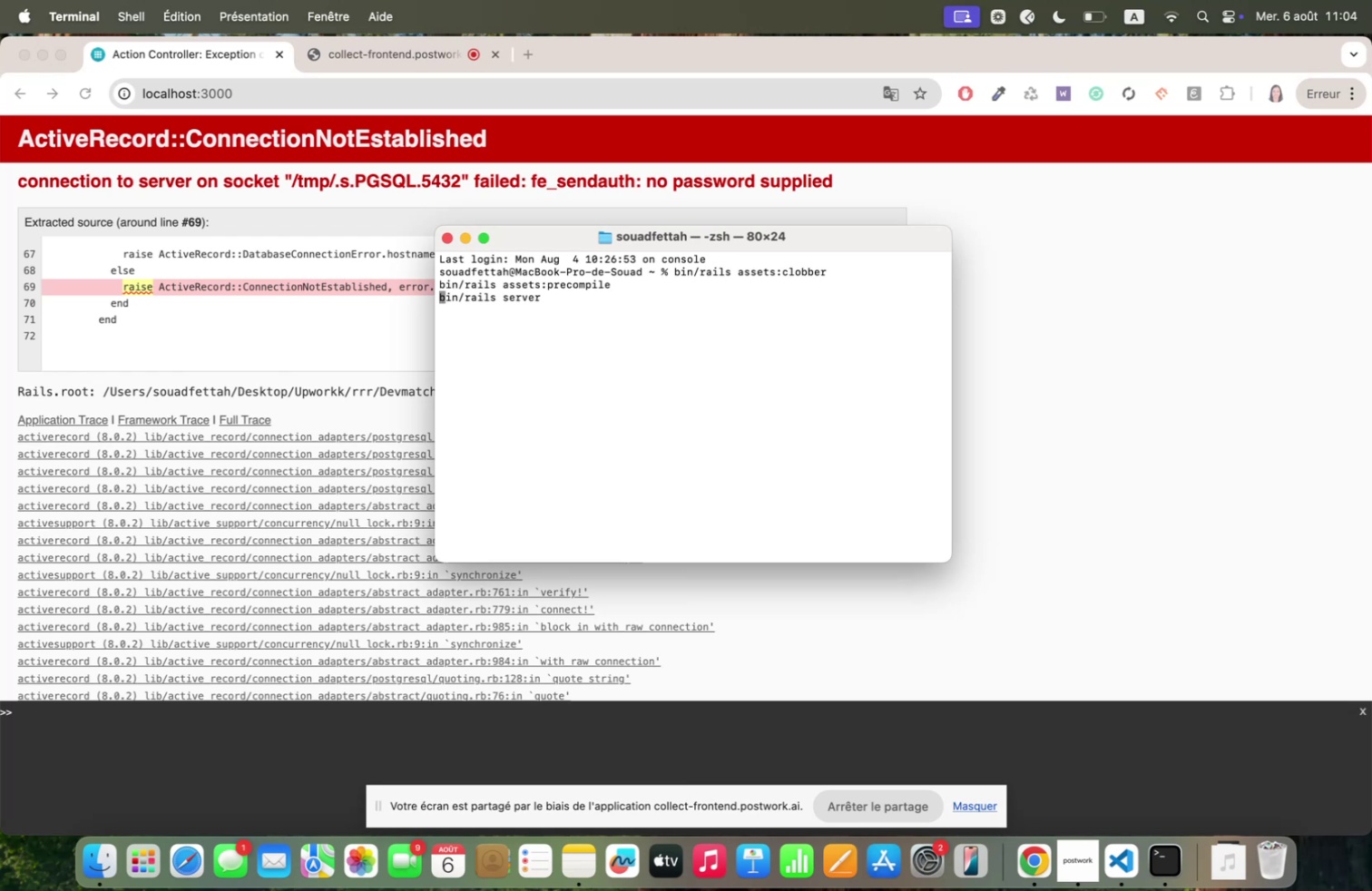 
key(ArrowUp)
 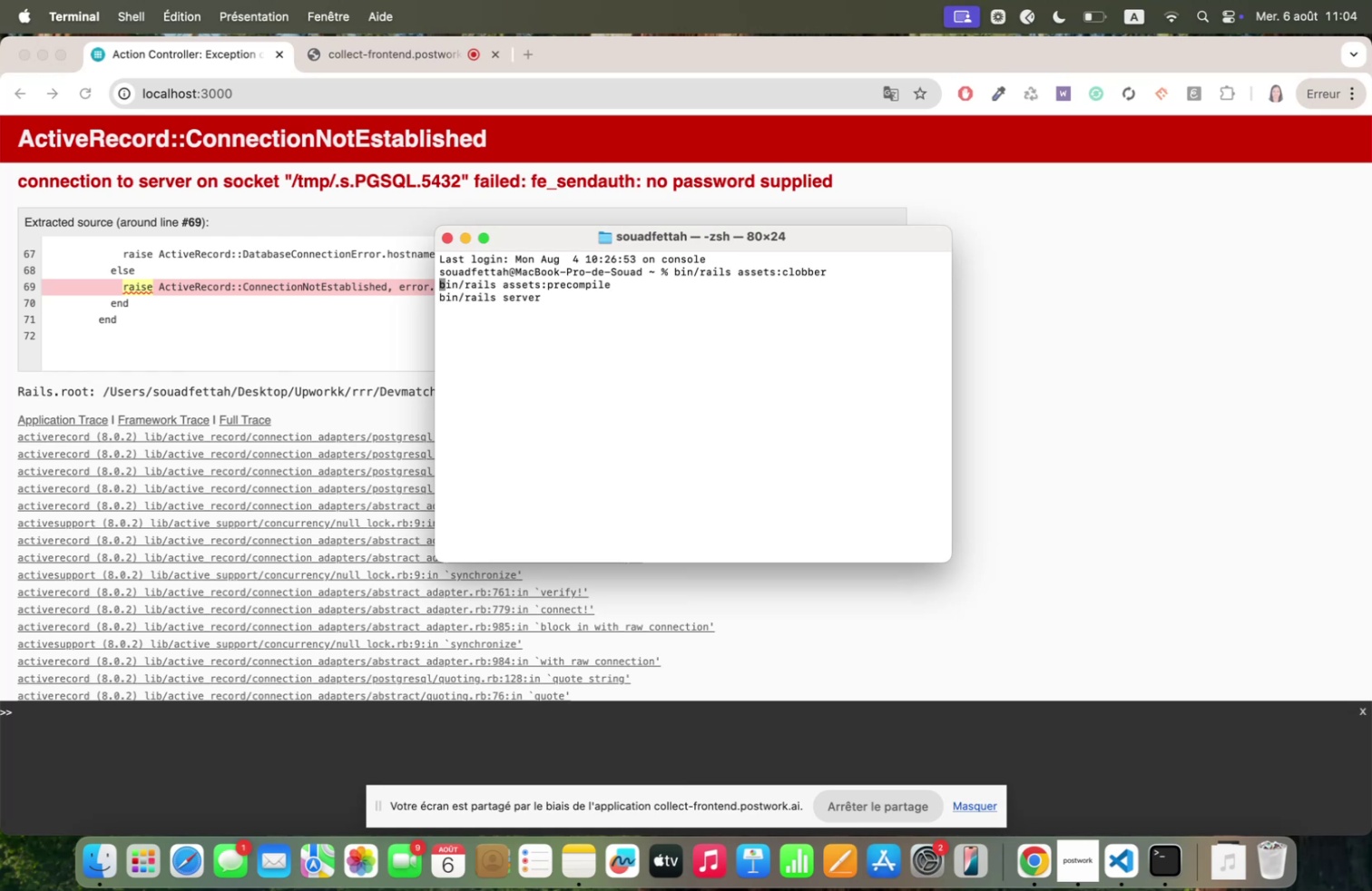 
key(ArrowUp)
 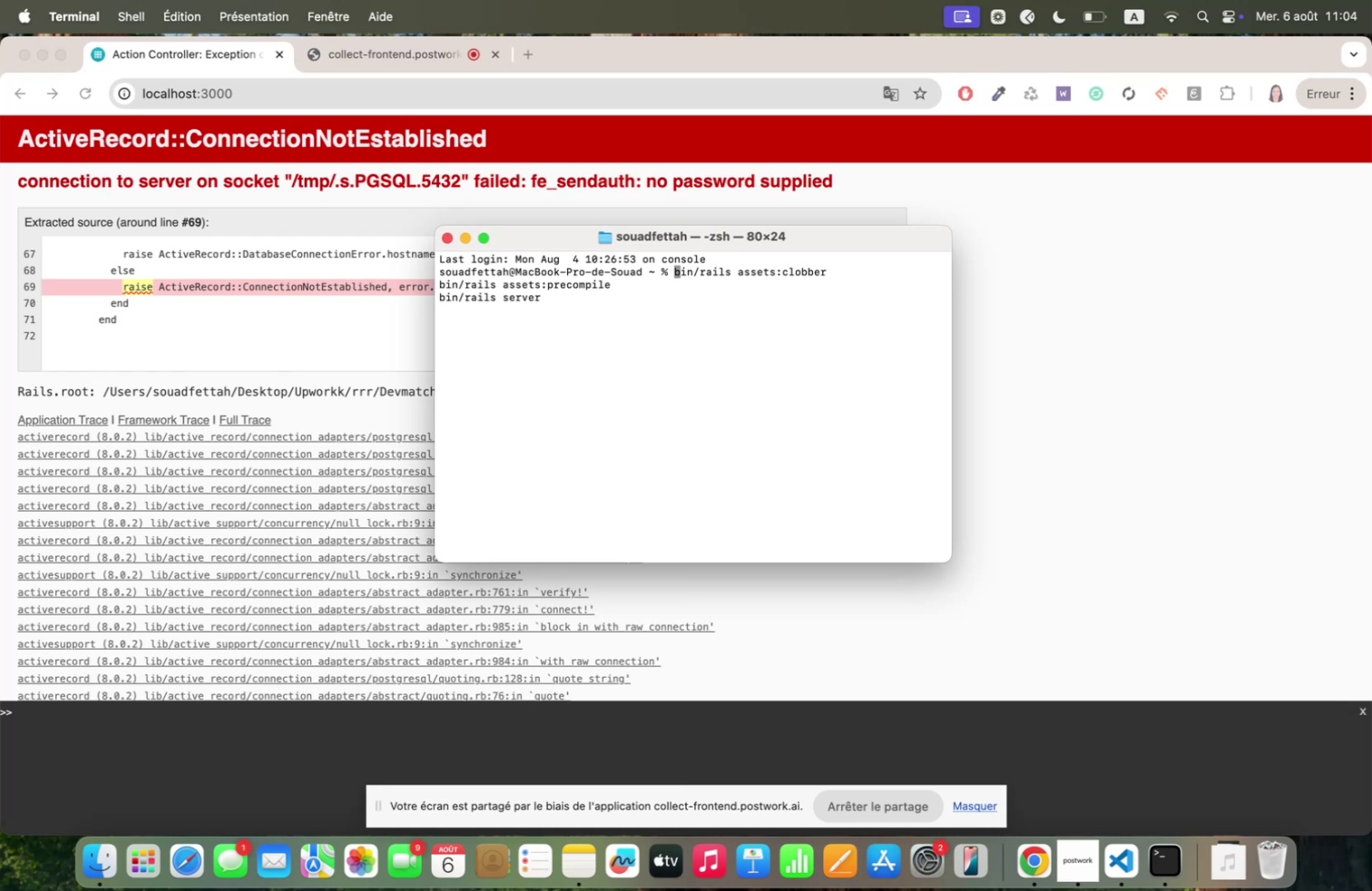 
key(ArrowUp)
 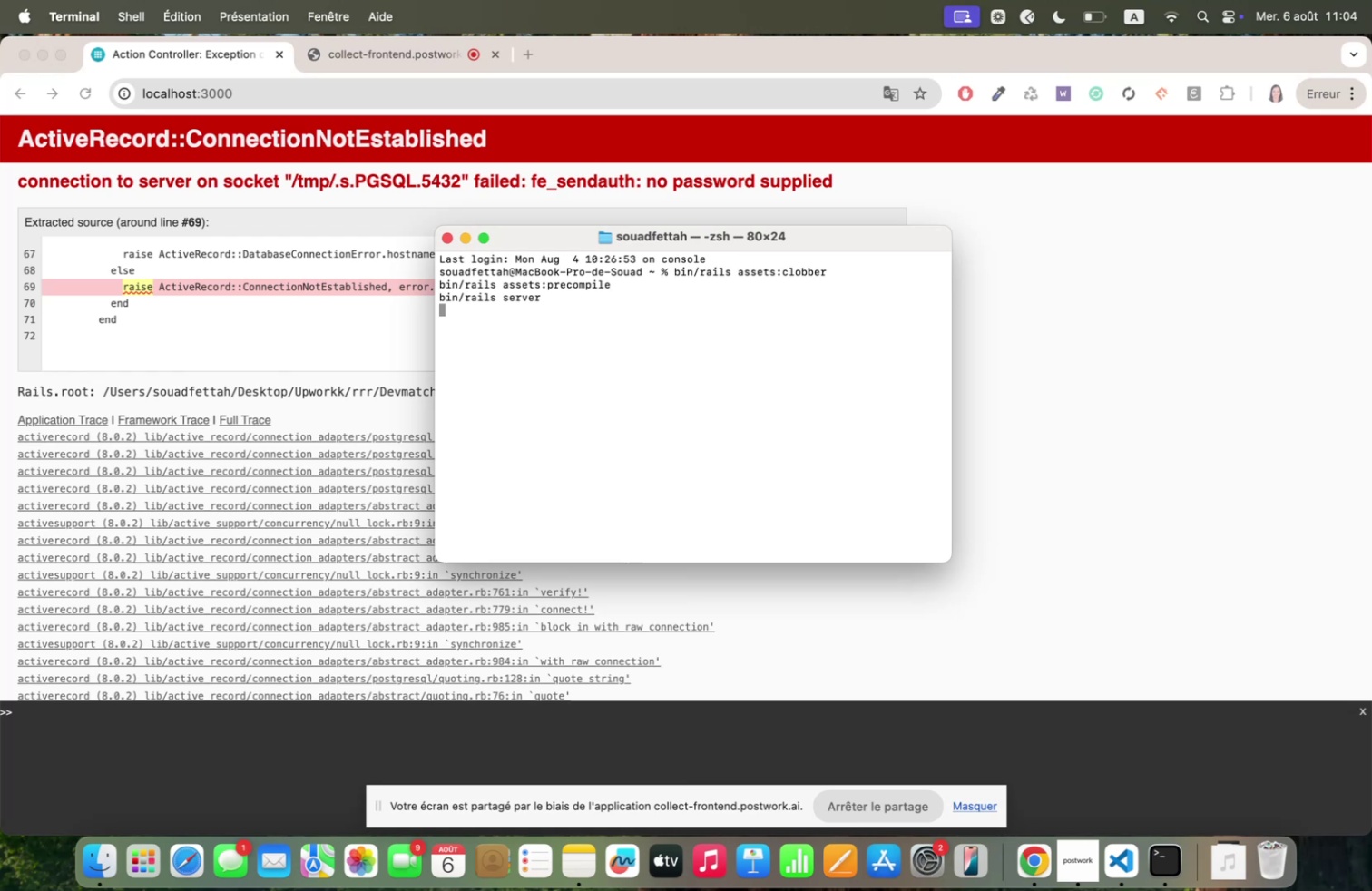 
key(ArrowUp)
 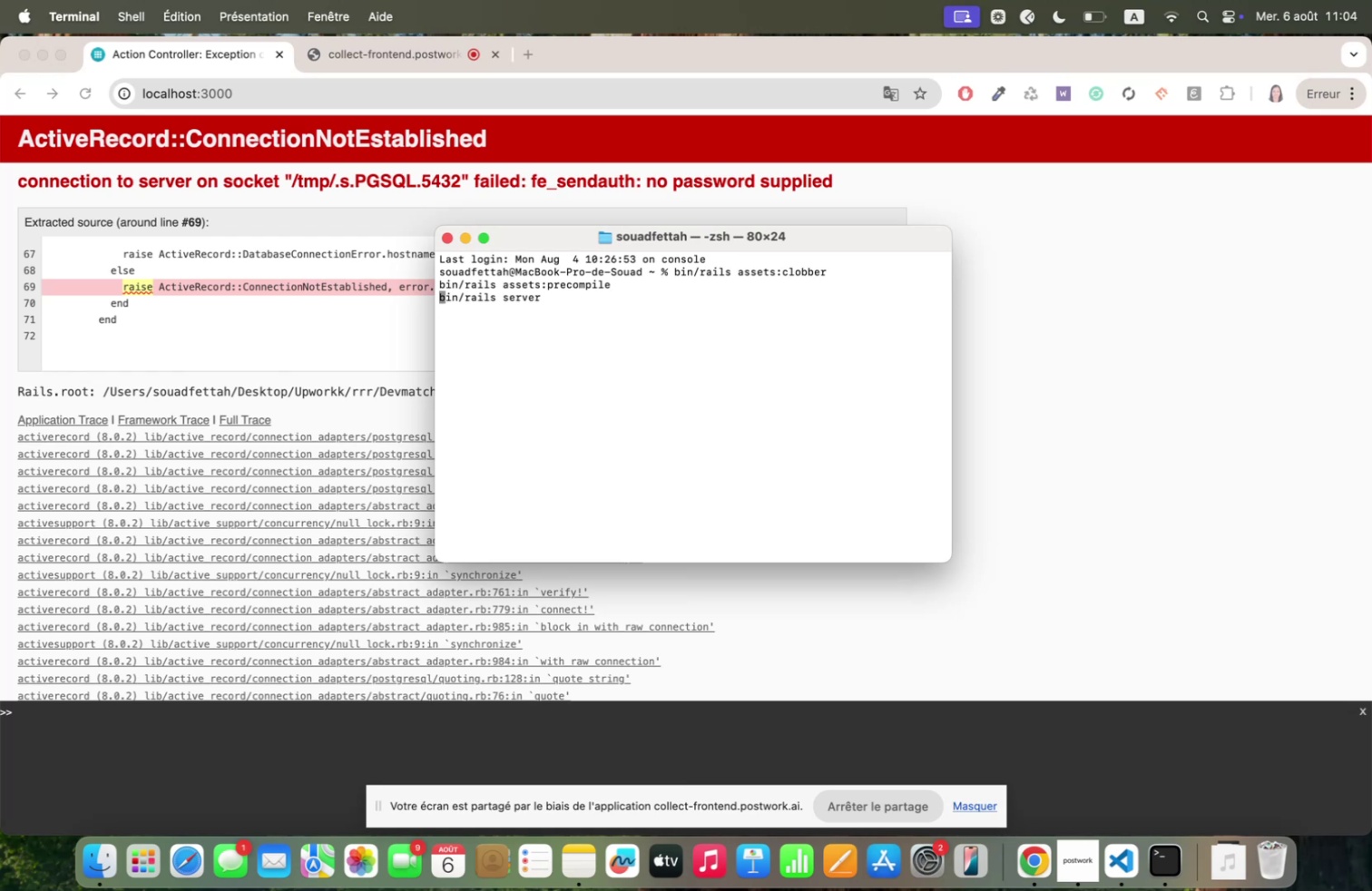 
key(ArrowUp)
 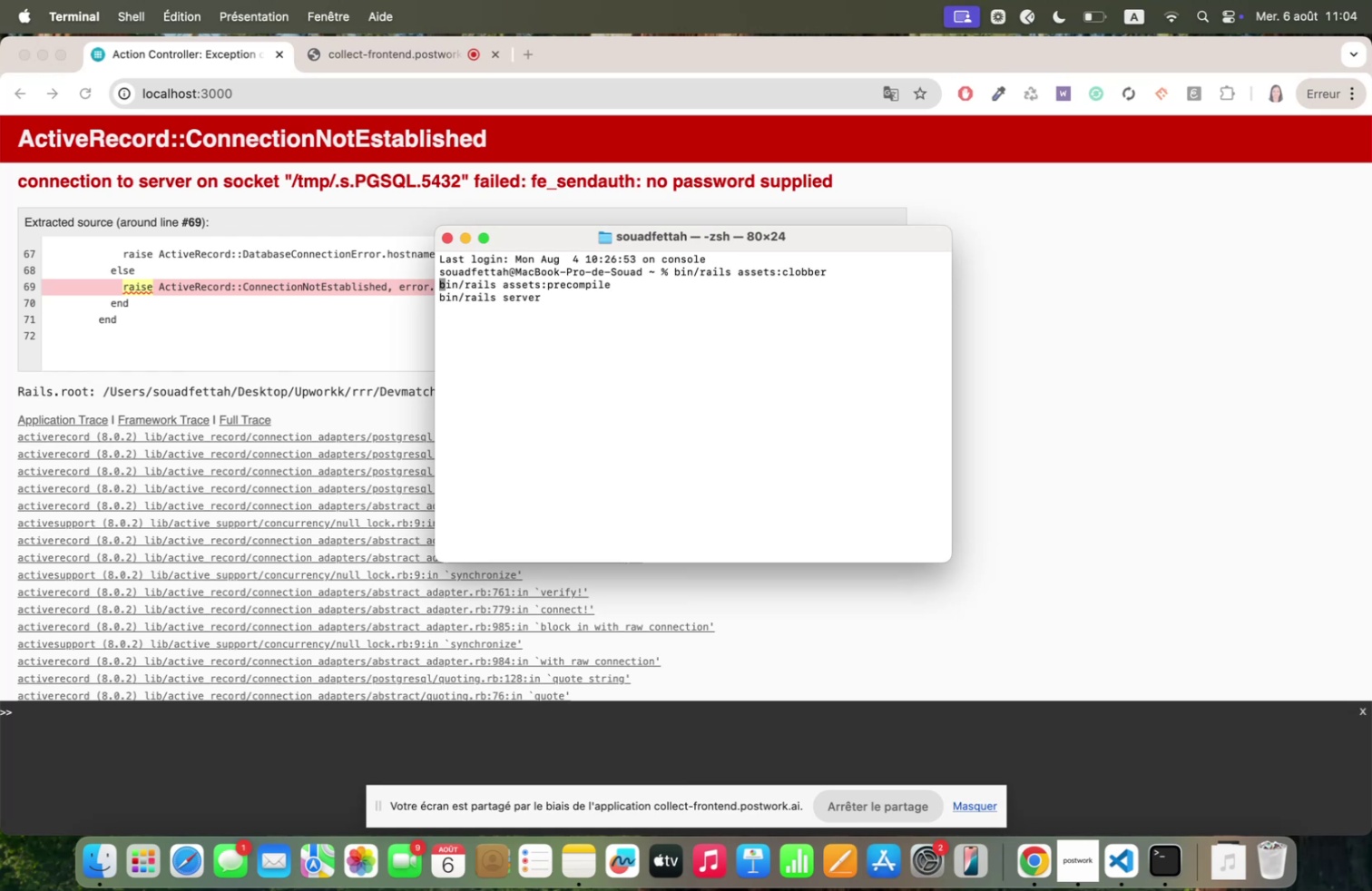 
key(ArrowUp)
 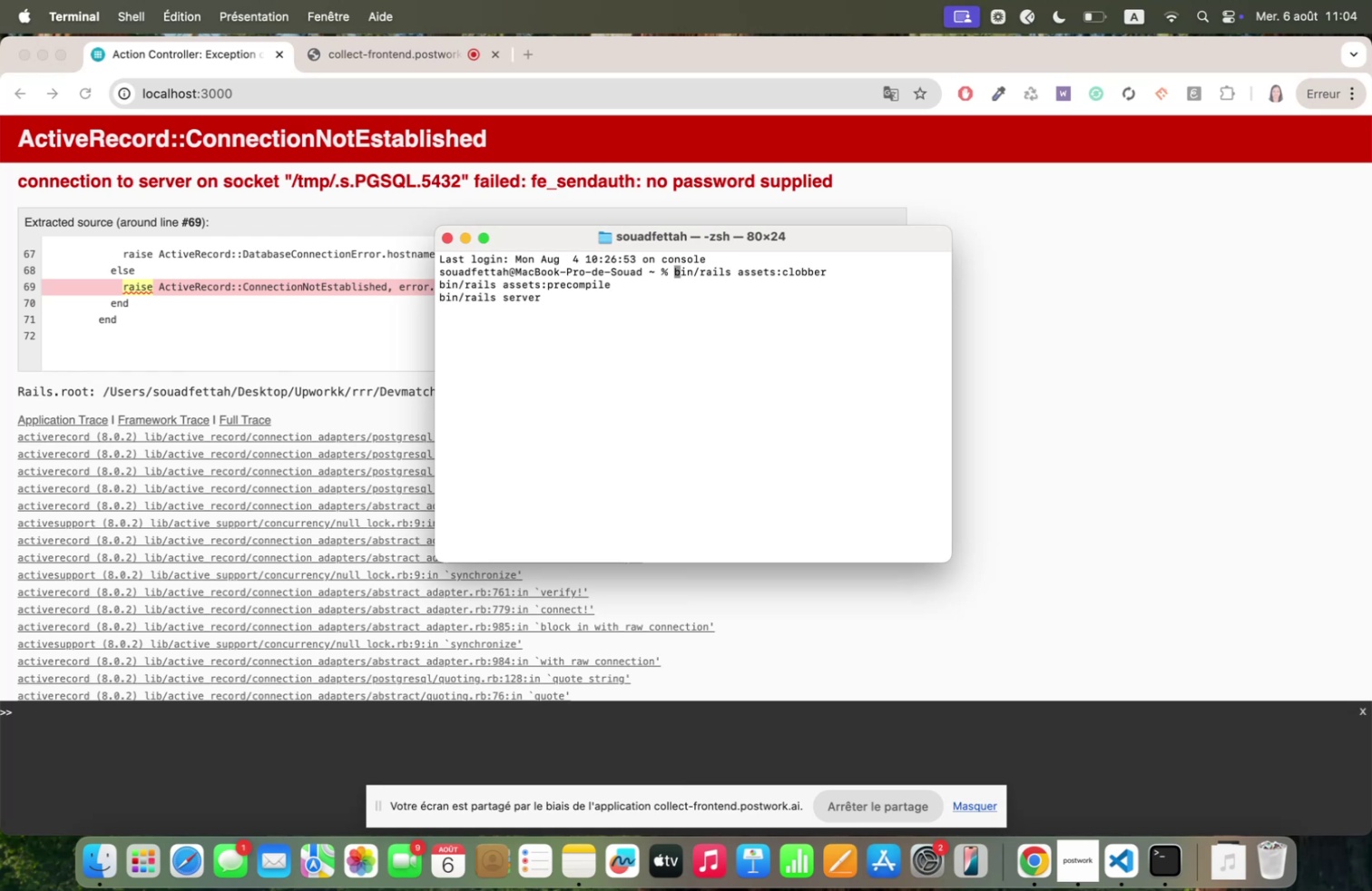 
key(ArrowUp)
 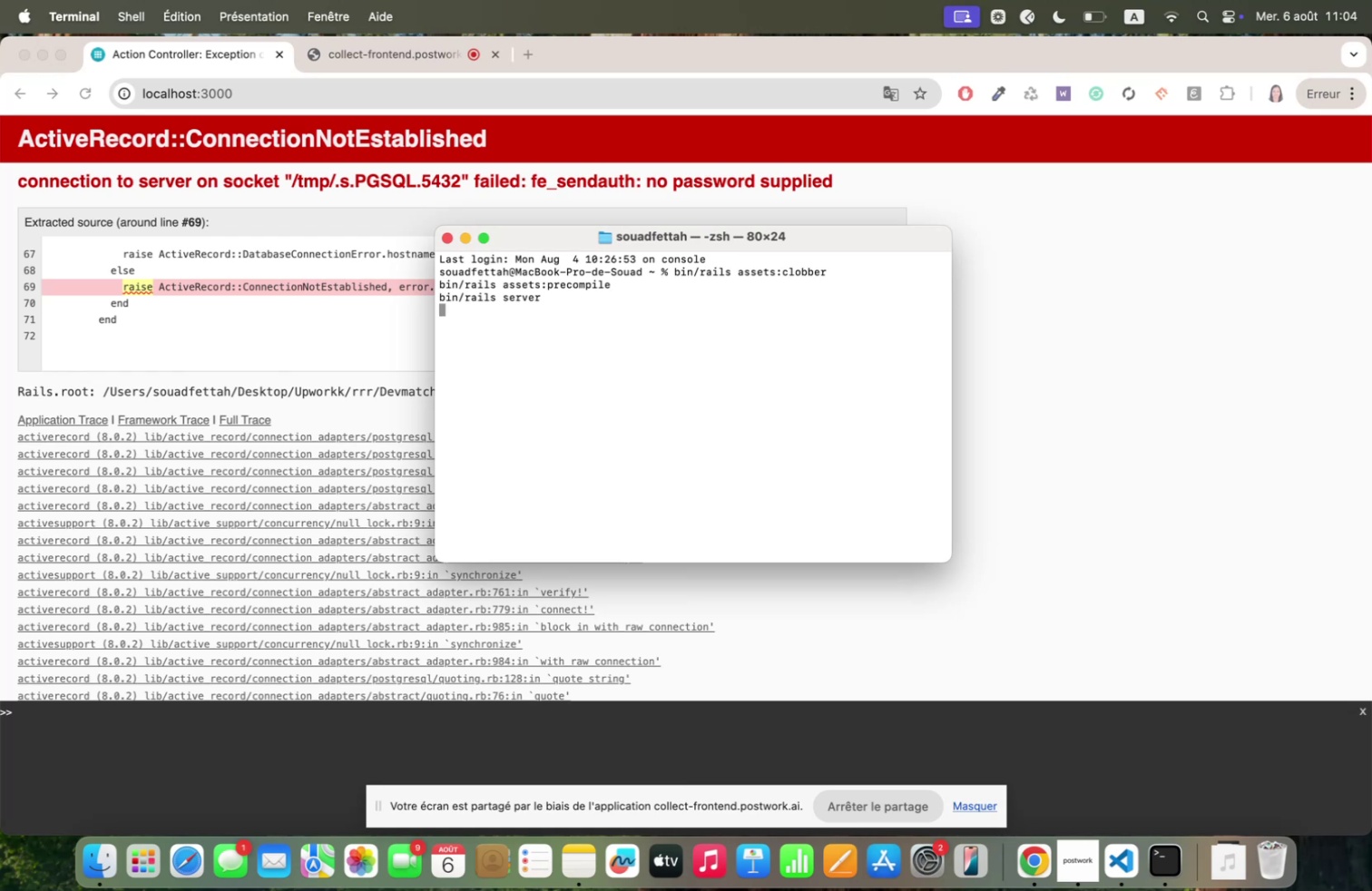 
key(ArrowUp)
 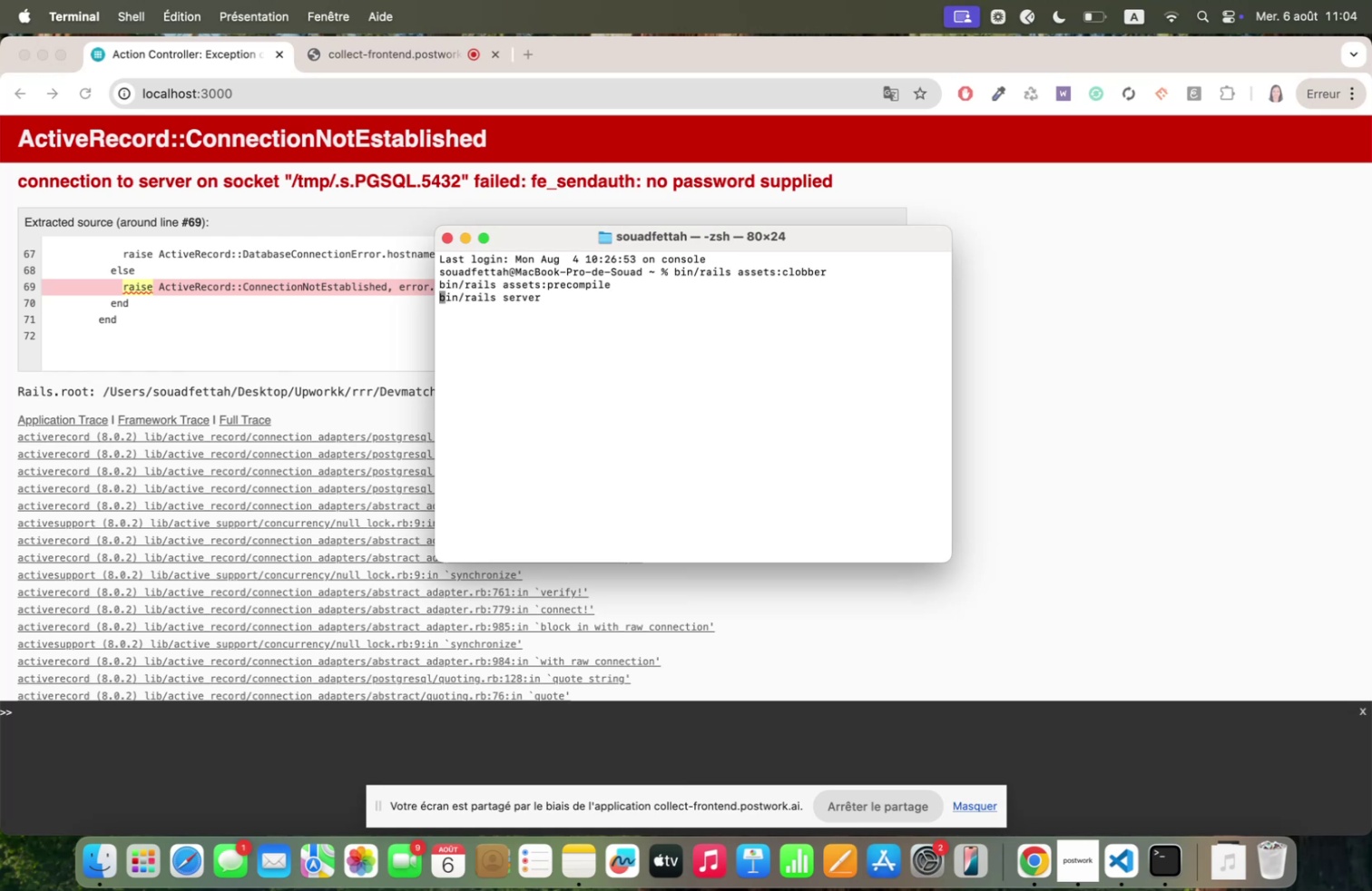 
key(ArrowUp)
 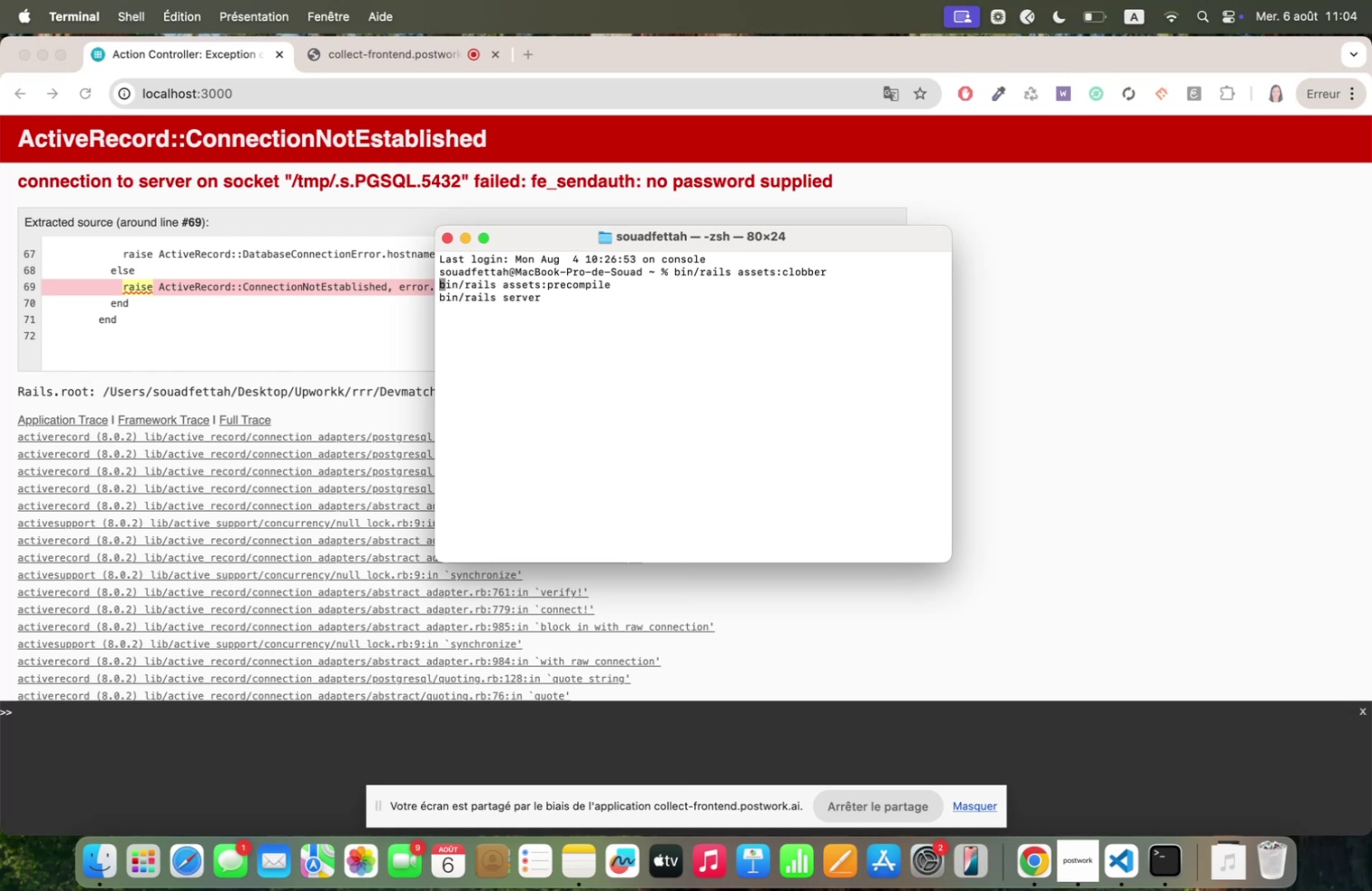 
key(ArrowUp)
 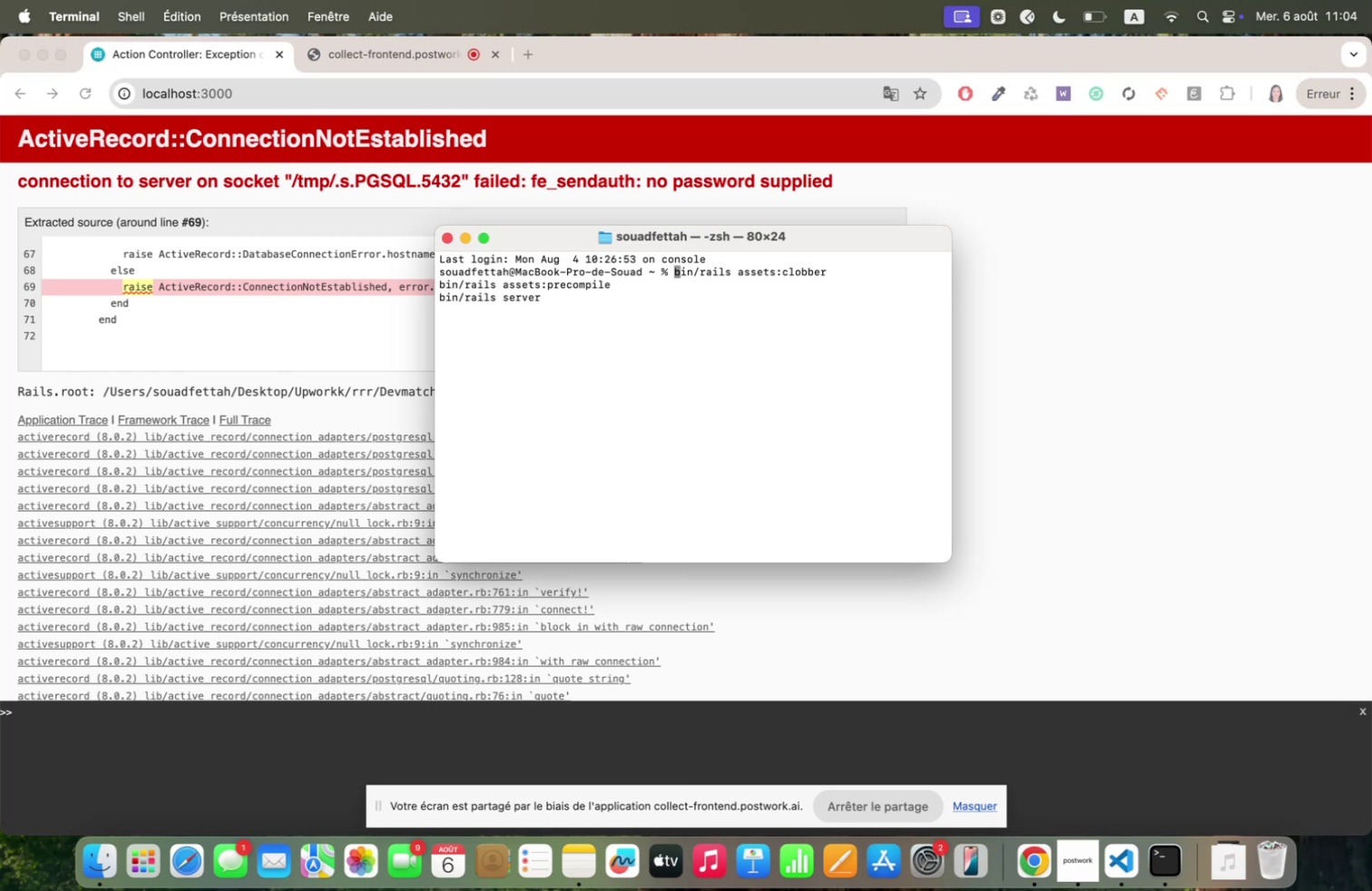 
key(ArrowUp)
 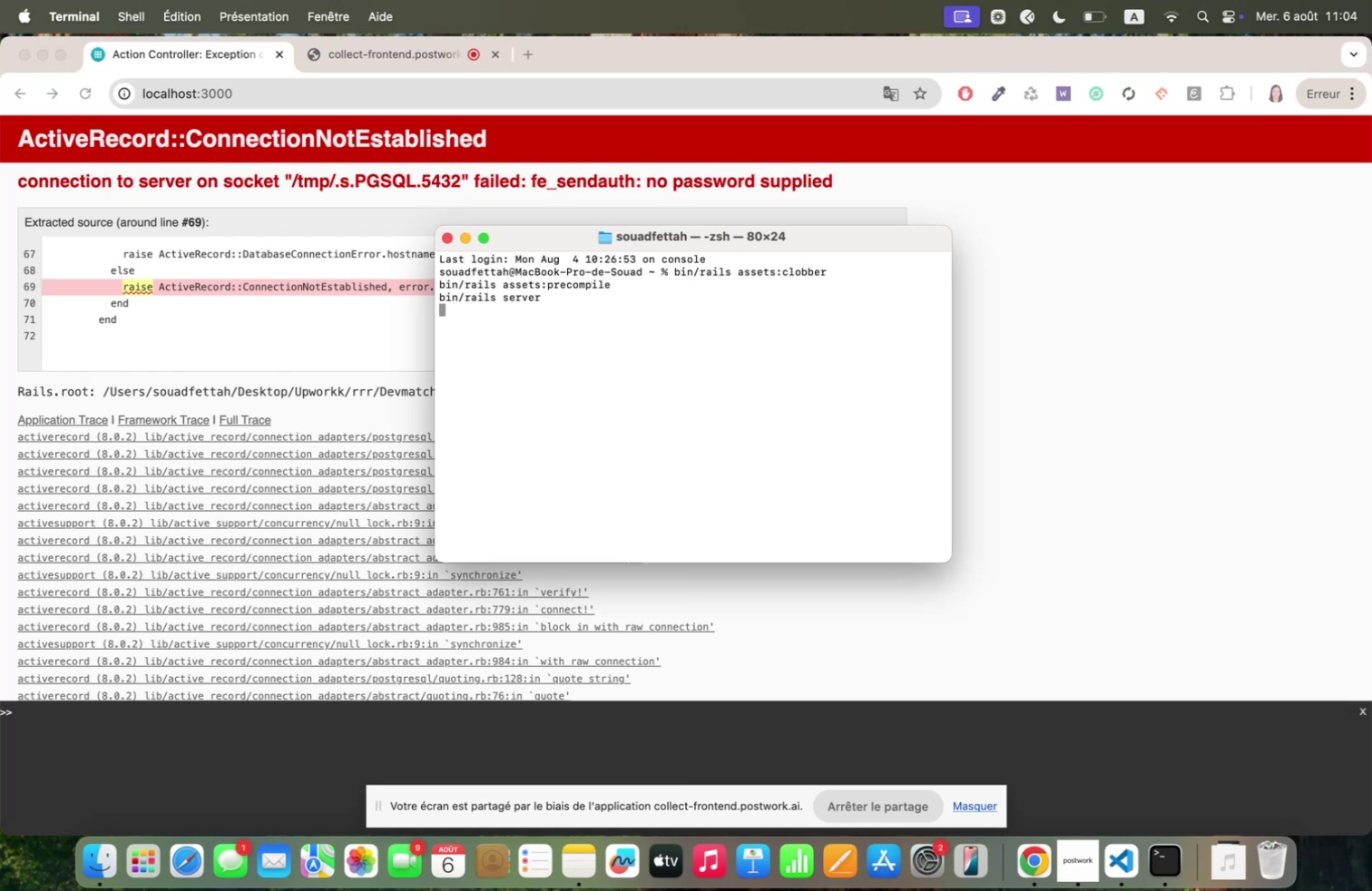 
key(ArrowUp)
 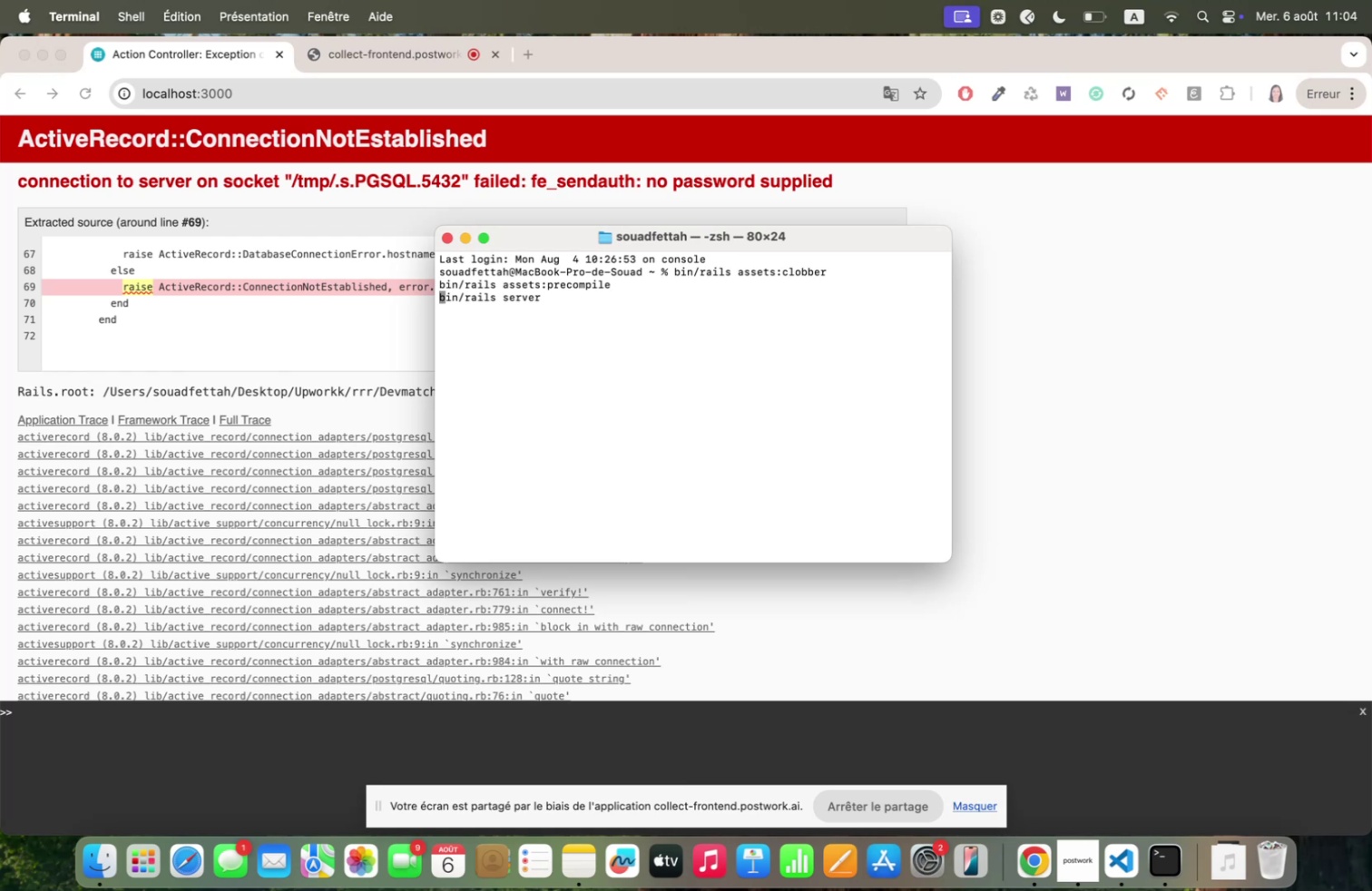 
key(ArrowUp)
 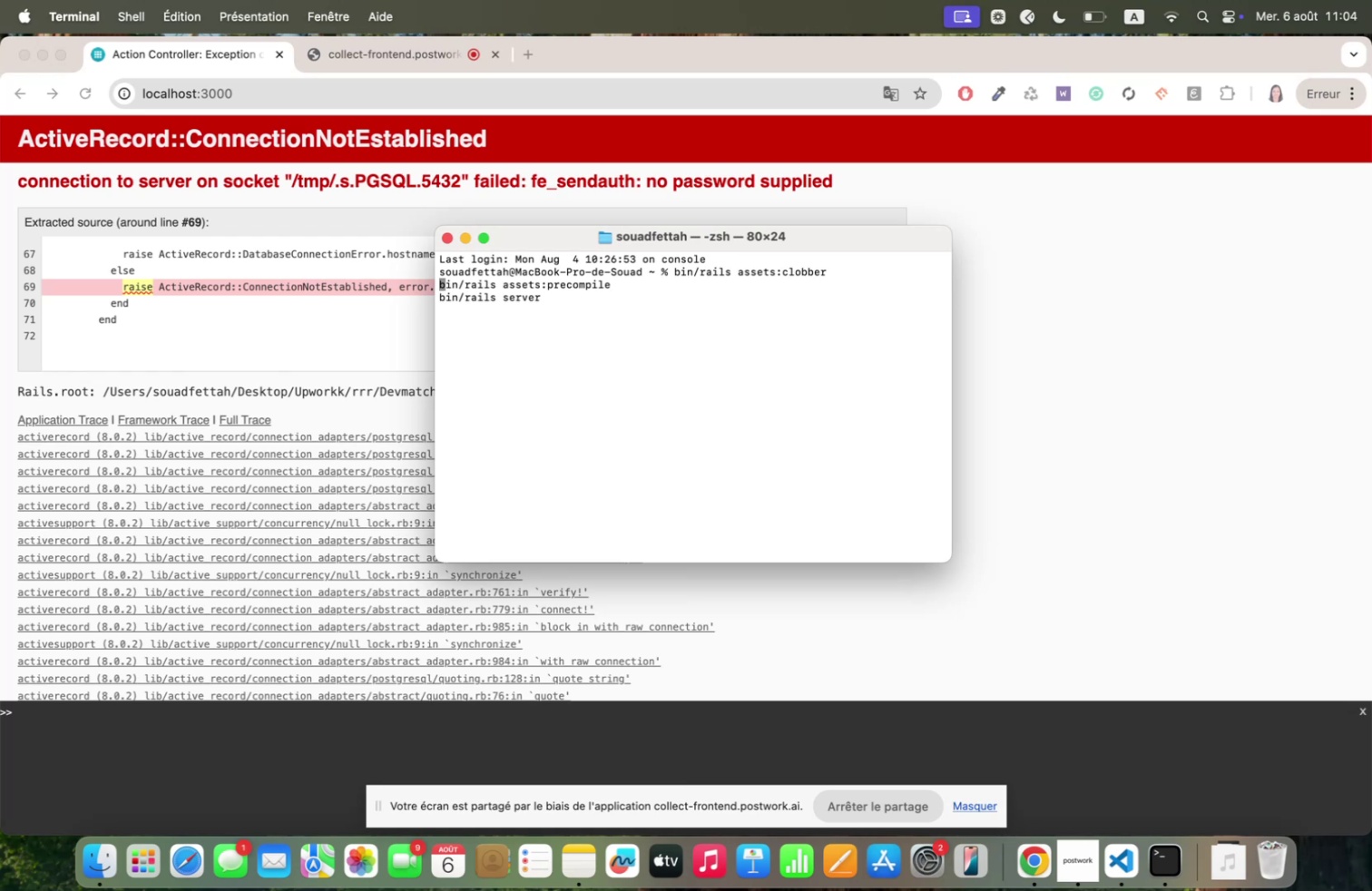 
key(ArrowUp)
 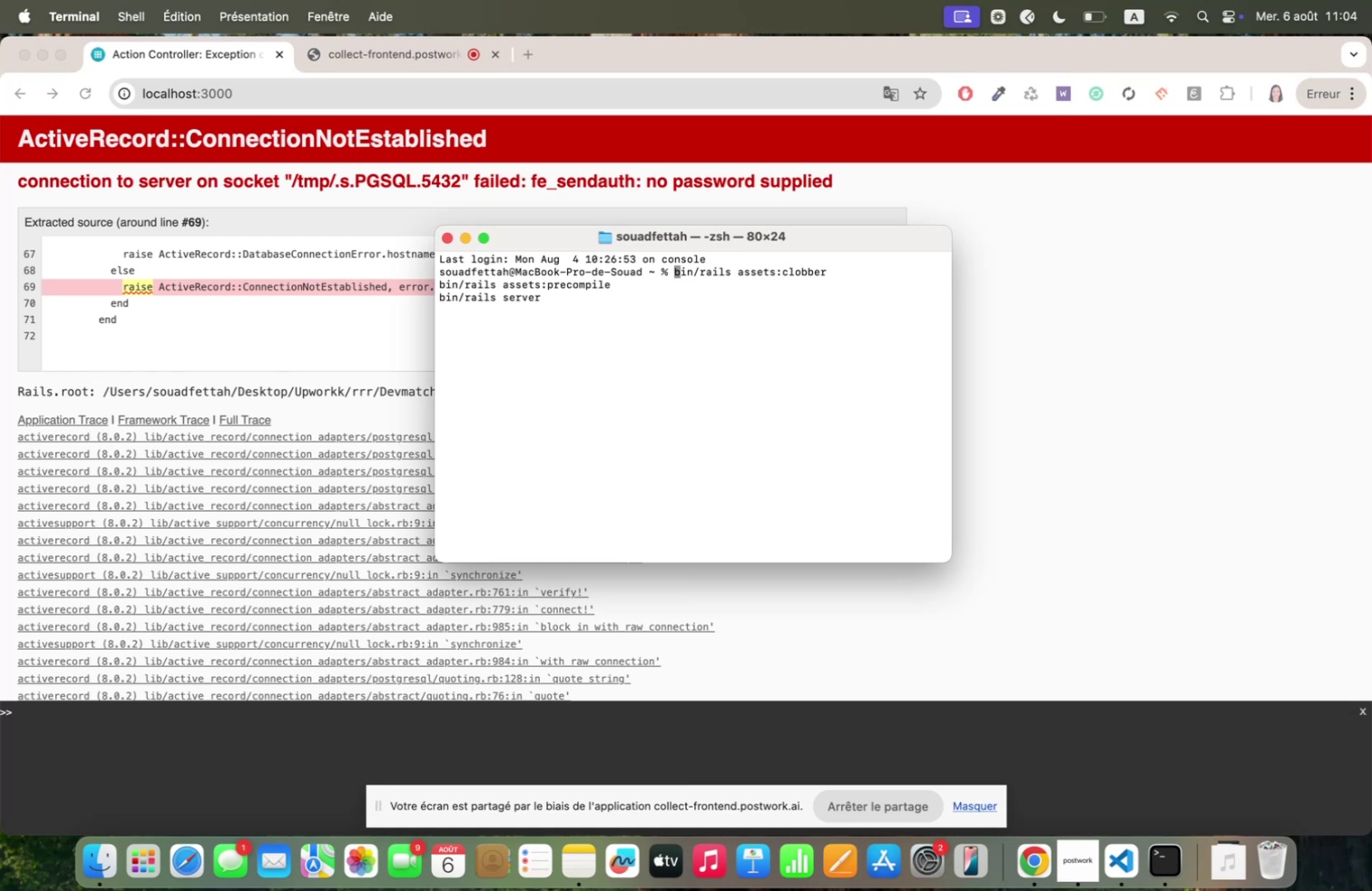 
key(ArrowUp)
 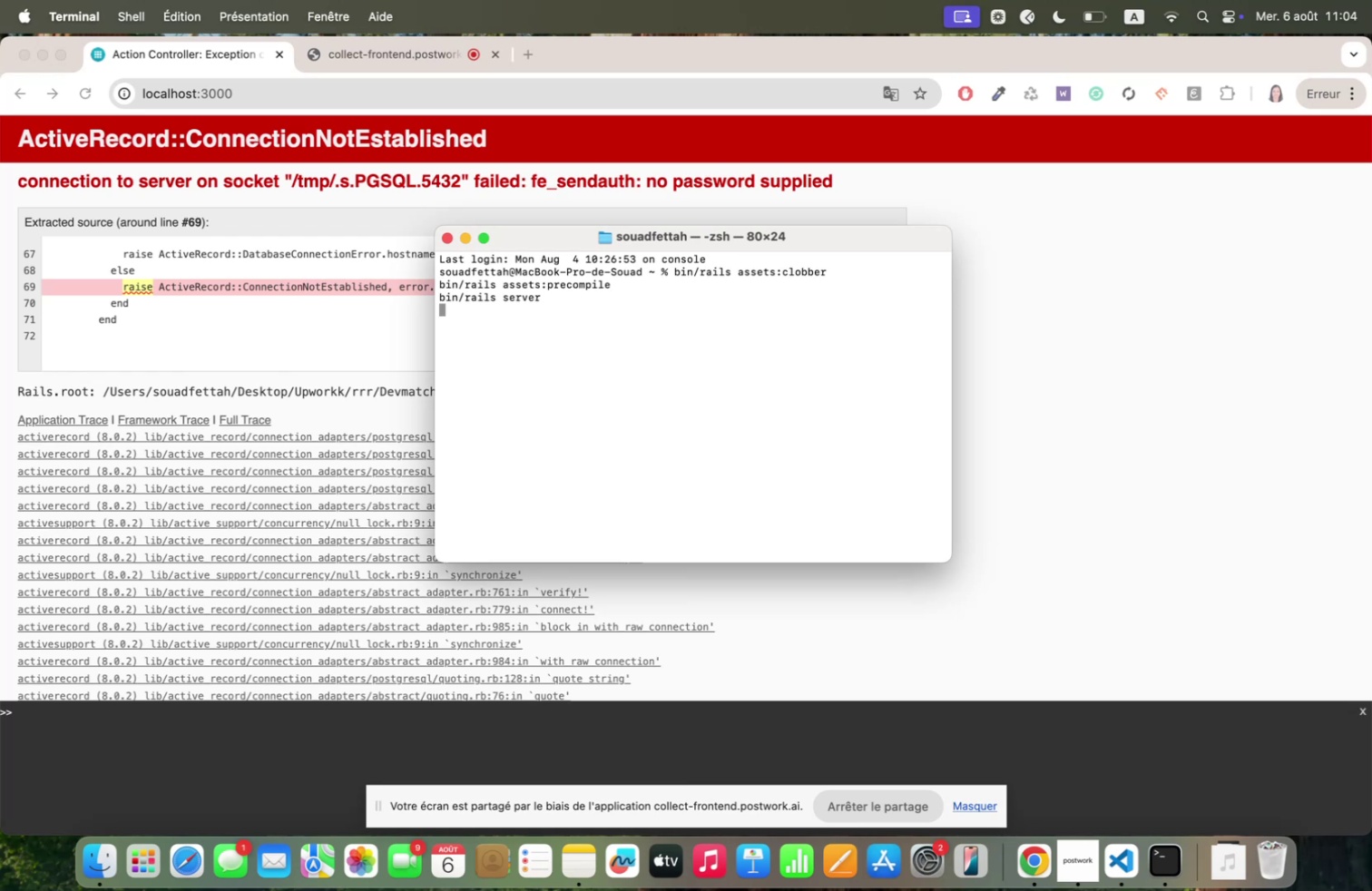 
key(ArrowUp)
 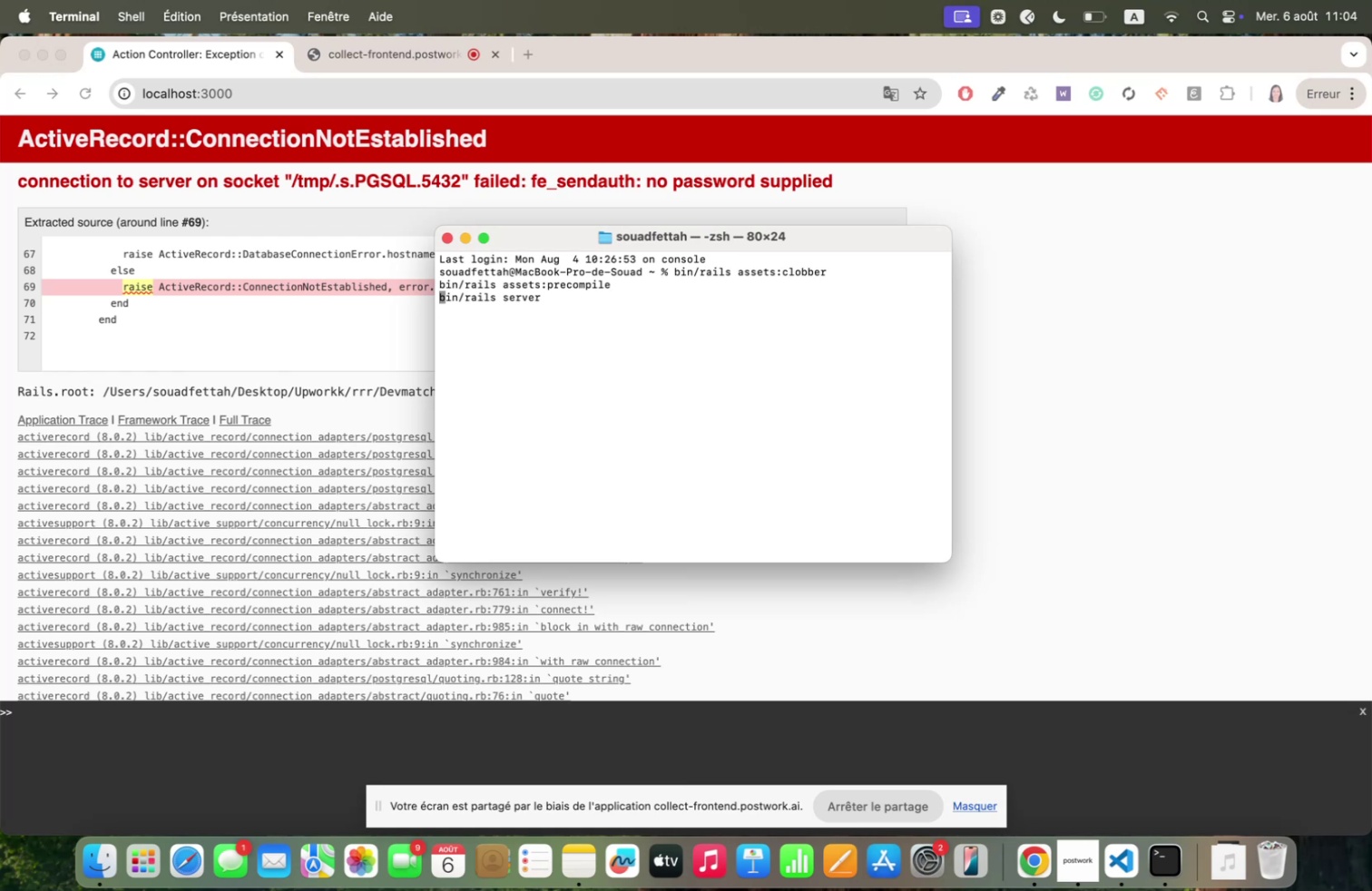 
key(ArrowUp)
 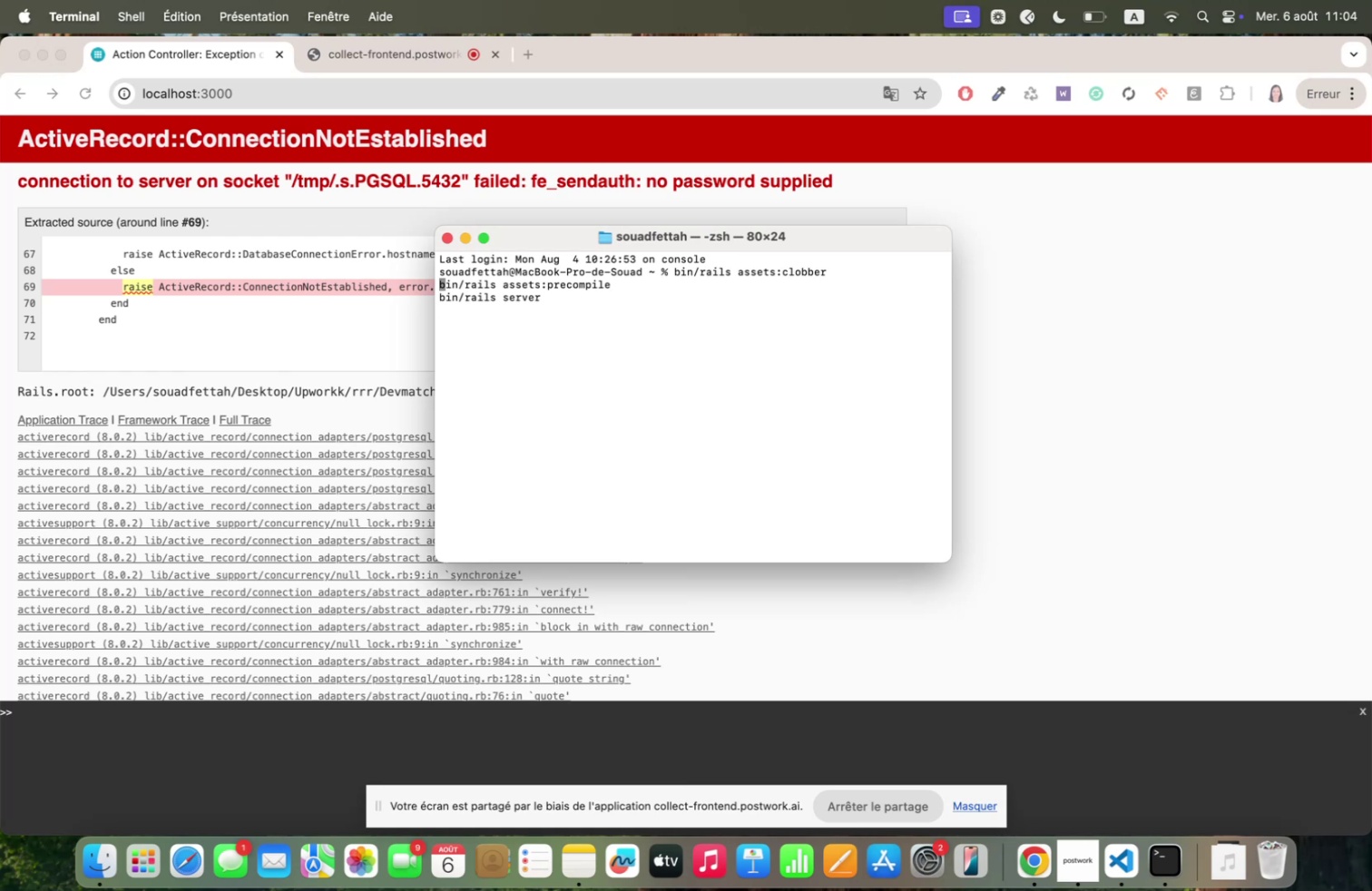 
key(ArrowUp)
 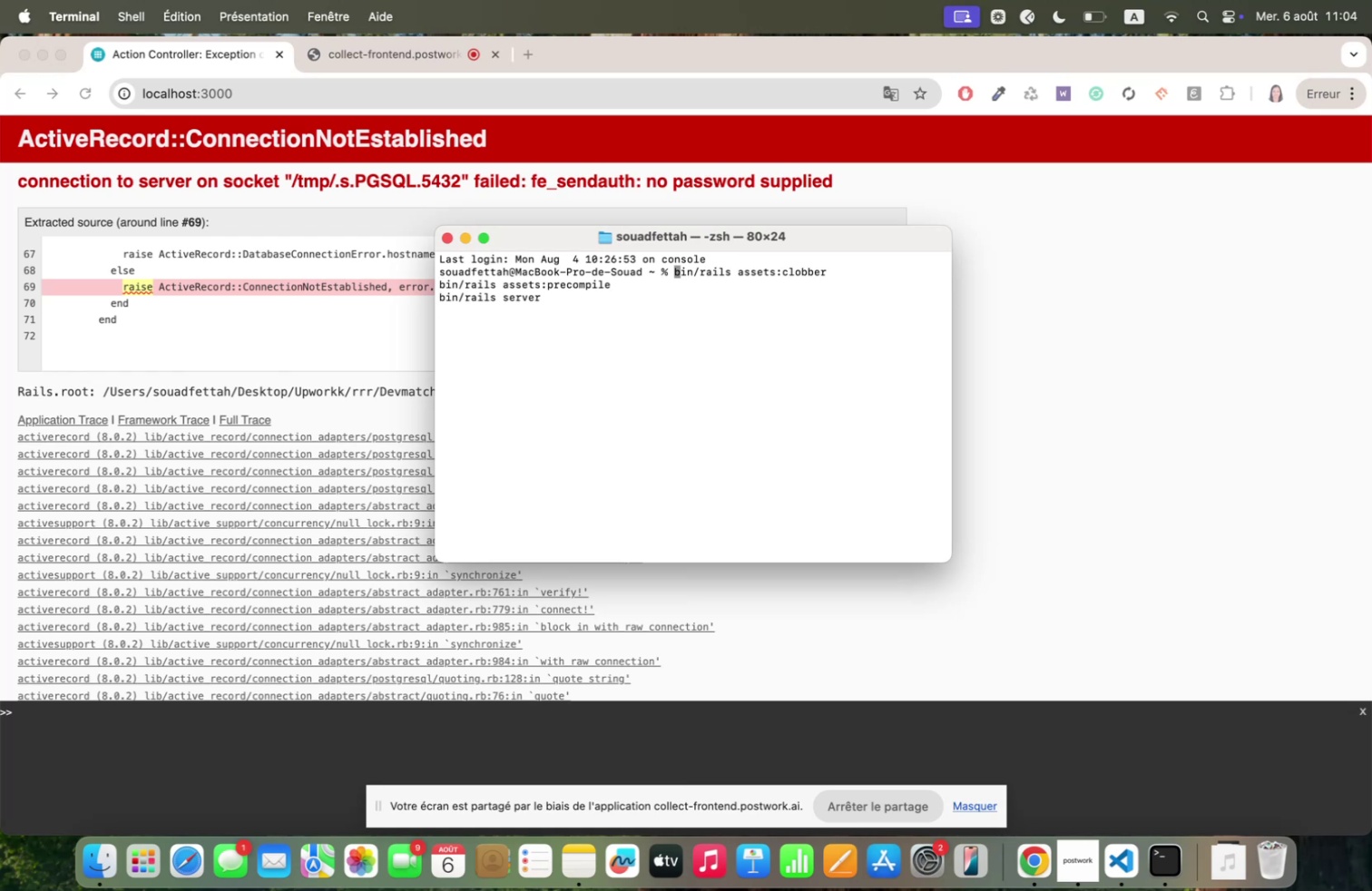 
key(ArrowUp)
 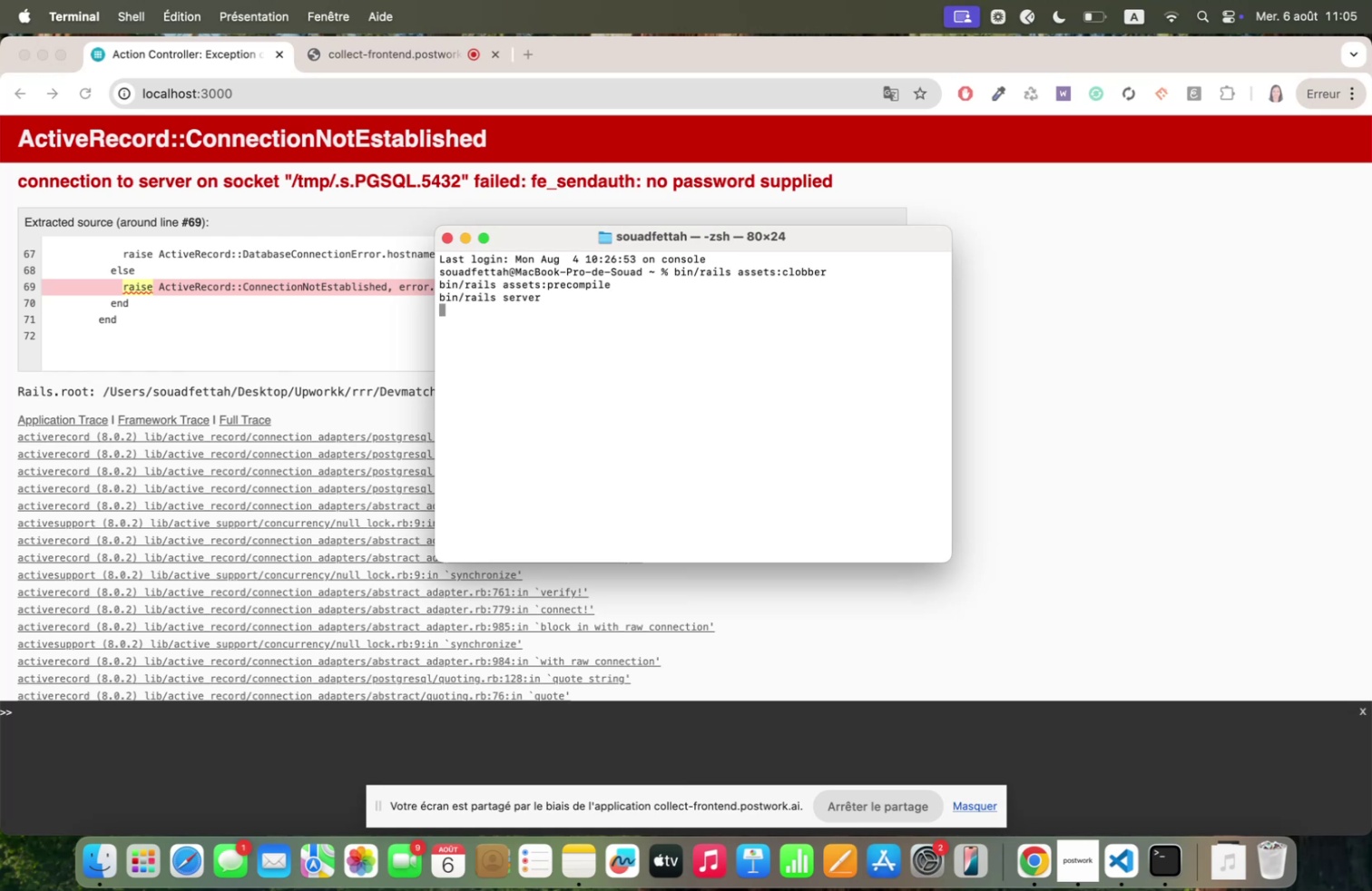 
key(ArrowUp)
 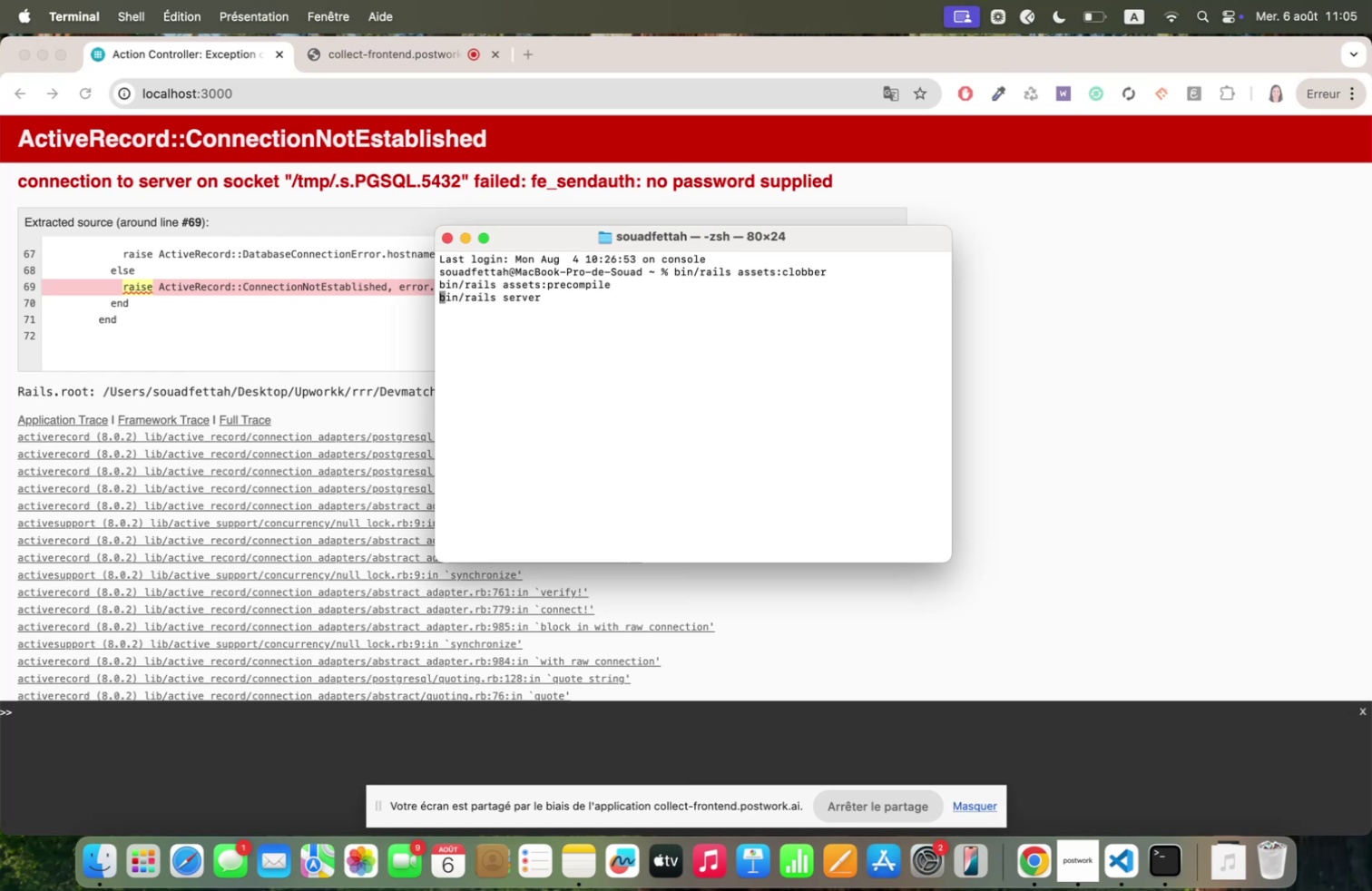 
key(ArrowUp)
 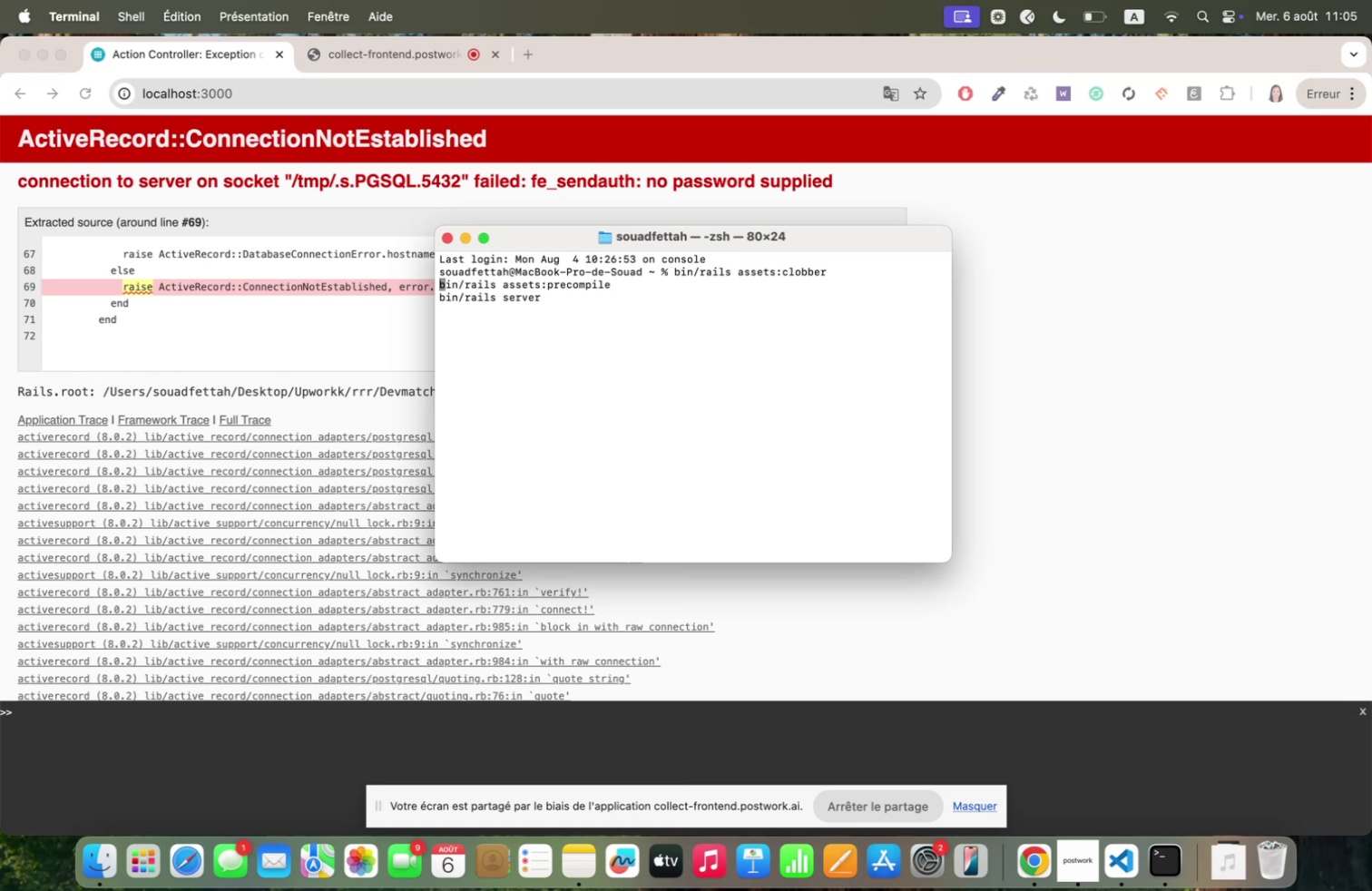 
key(ArrowUp)
 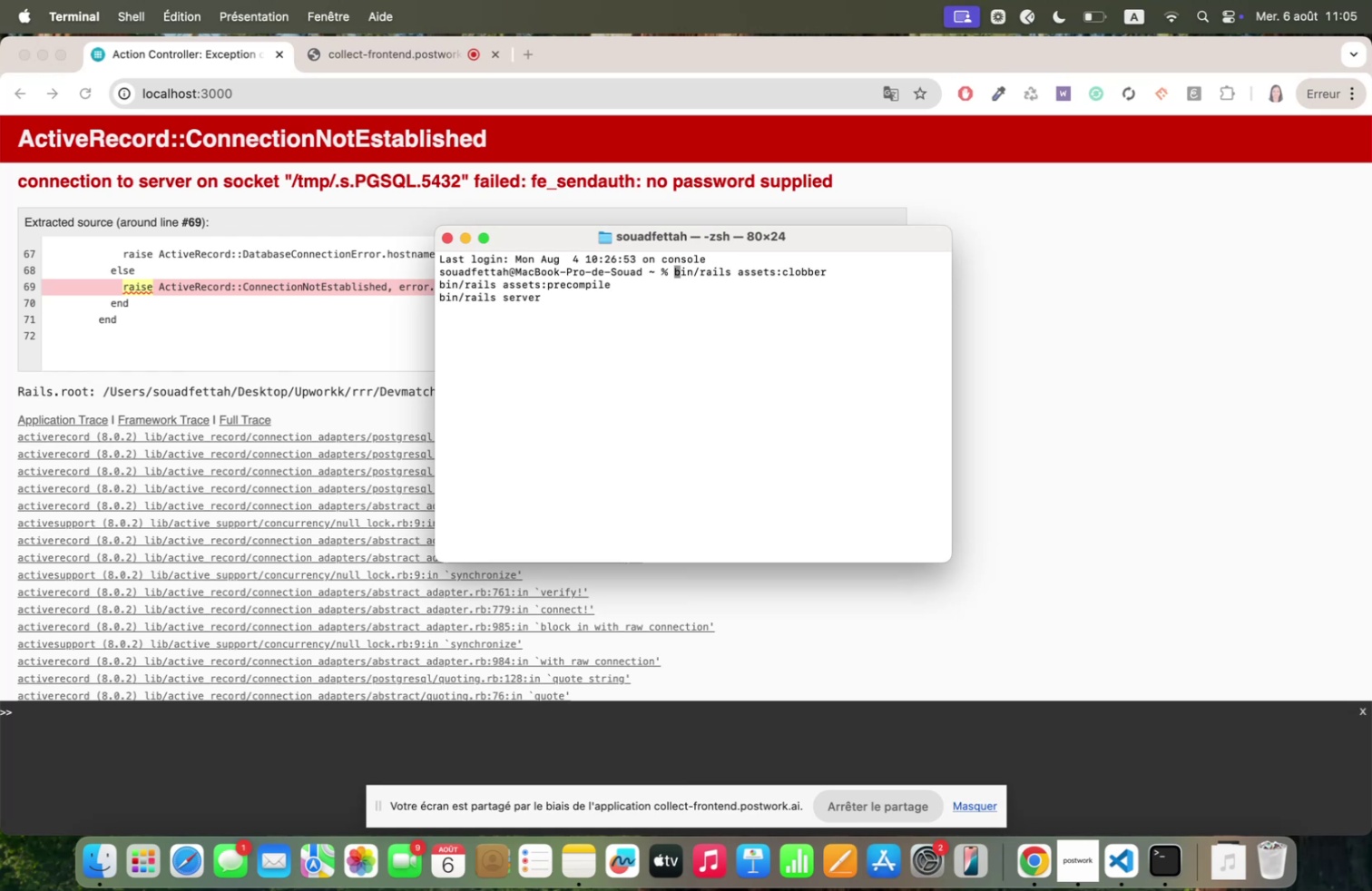 
key(ArrowUp)
 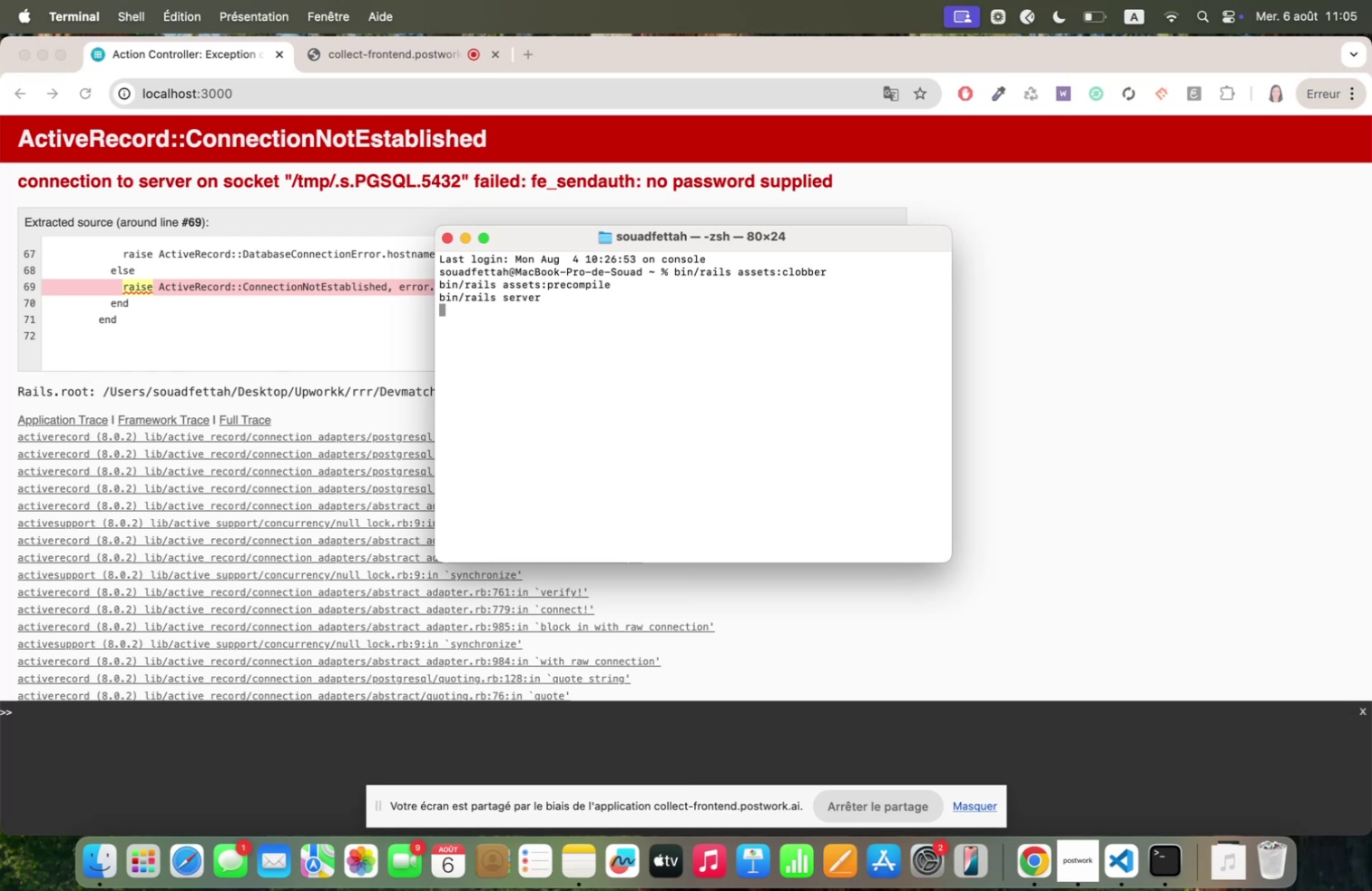 
key(ArrowUp)
 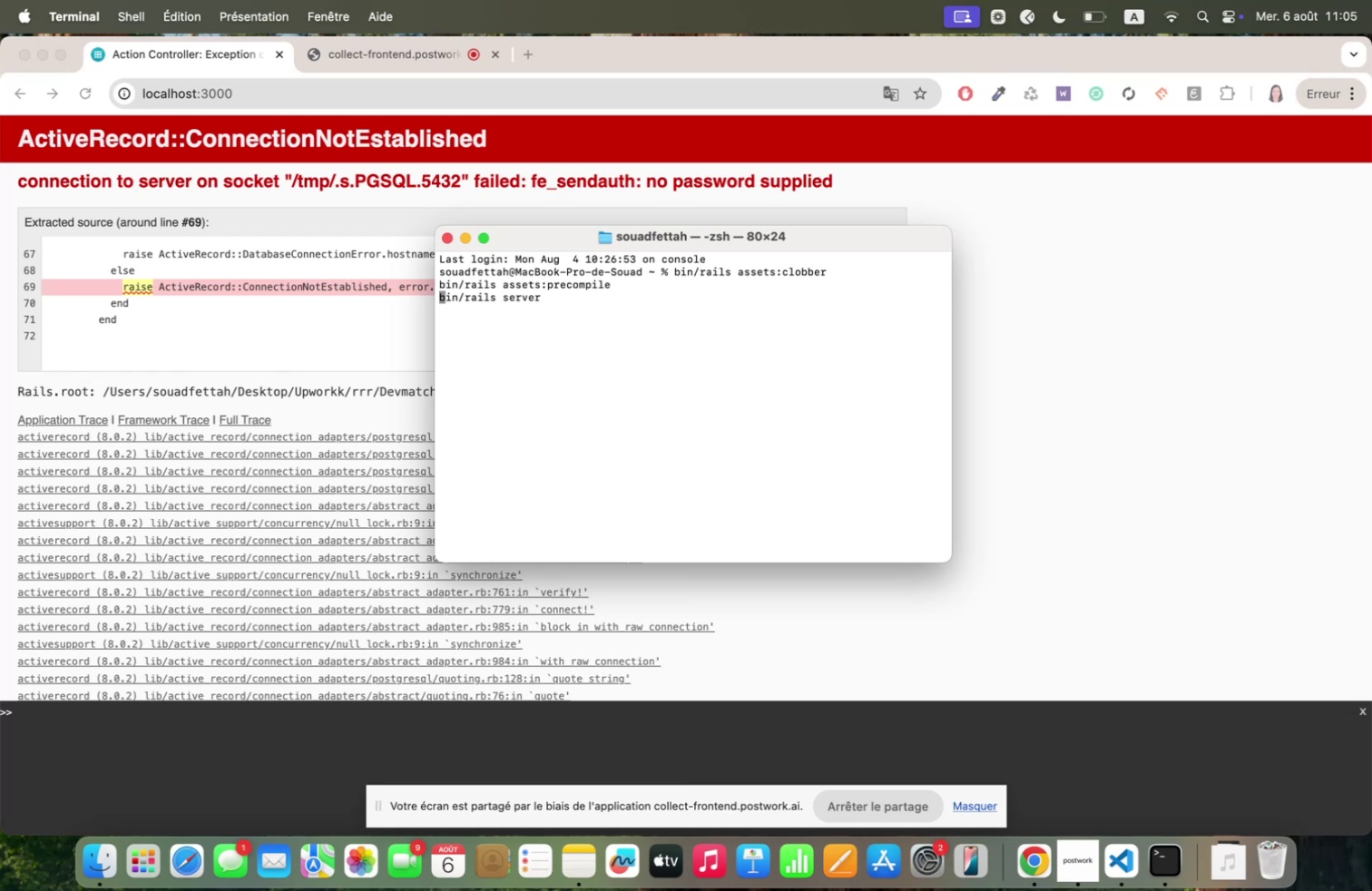 
key(ArrowUp)
 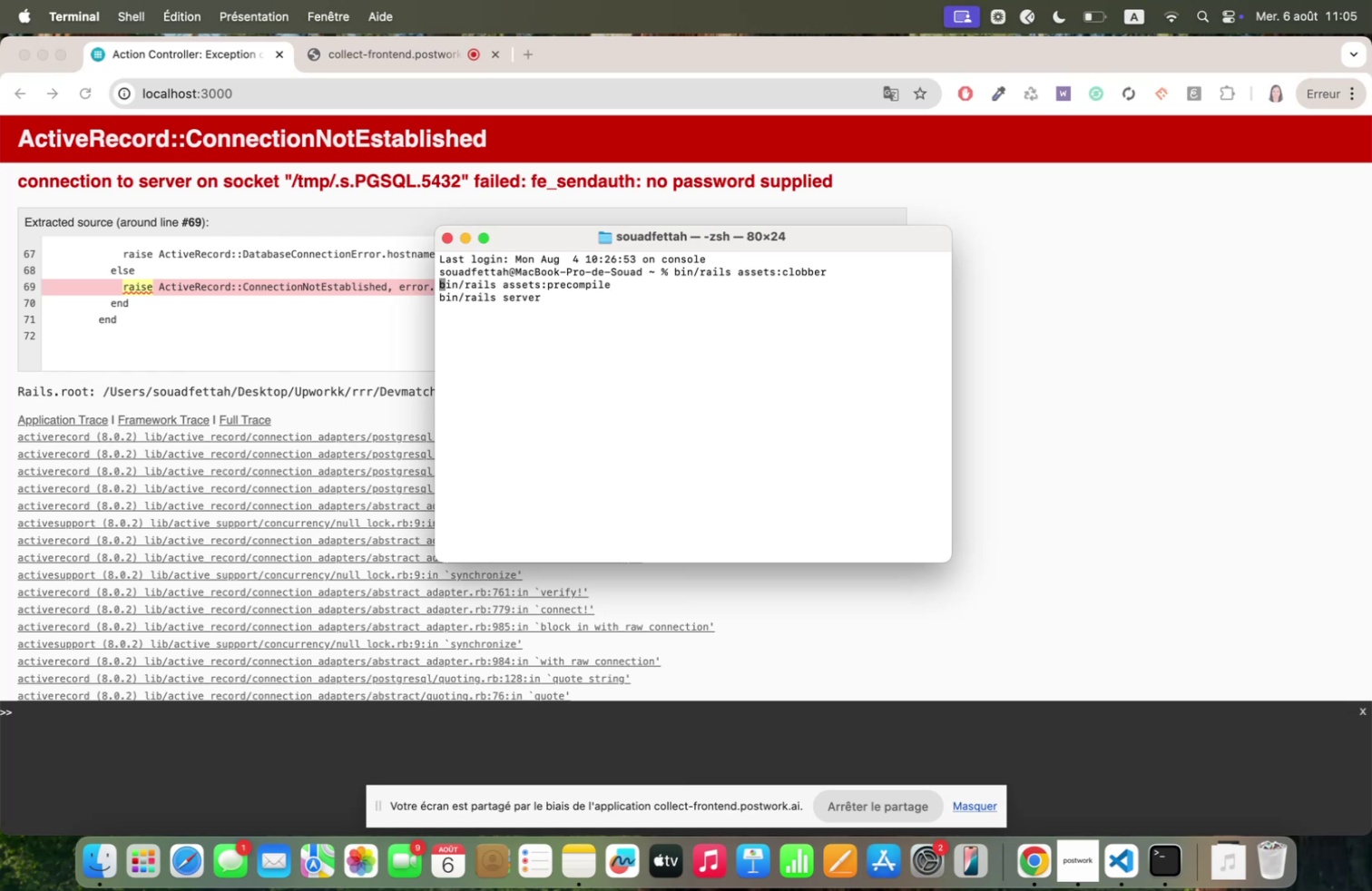 
key(ArrowUp)
 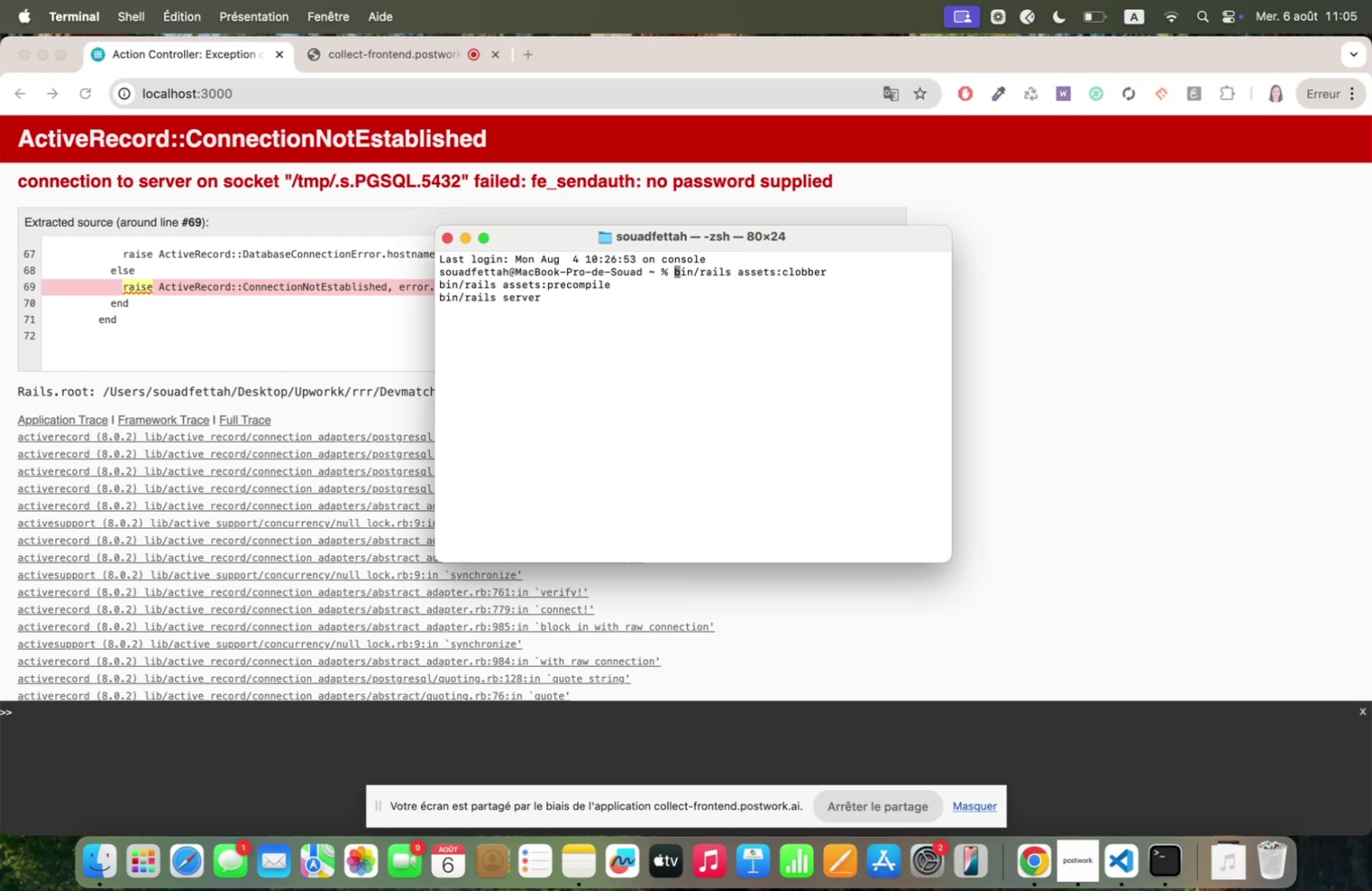 
key(ArrowUp)
 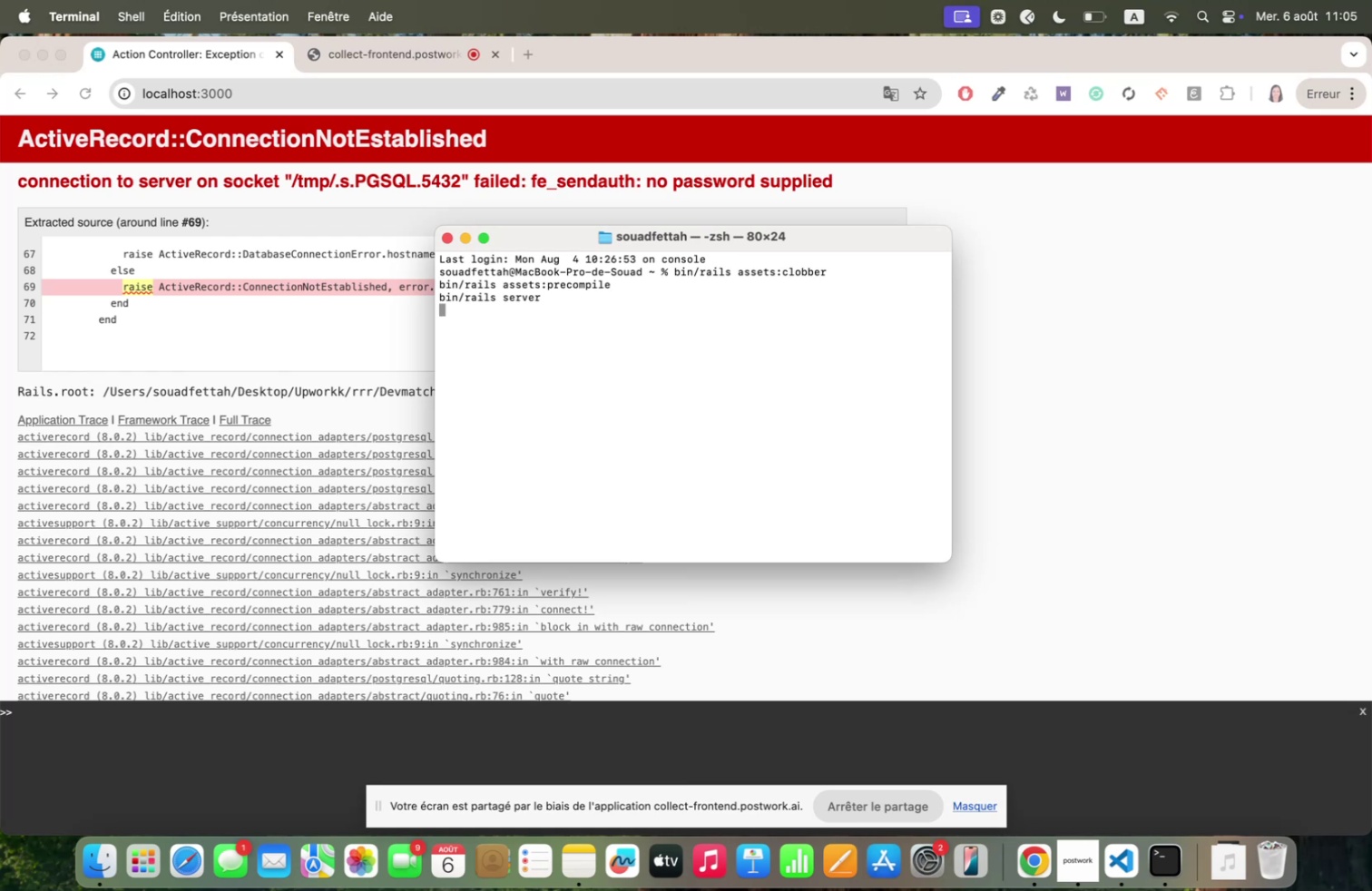 
key(ArrowUp)
 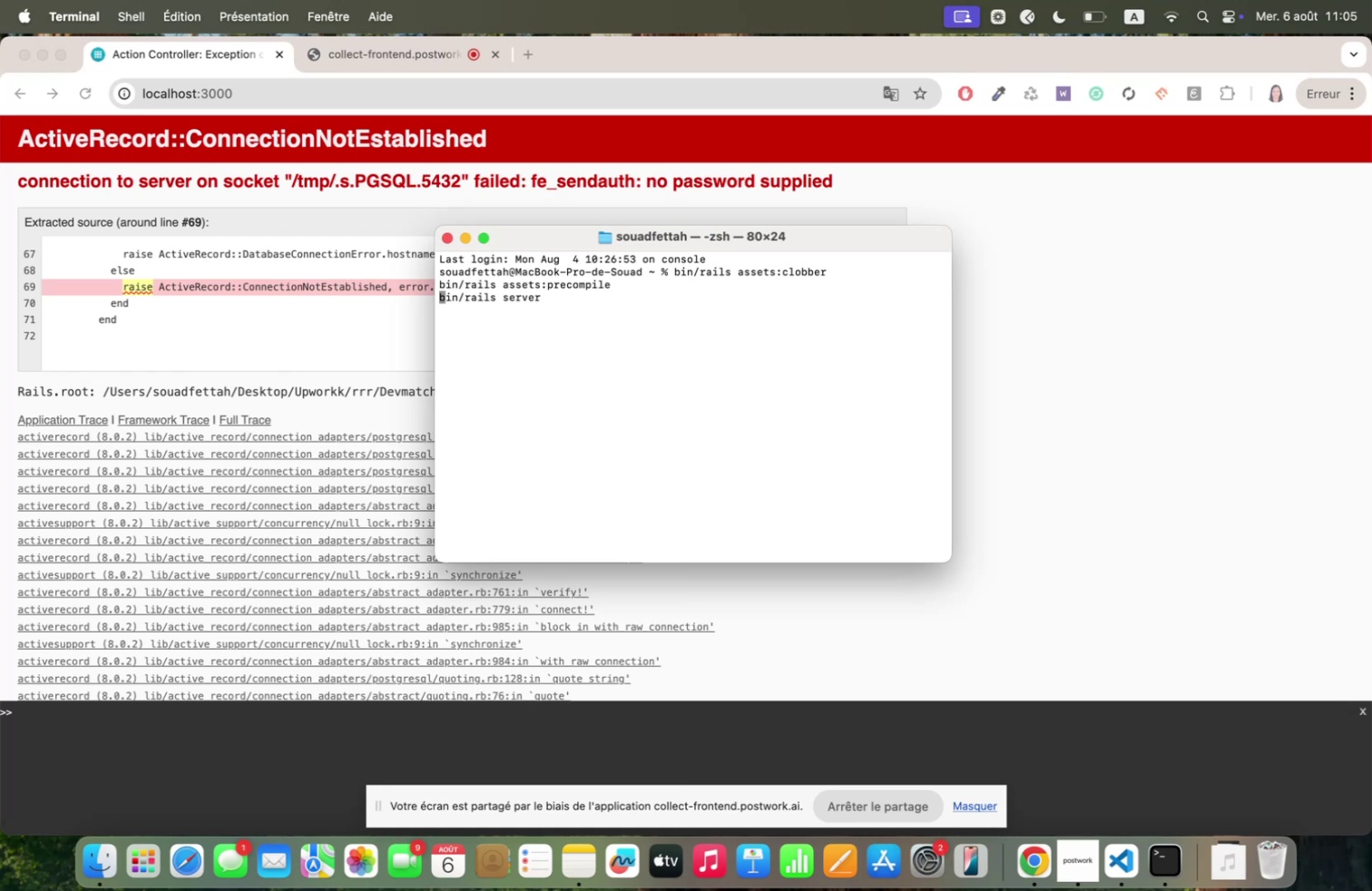 
key(ArrowUp)
 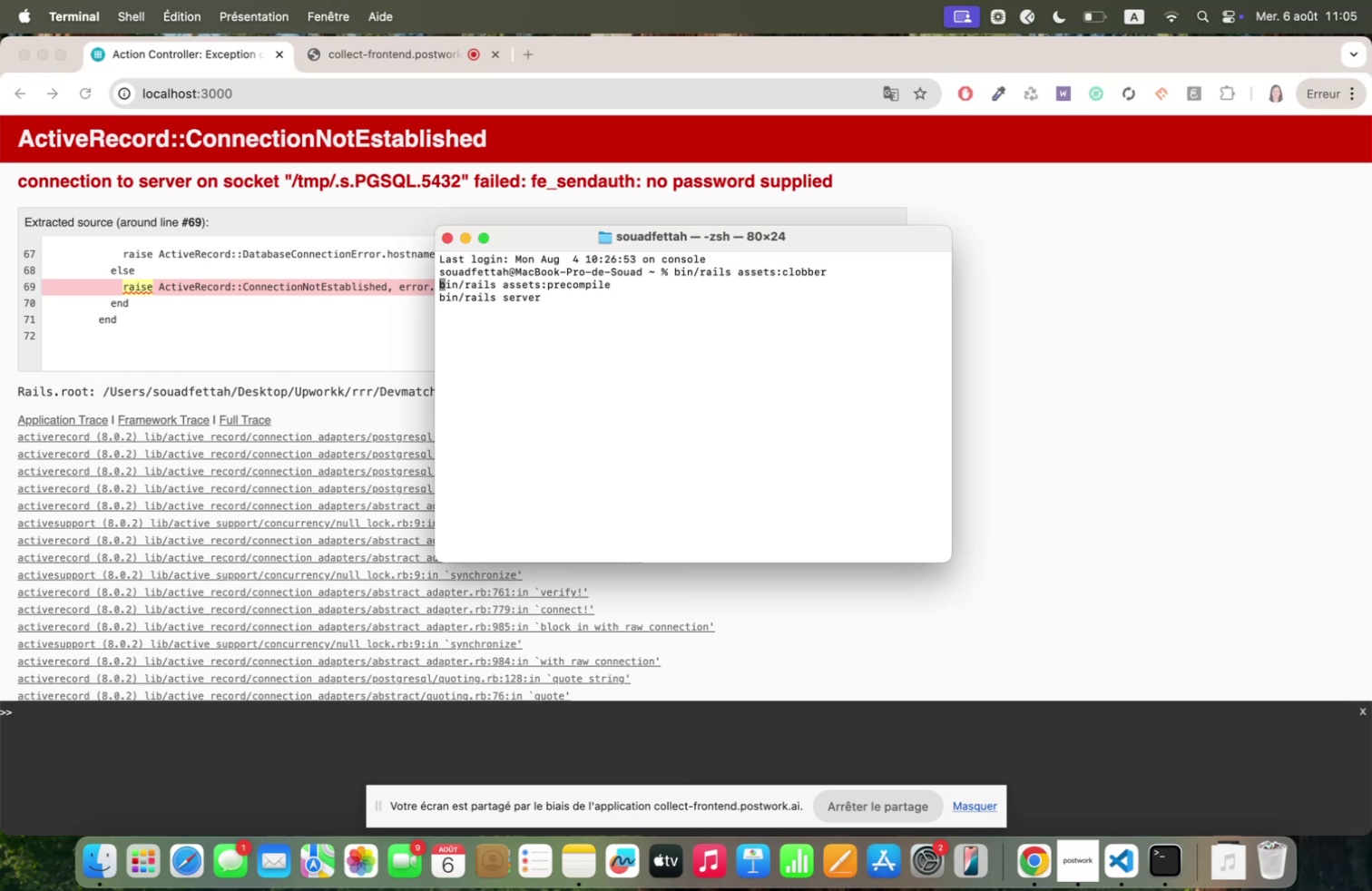 
key(ArrowUp)
 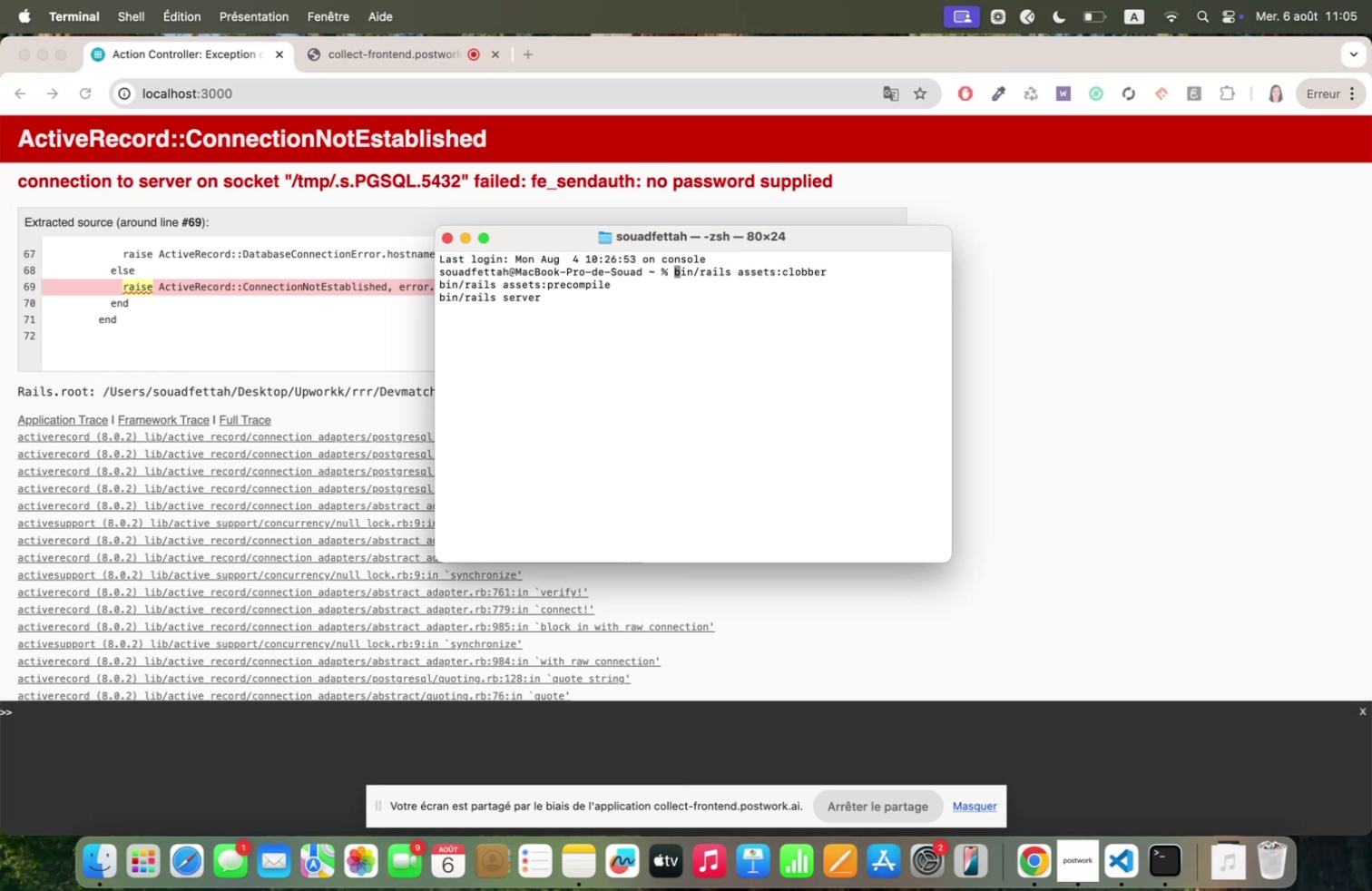 
key(ArrowUp)
 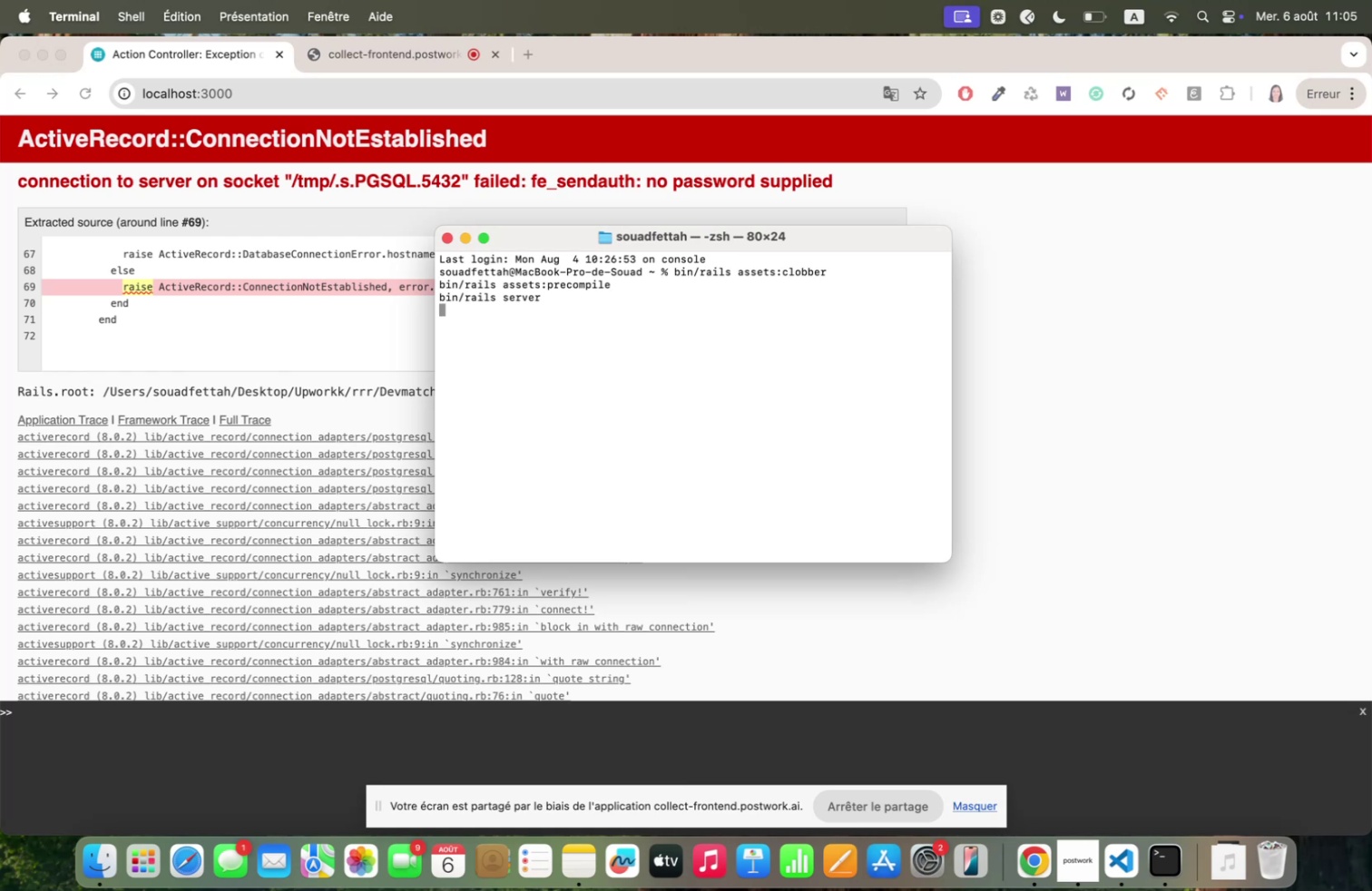 
key(ArrowUp)
 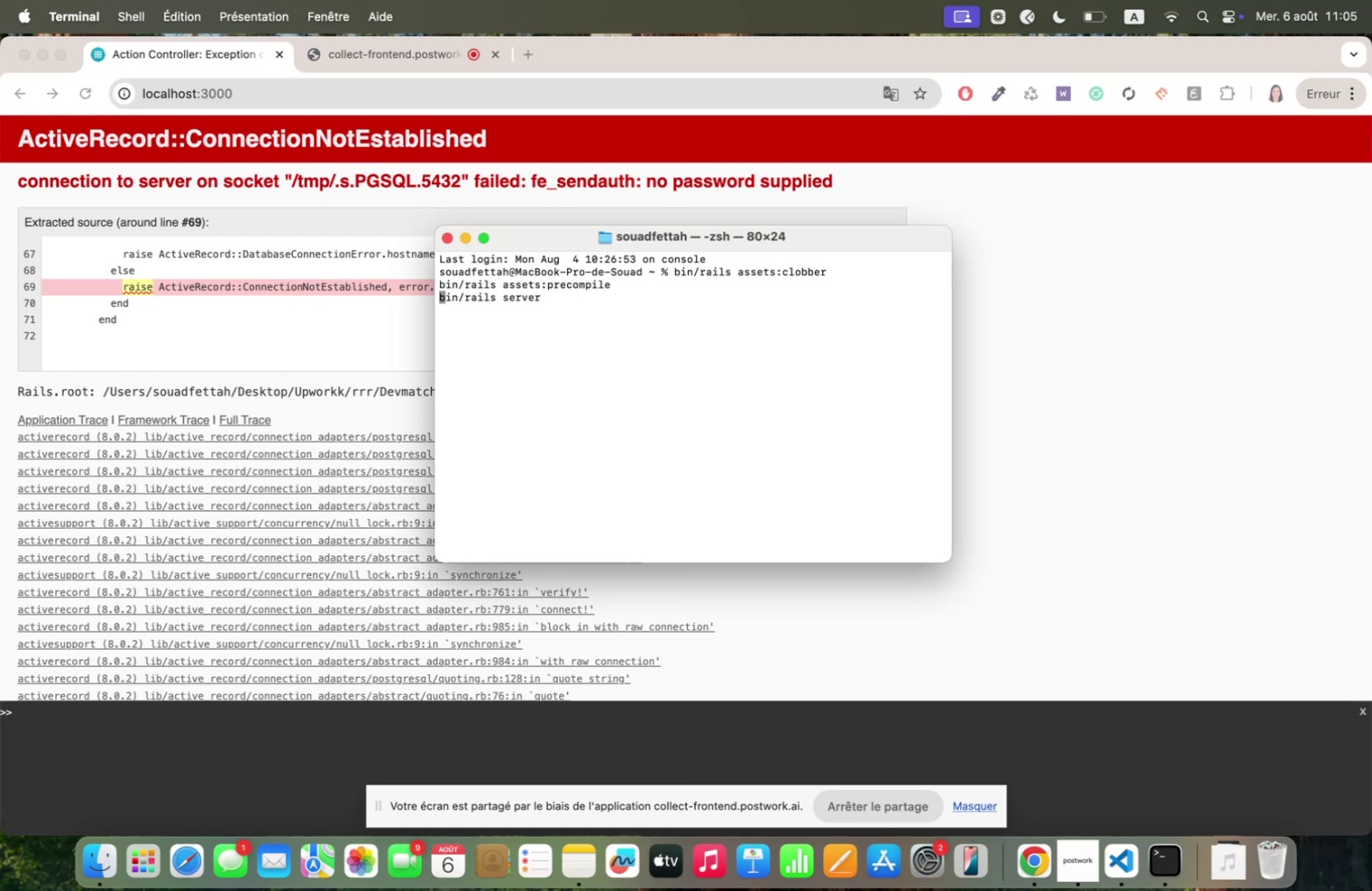 
key(ArrowUp)
 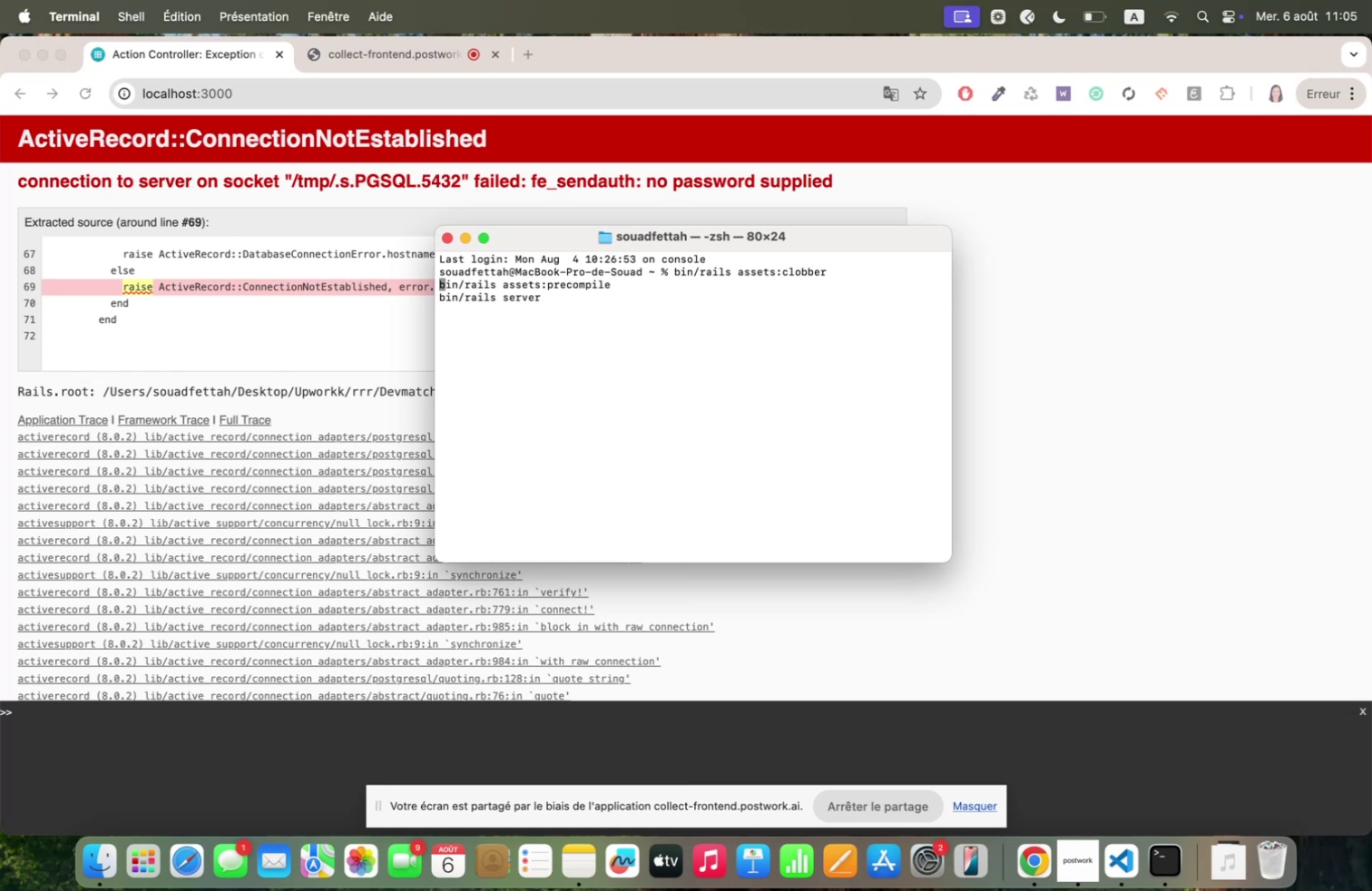 
key(ArrowUp)
 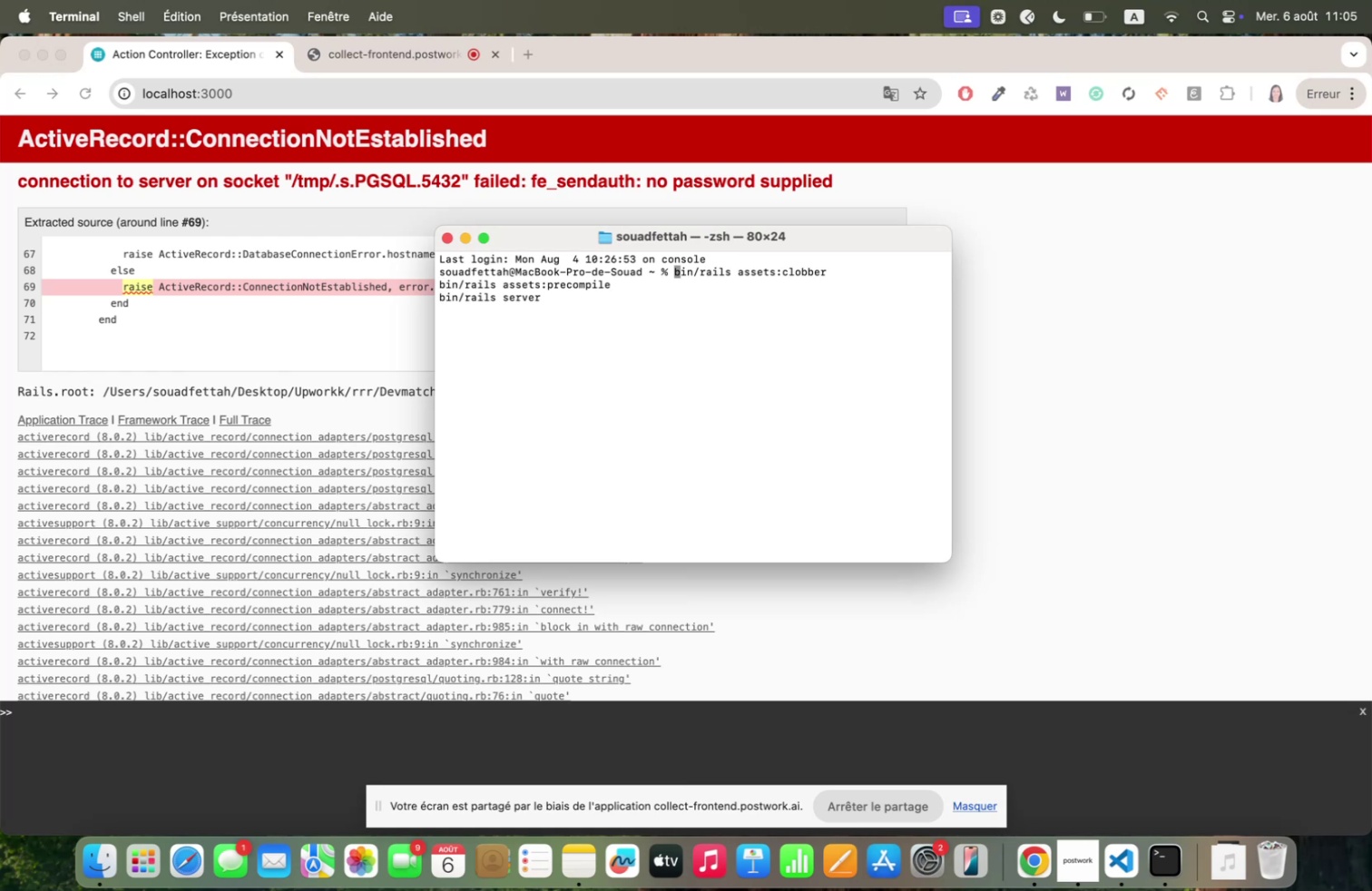 
key(ArrowUp)
 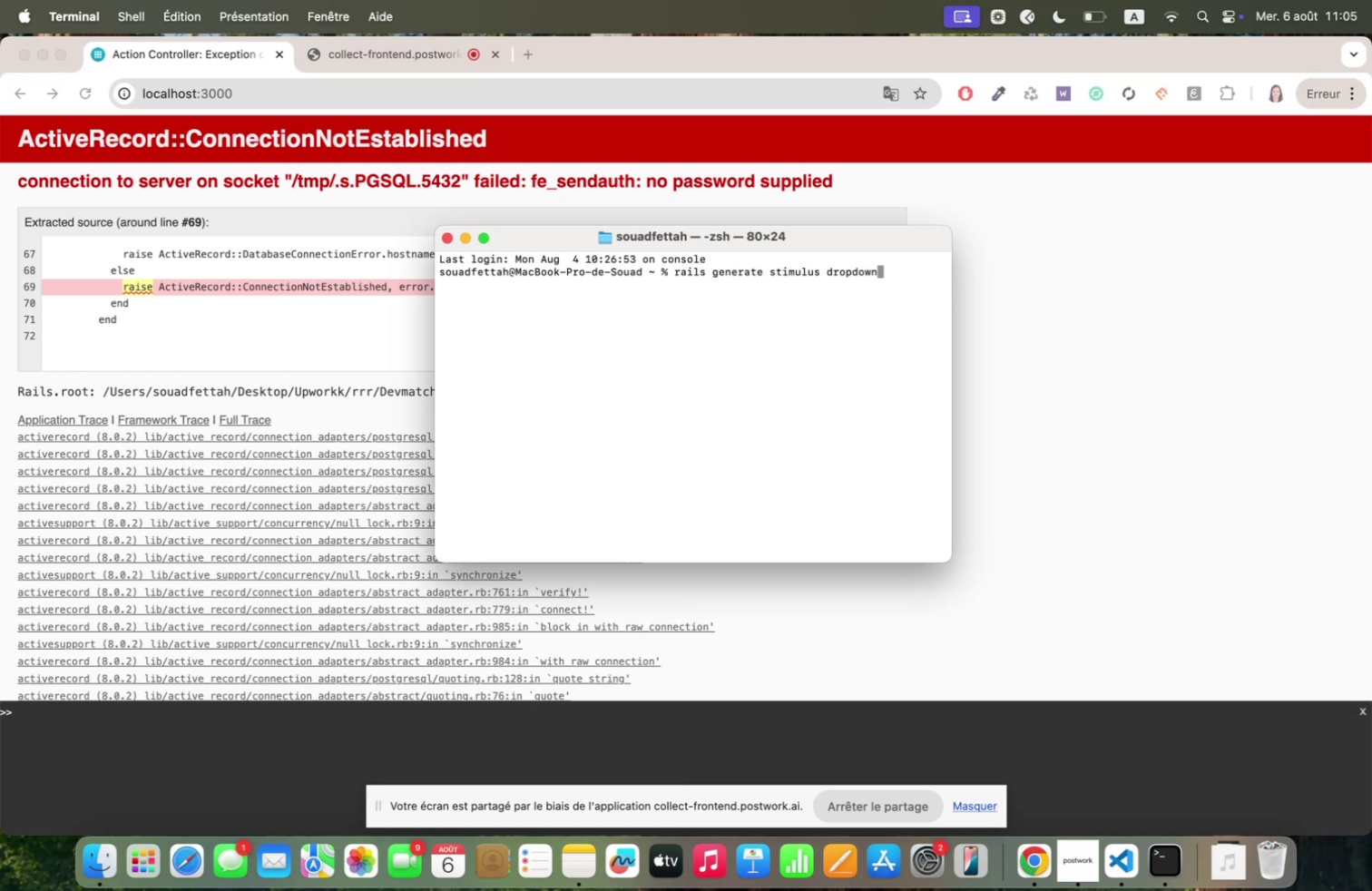 
key(ArrowUp)
 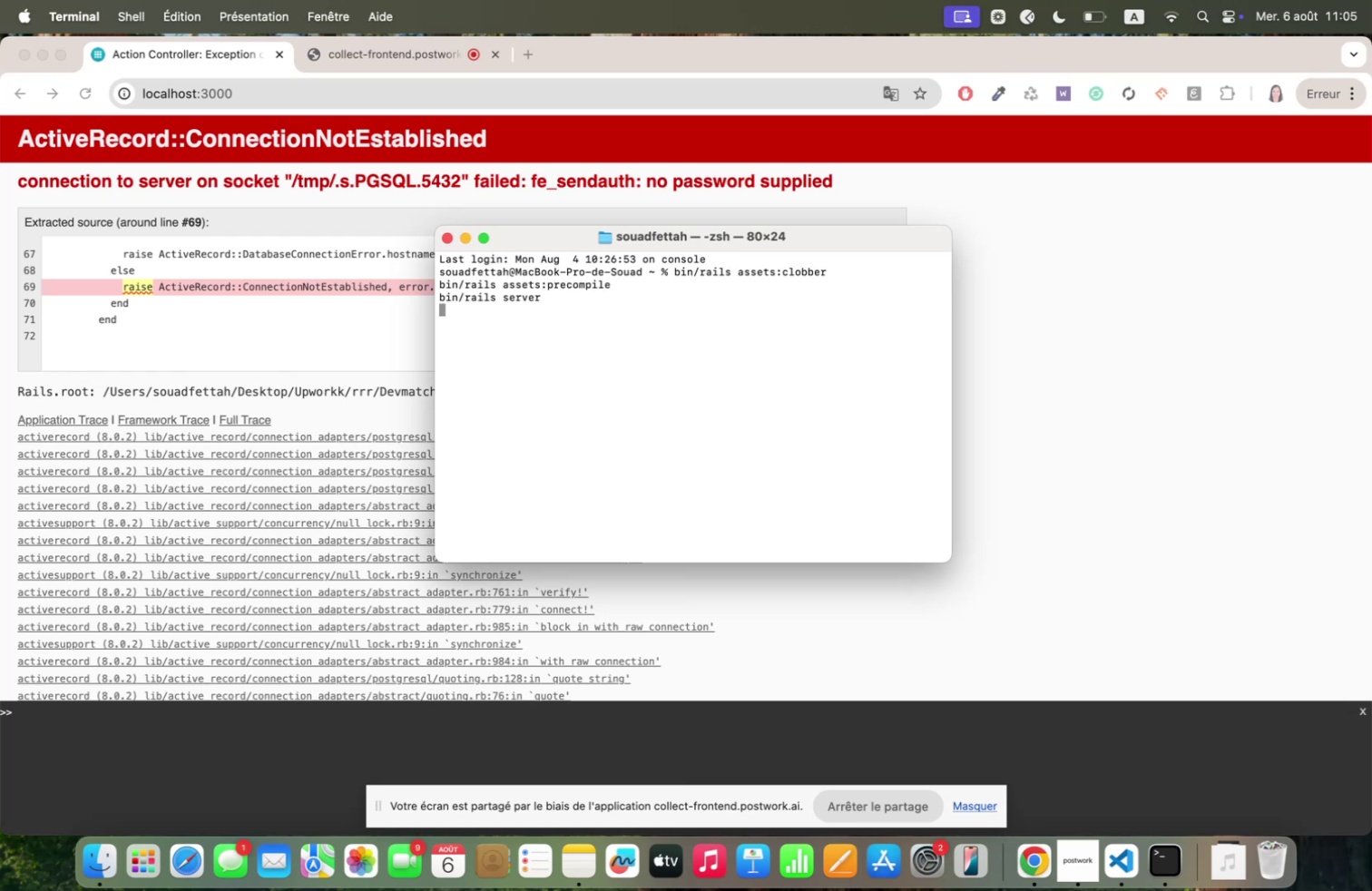 
key(ArrowUp)
 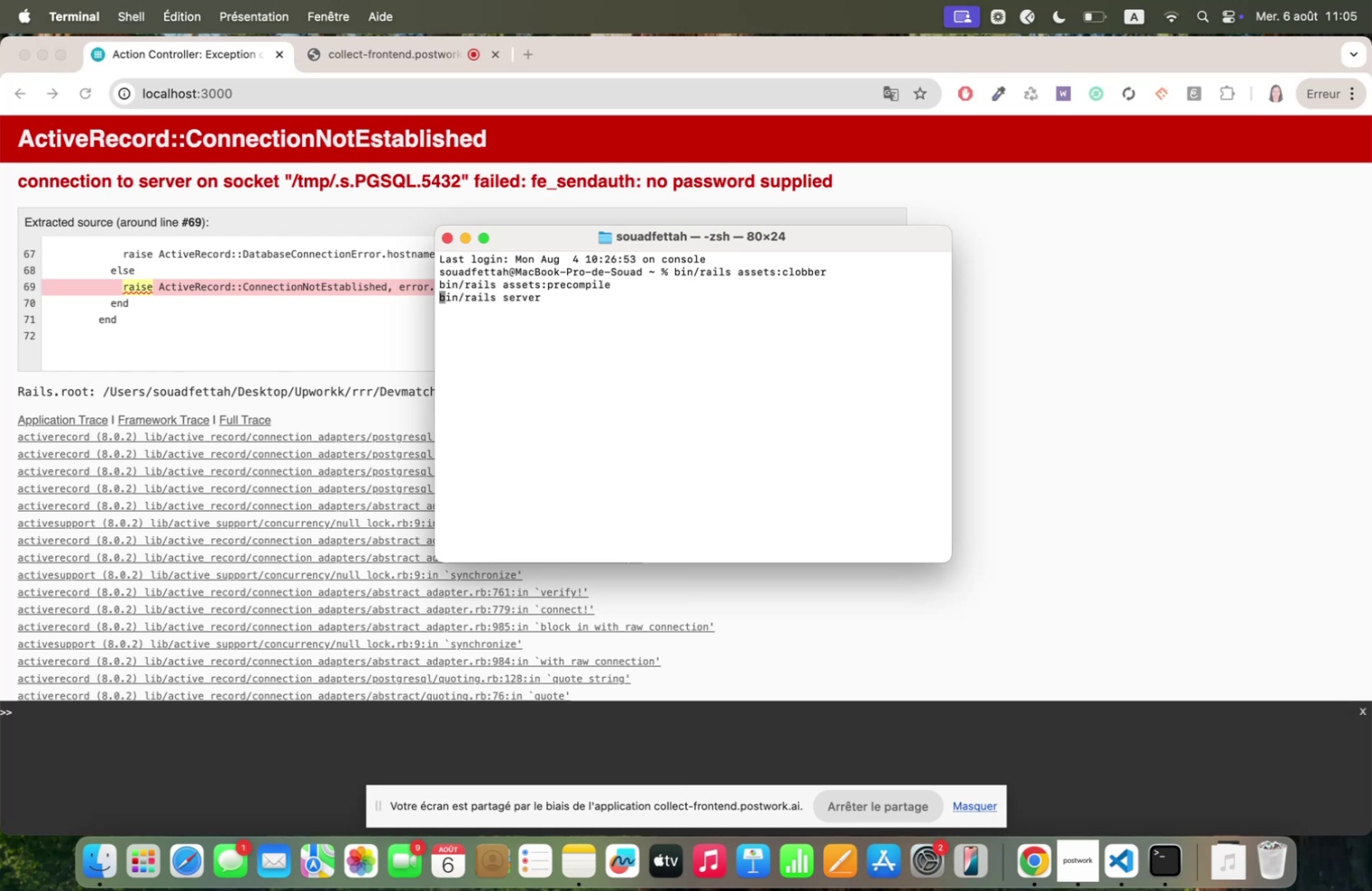 
key(ArrowUp)
 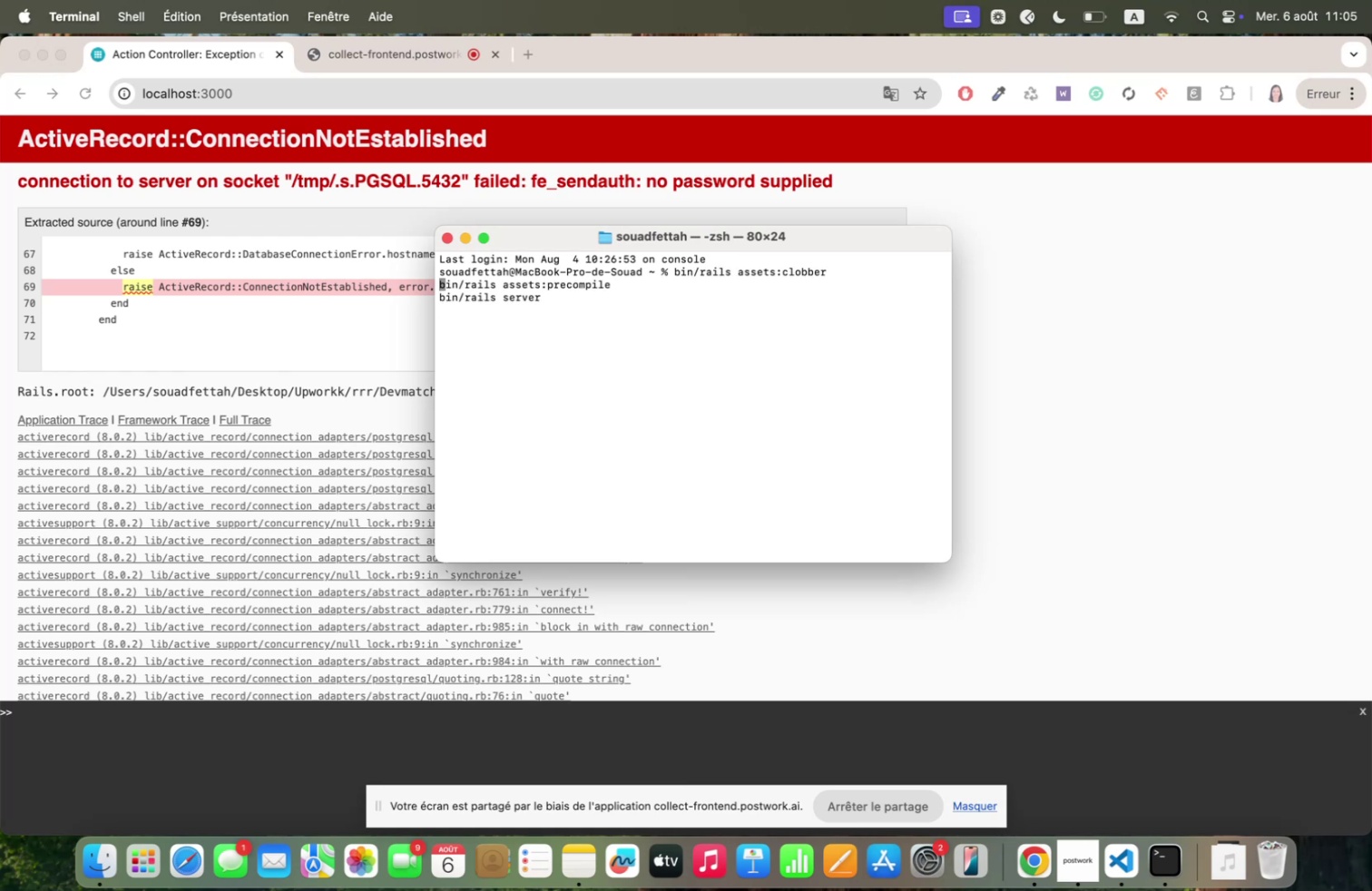 
key(ArrowUp)
 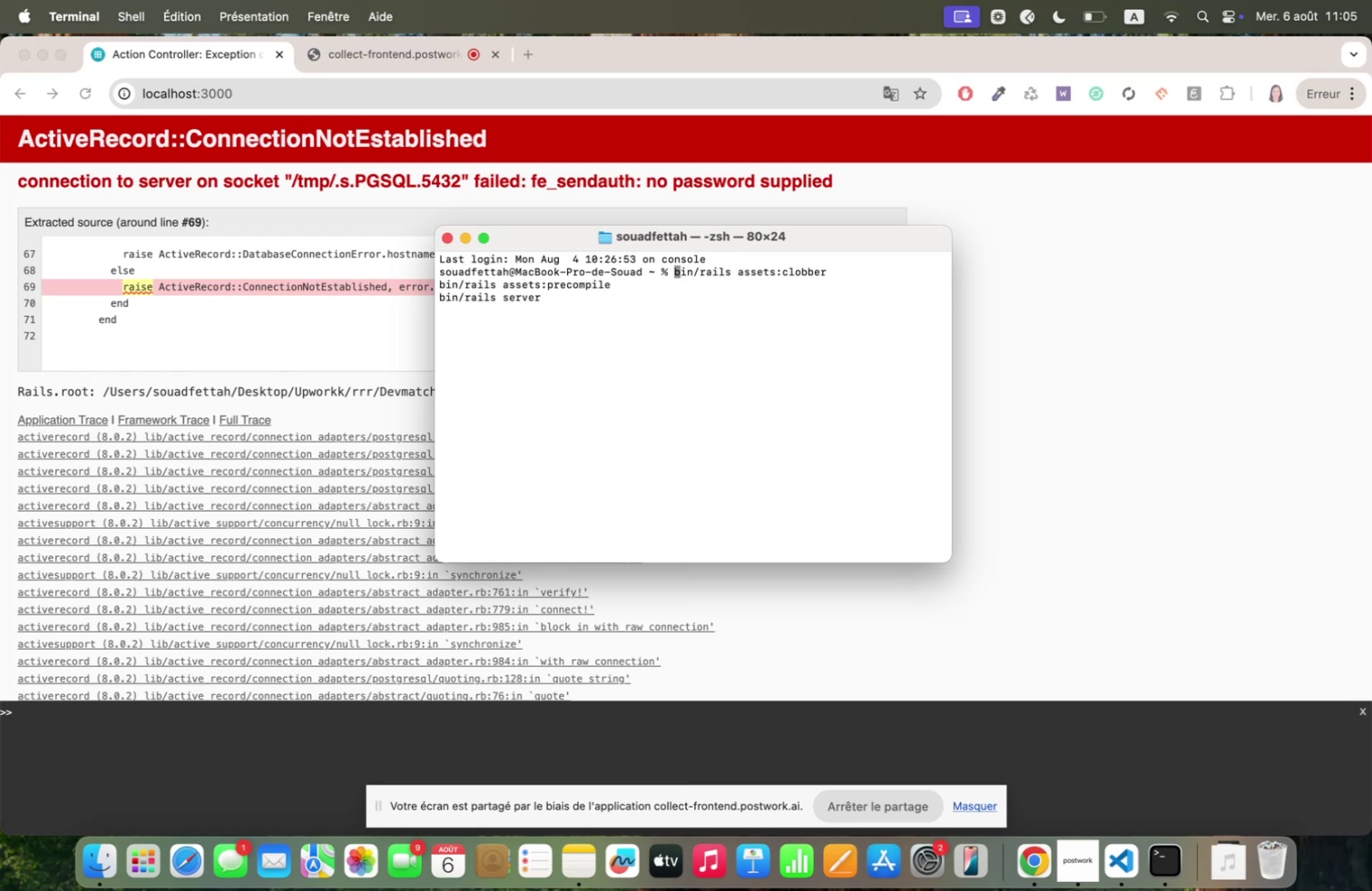 
key(ArrowUp)
 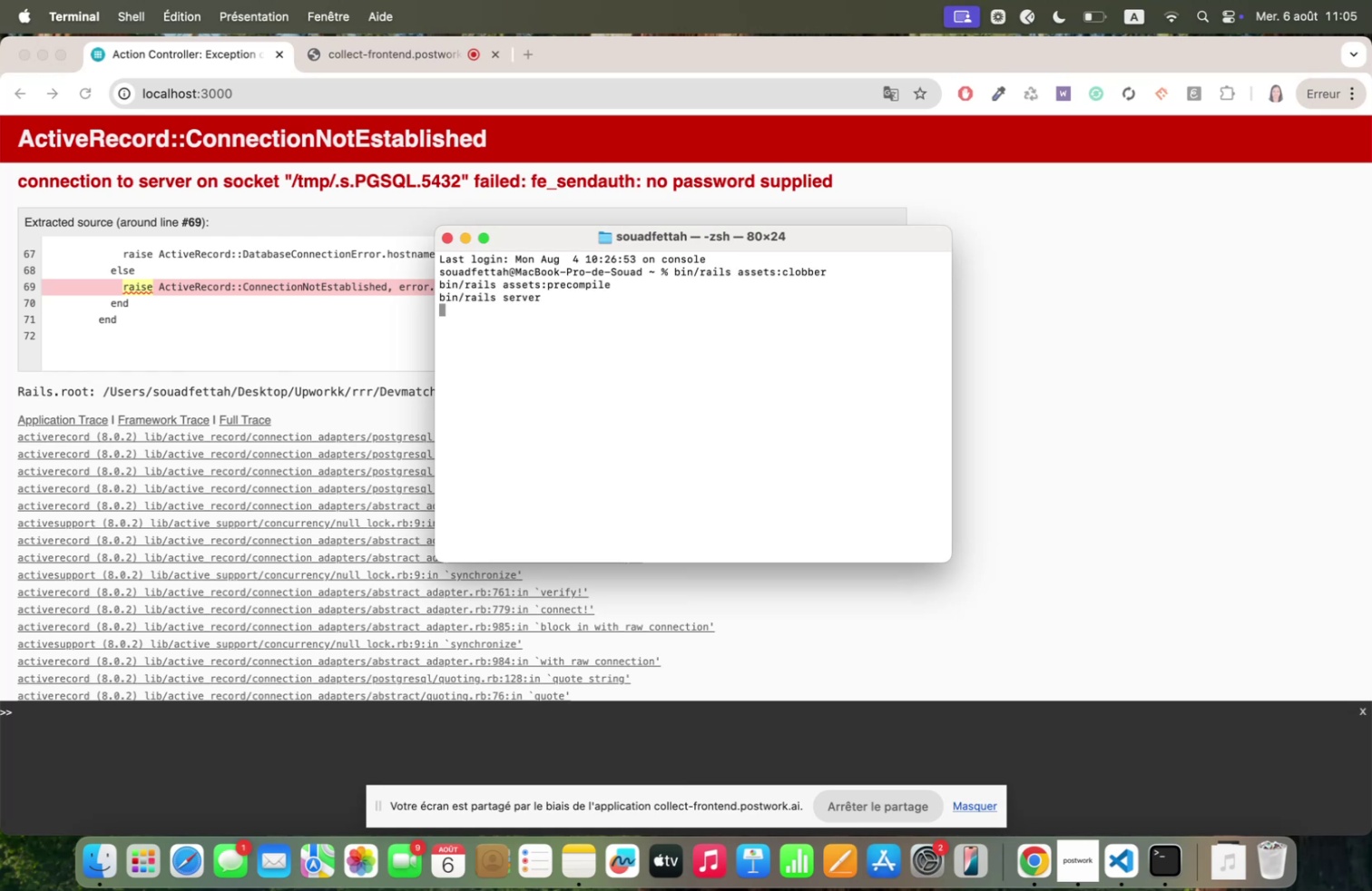 
key(ArrowUp)
 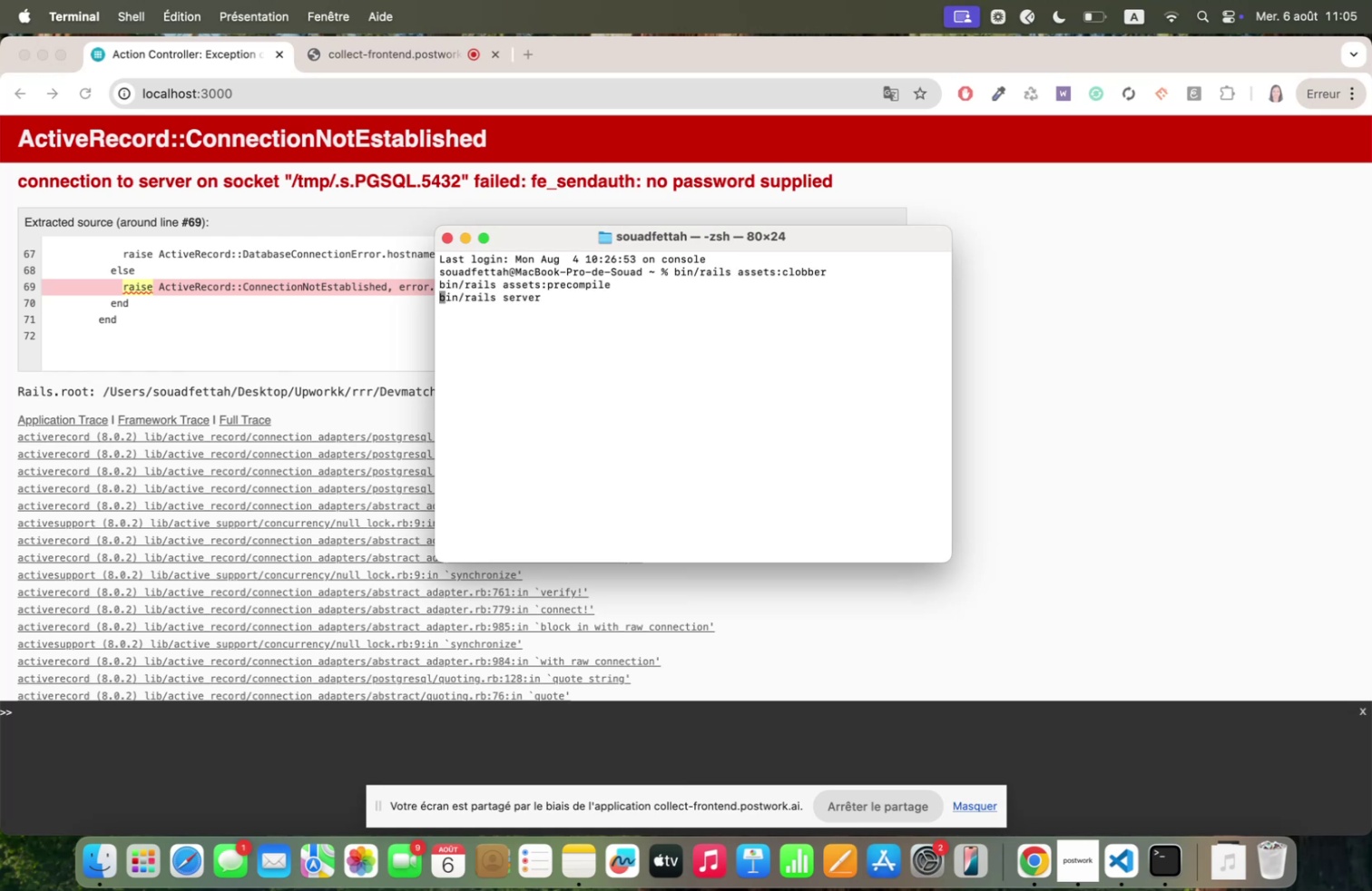 
hold_key(key=ArrowUp, duration=1.51)
 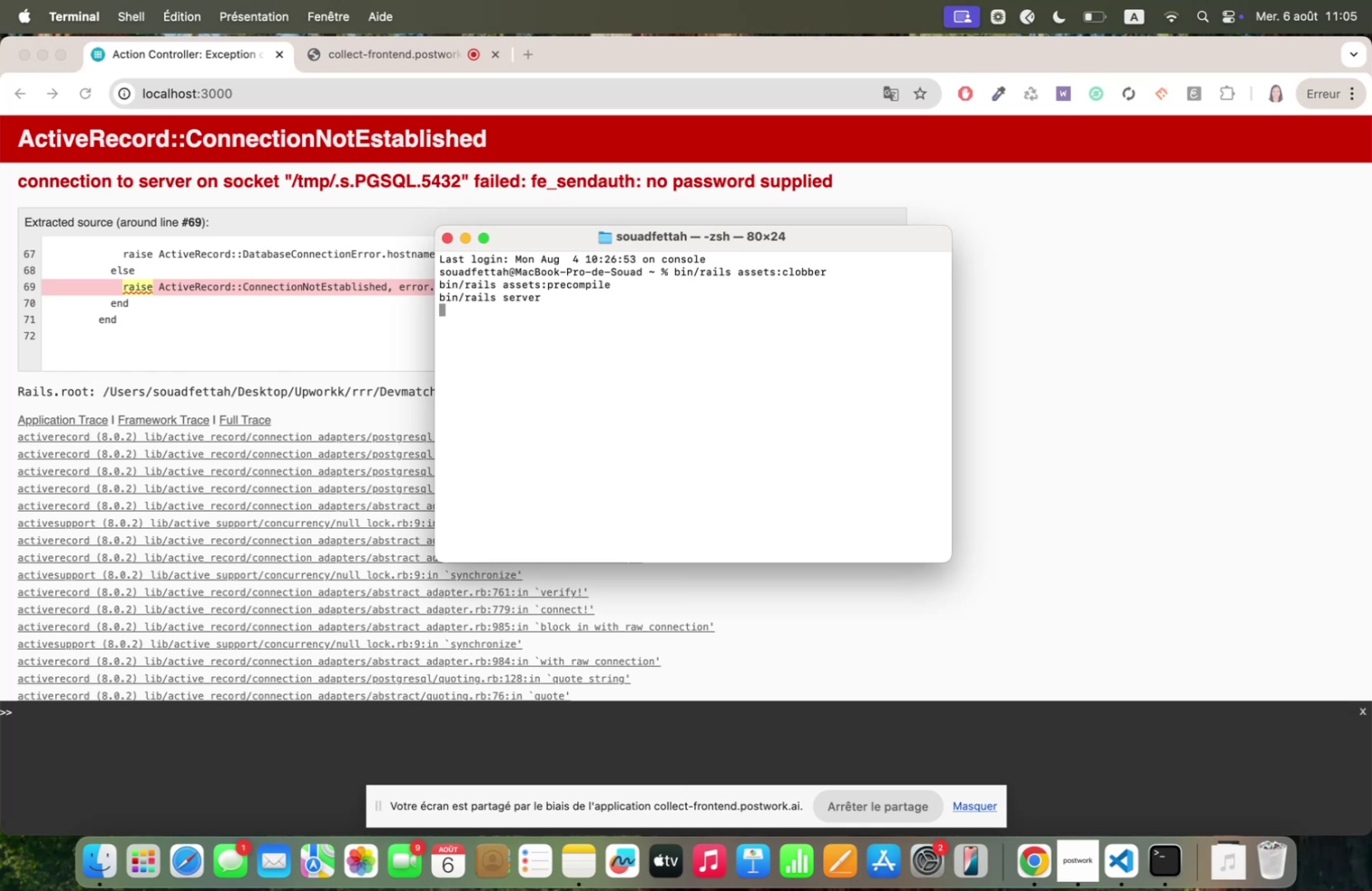 
hold_key(key=ArrowUp, duration=1.51)
 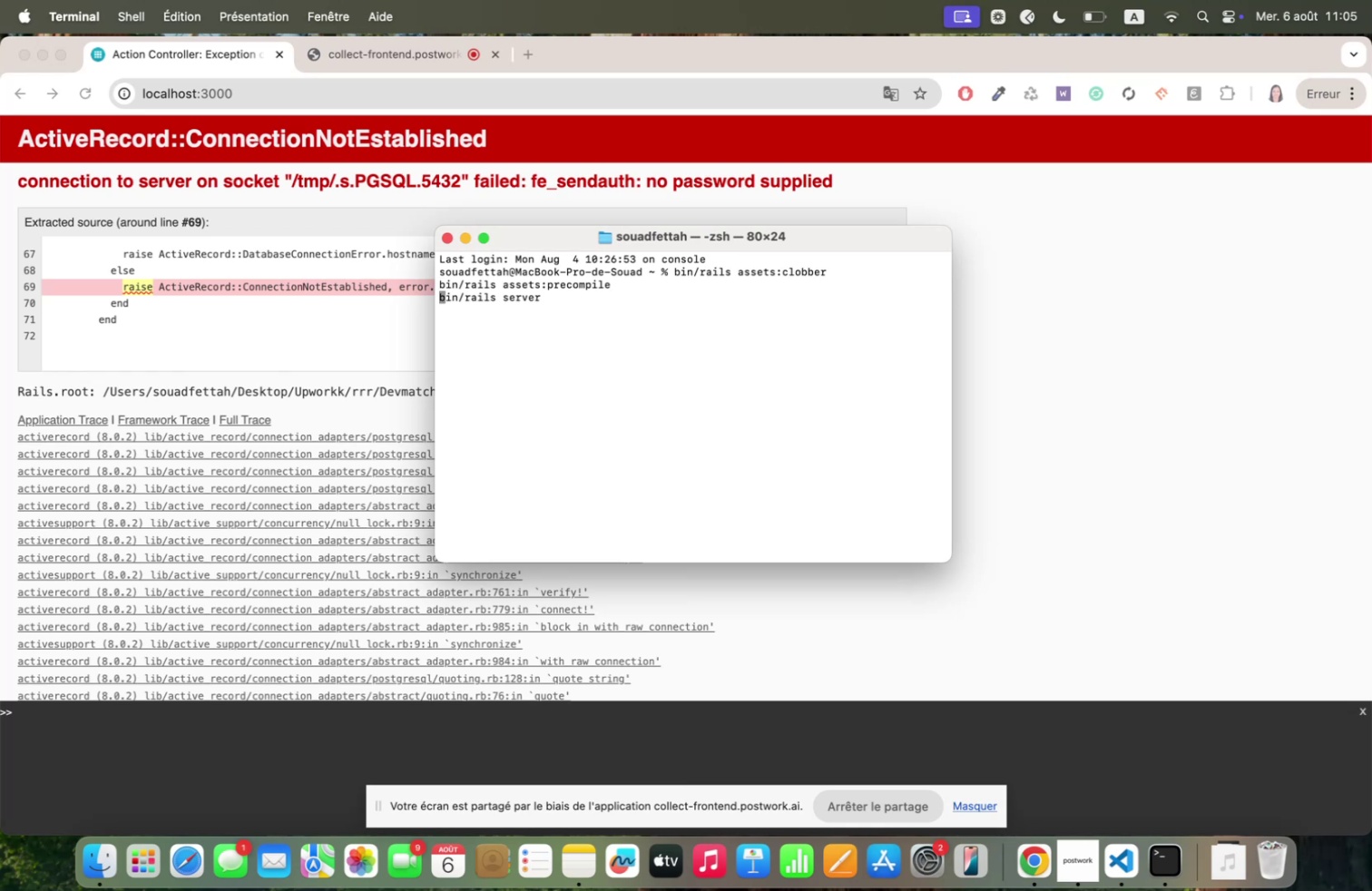 
hold_key(key=ArrowUp, duration=0.38)
 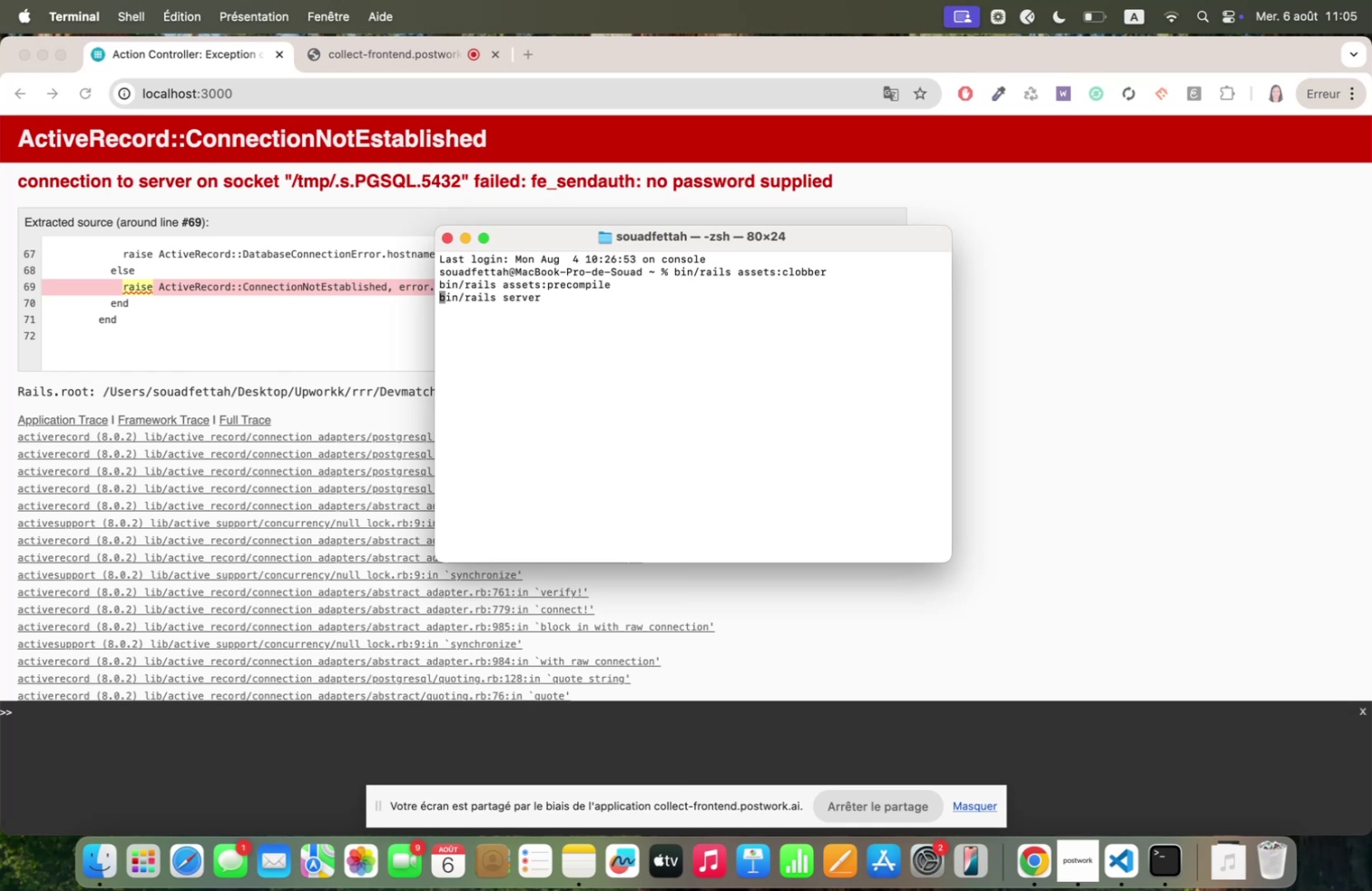 
hold_key(key=ArrowUp, duration=1.51)
 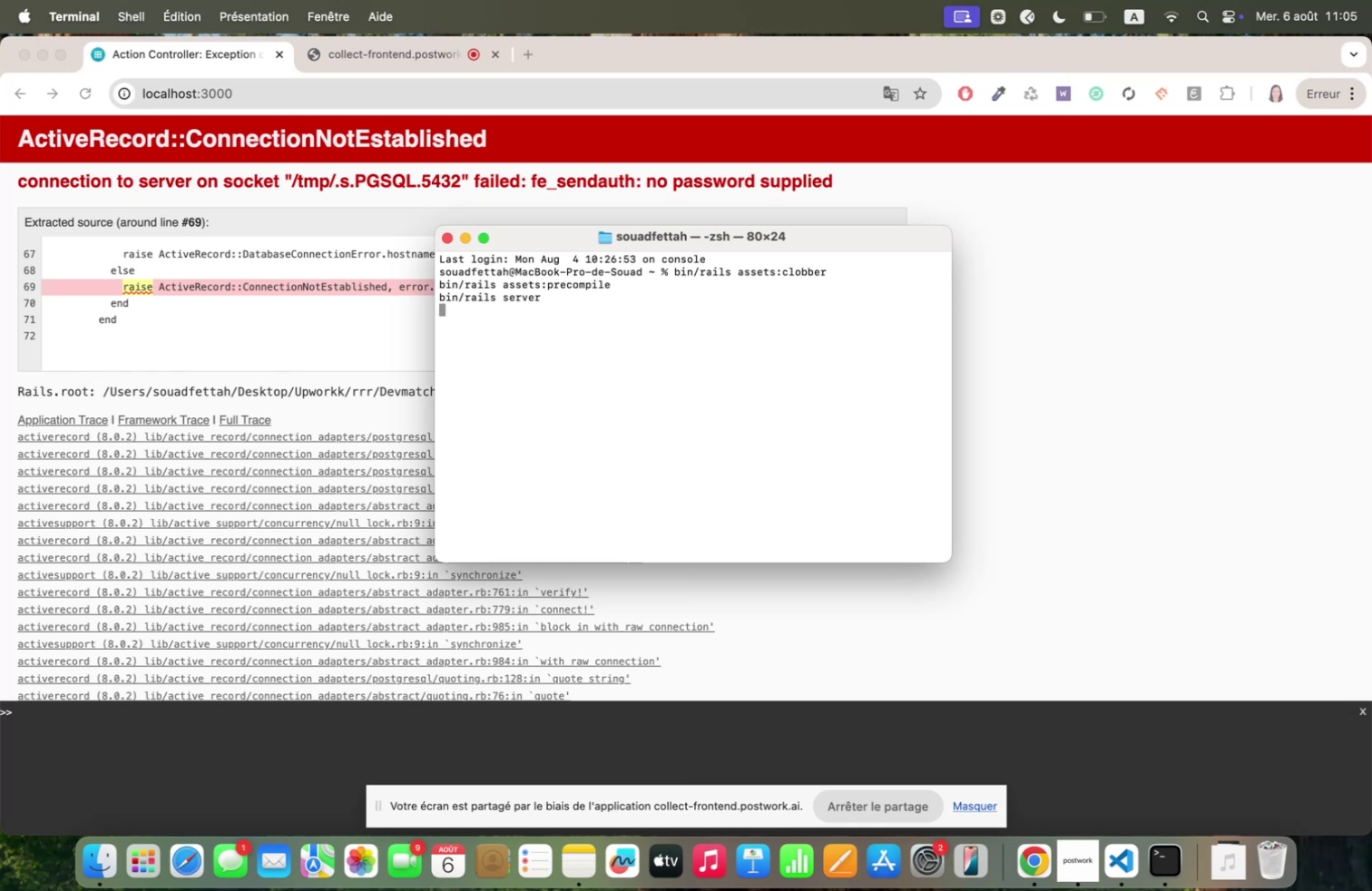 
hold_key(key=ArrowUp, duration=1.51)
 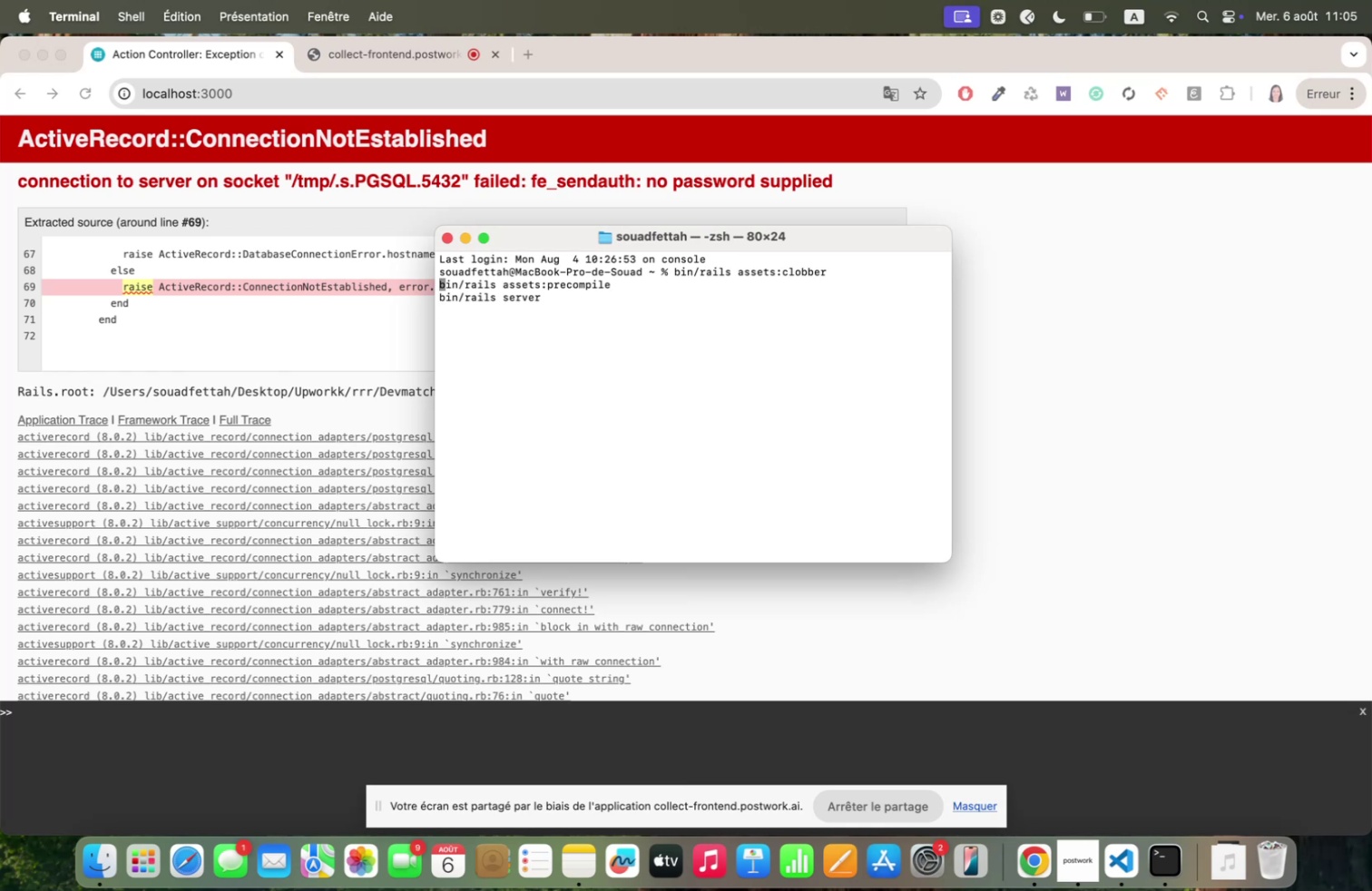 
hold_key(key=ArrowUp, duration=1.51)
 